 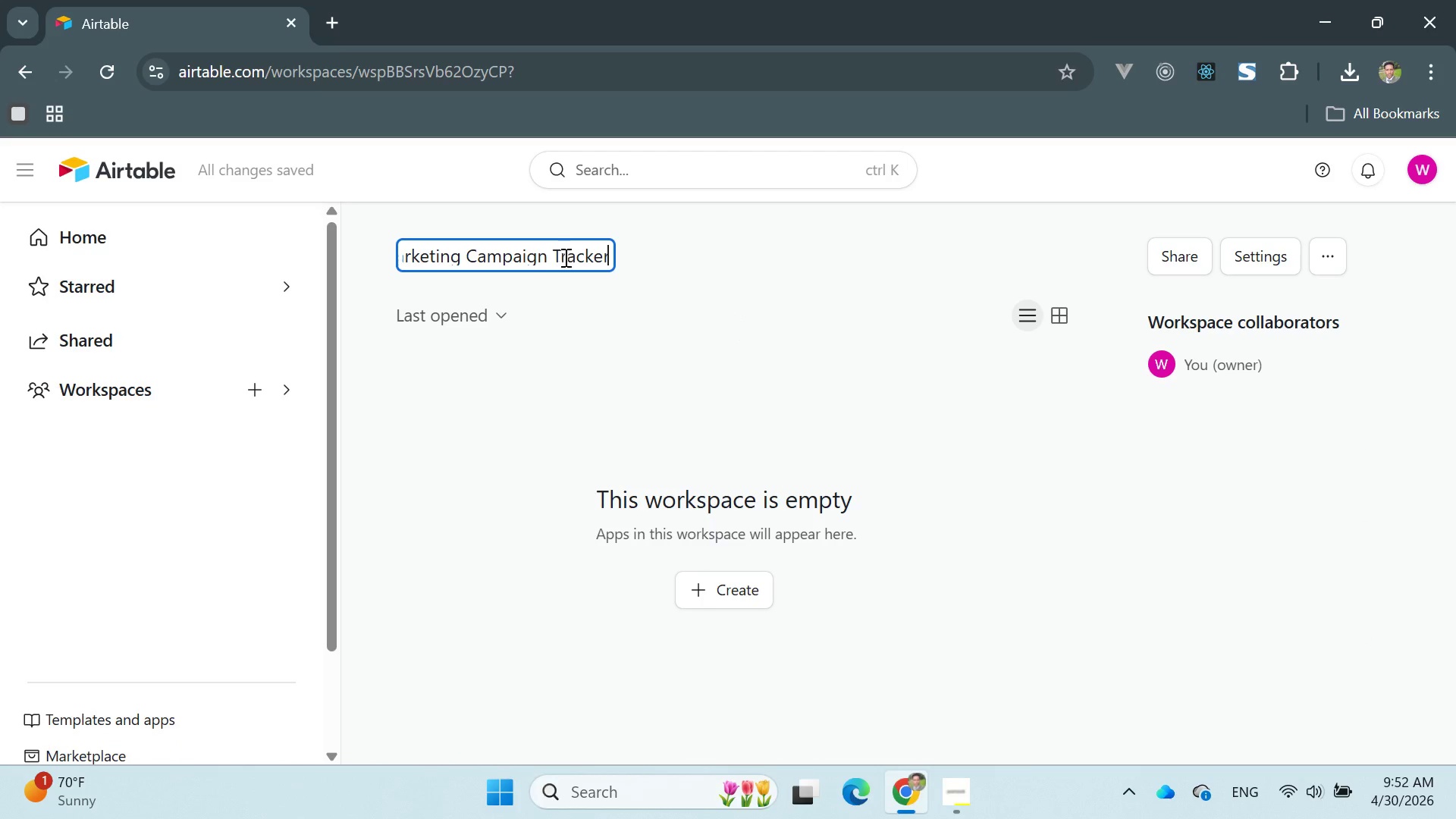 
left_click([746, 582])
 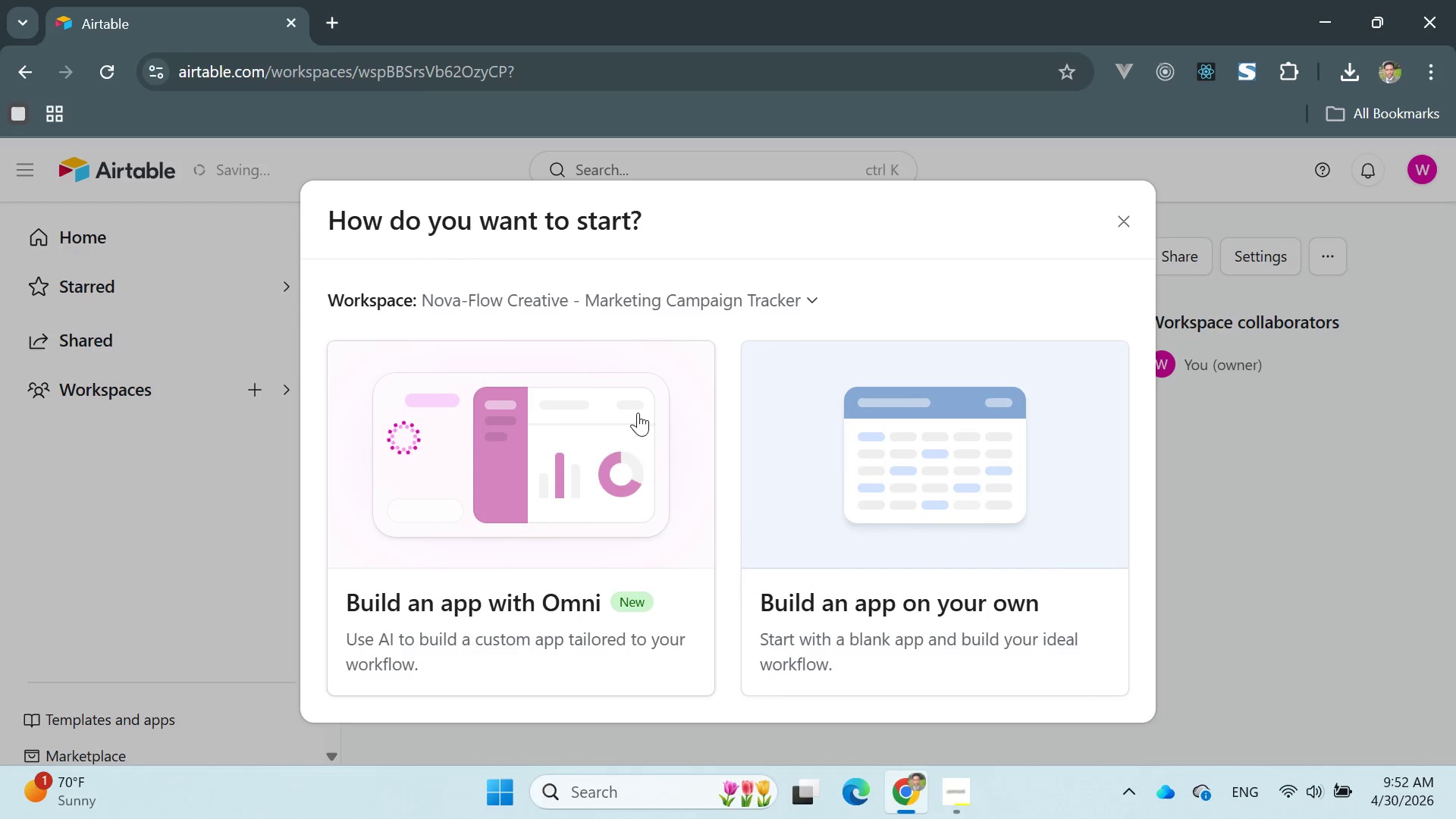 
left_click([874, 447])
 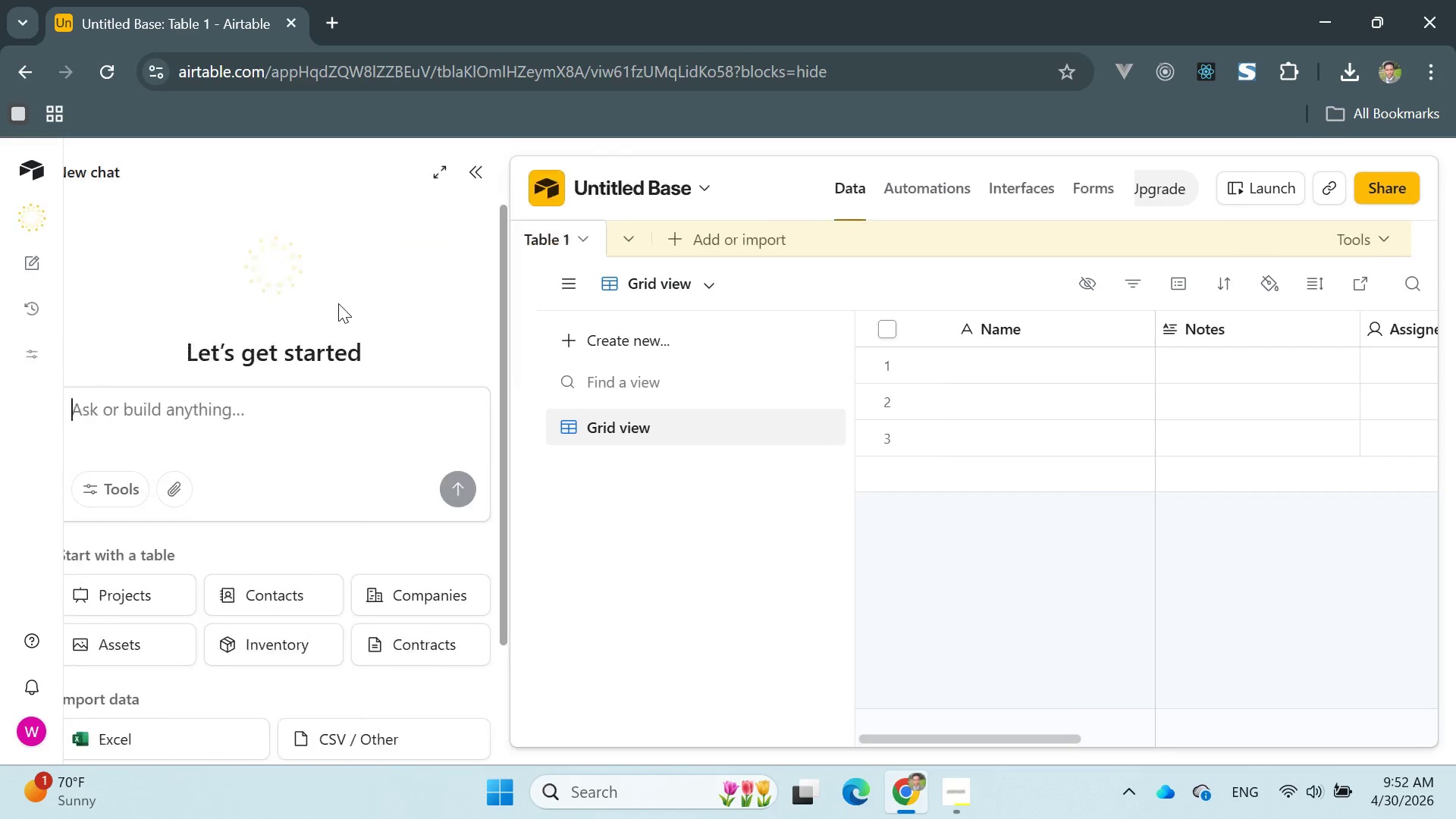 
left_click([495, 173])
 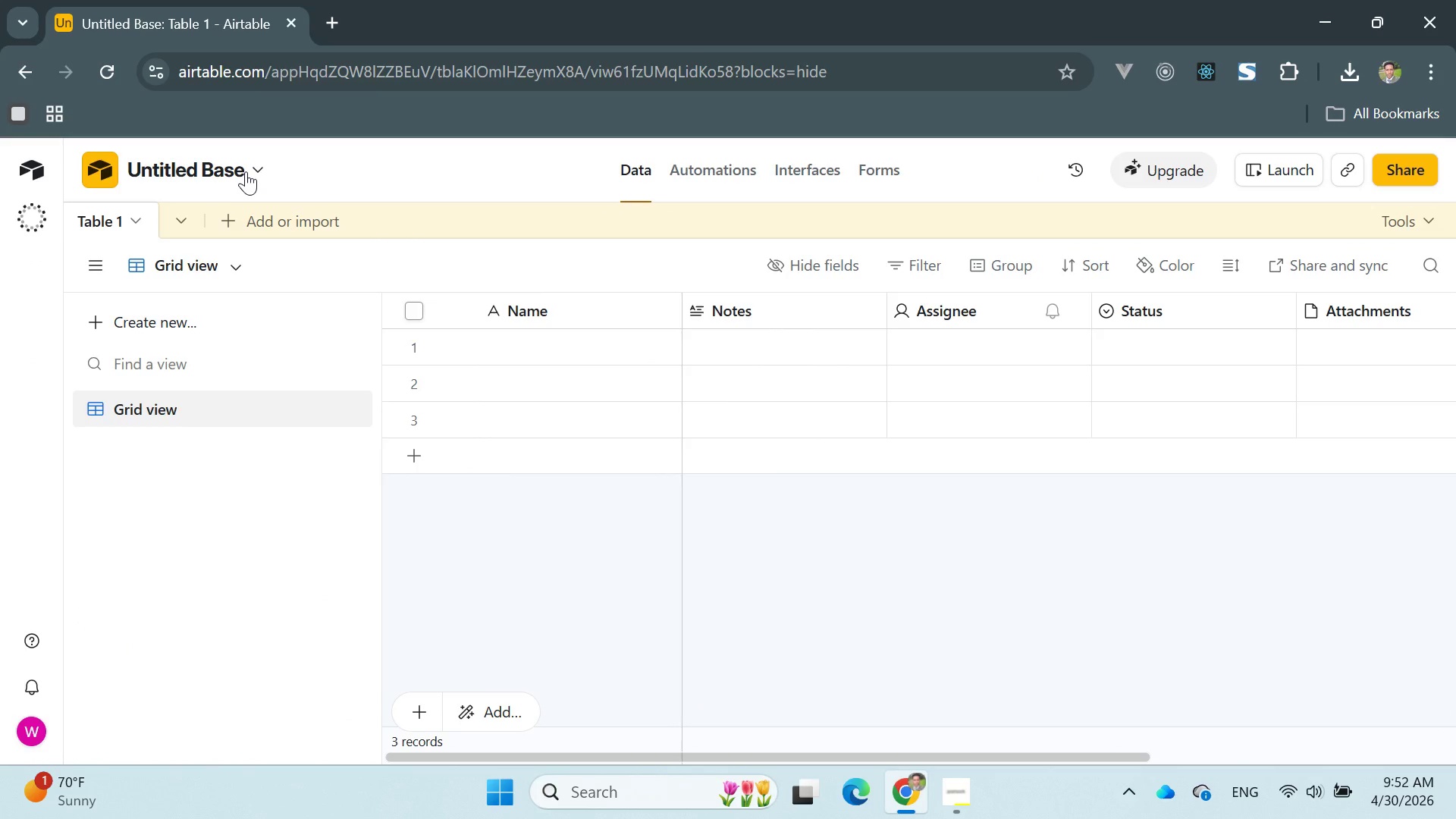 
wait(5.31)
 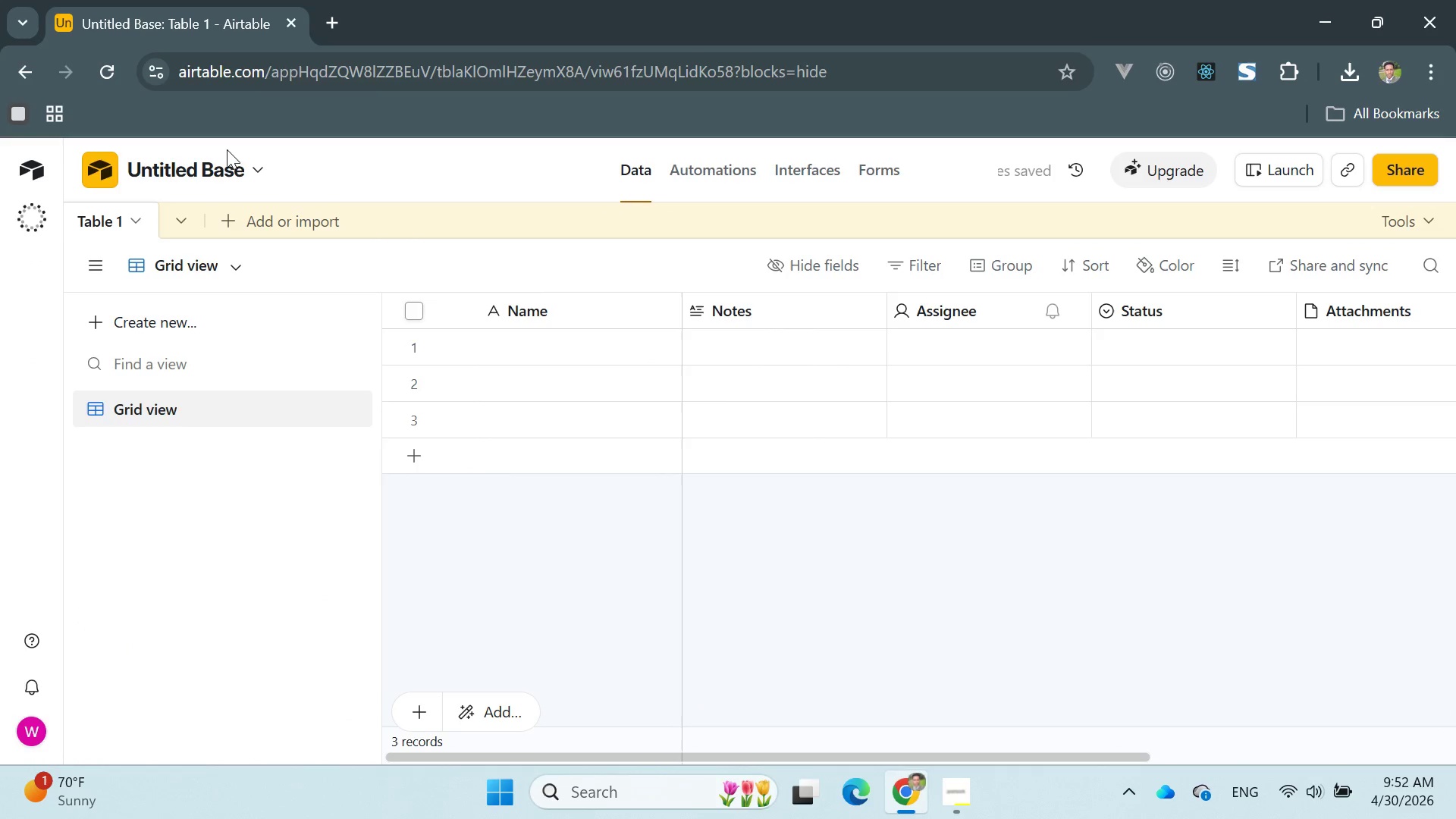 
left_click([250, 168])
 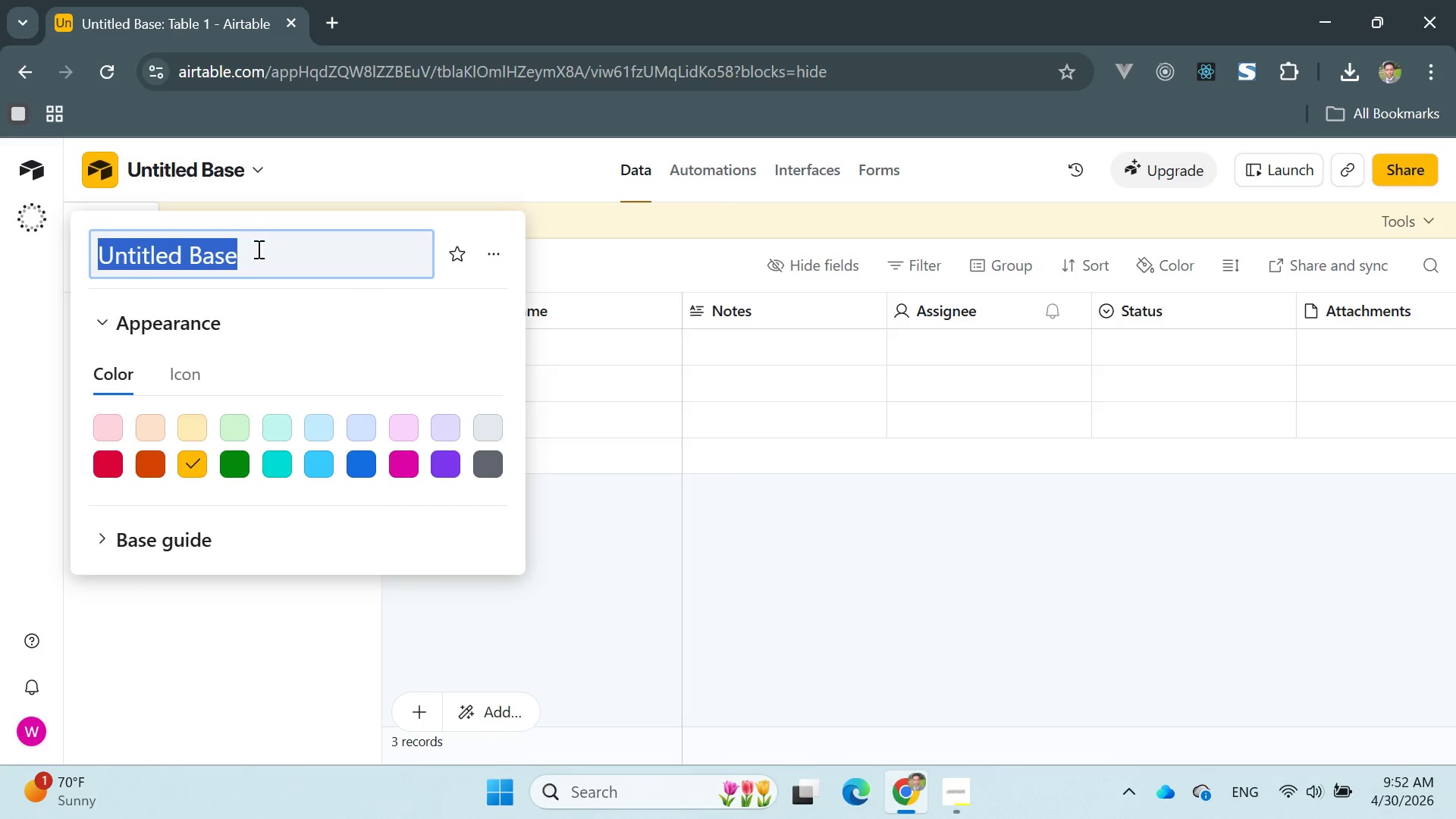 
key(Control+V)
 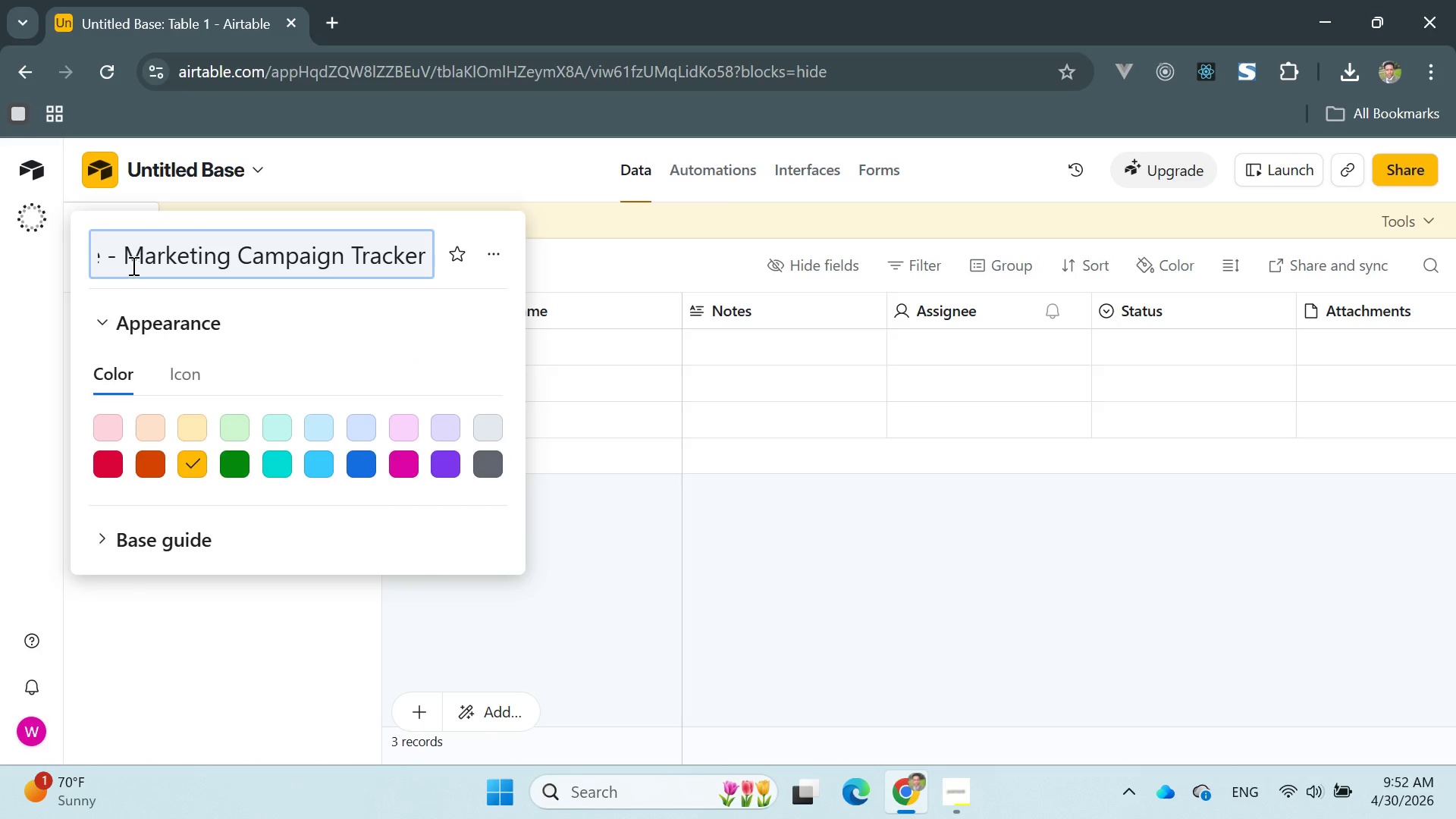 
left_click_drag(start_coordinate=[126, 262], to_coordinate=[91, 257])
 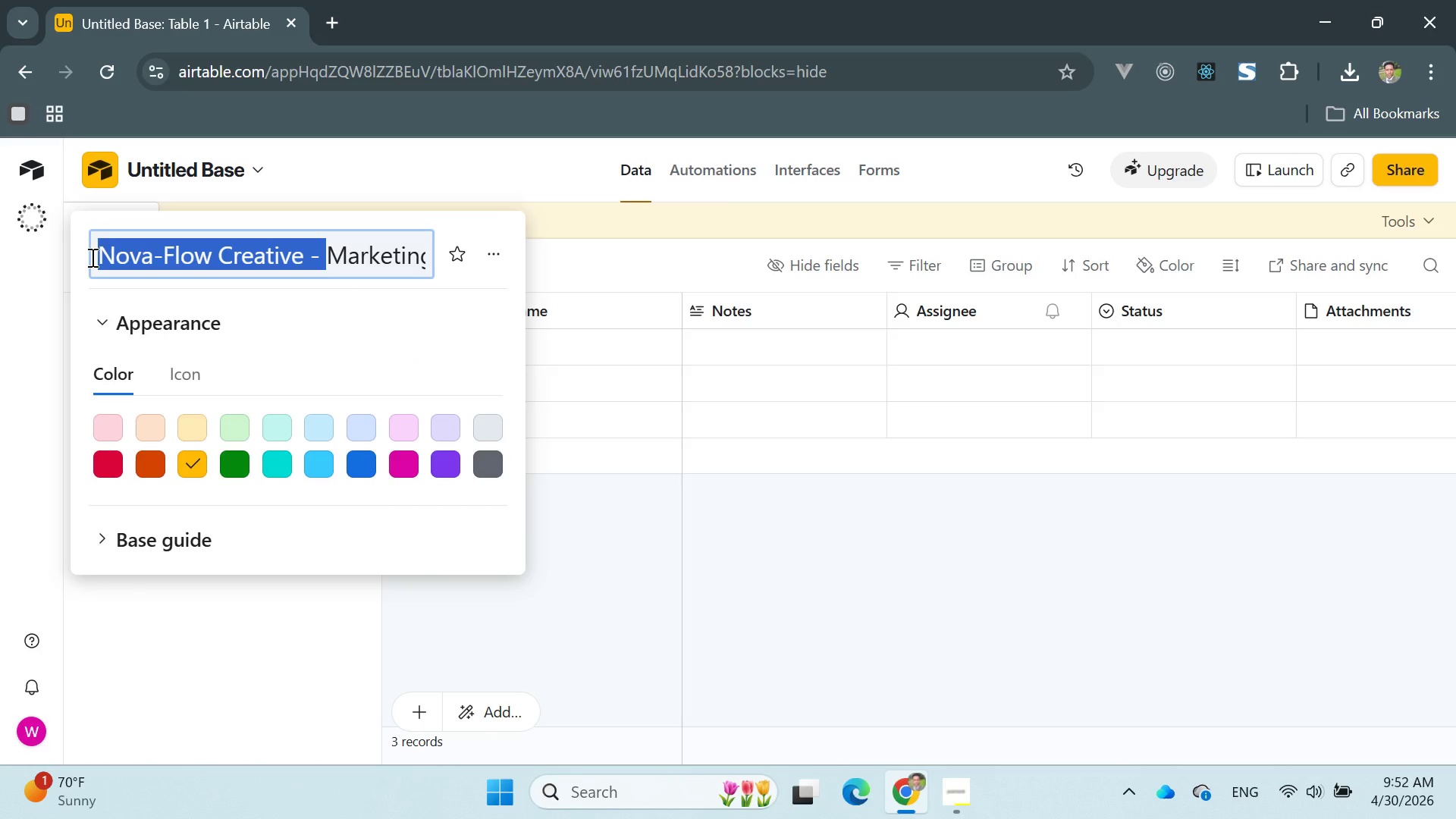 
key(Backspace)
 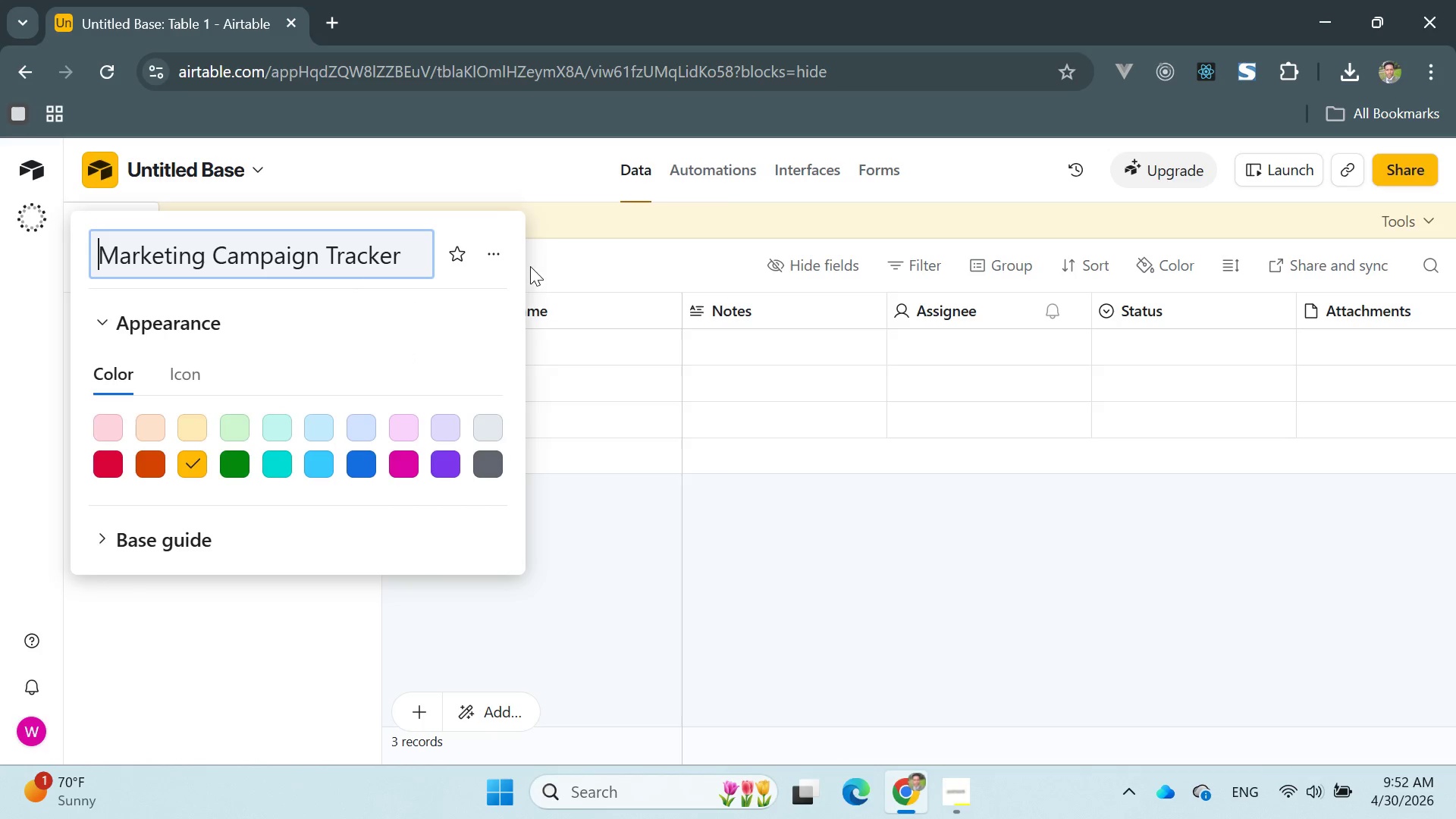 
key(Enter)
 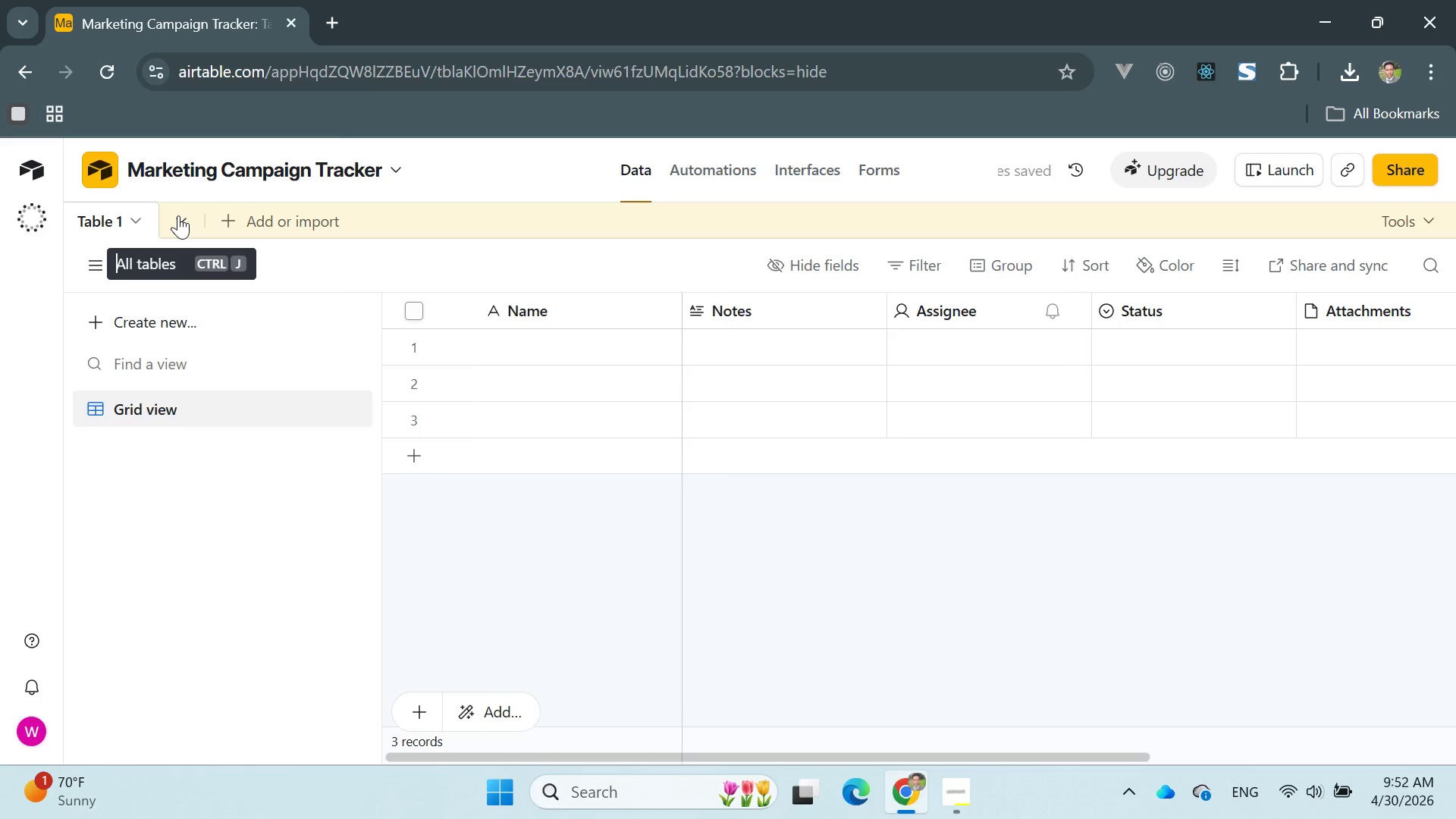 
left_click([178, 215])
 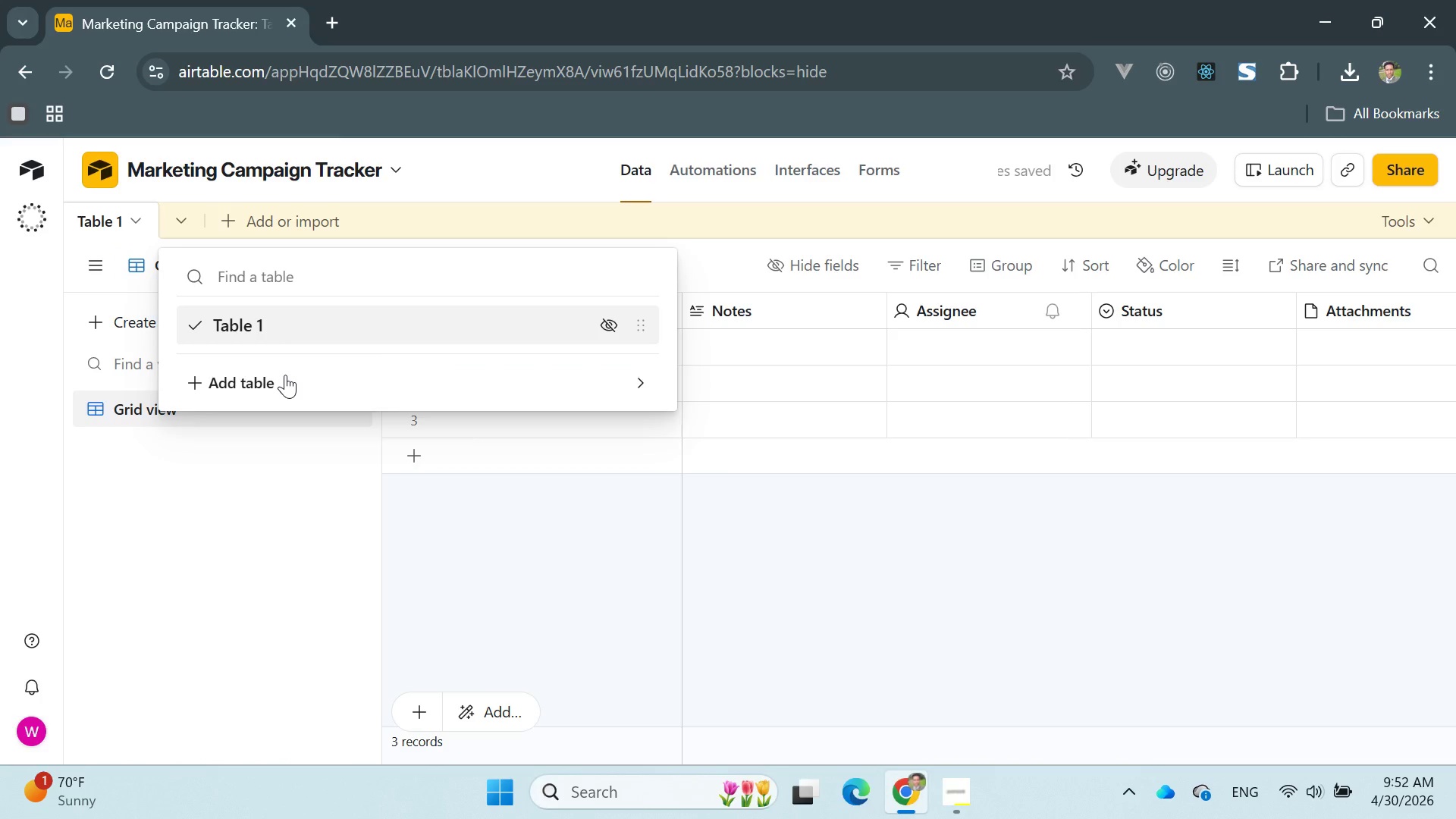 
left_click([285, 375])
 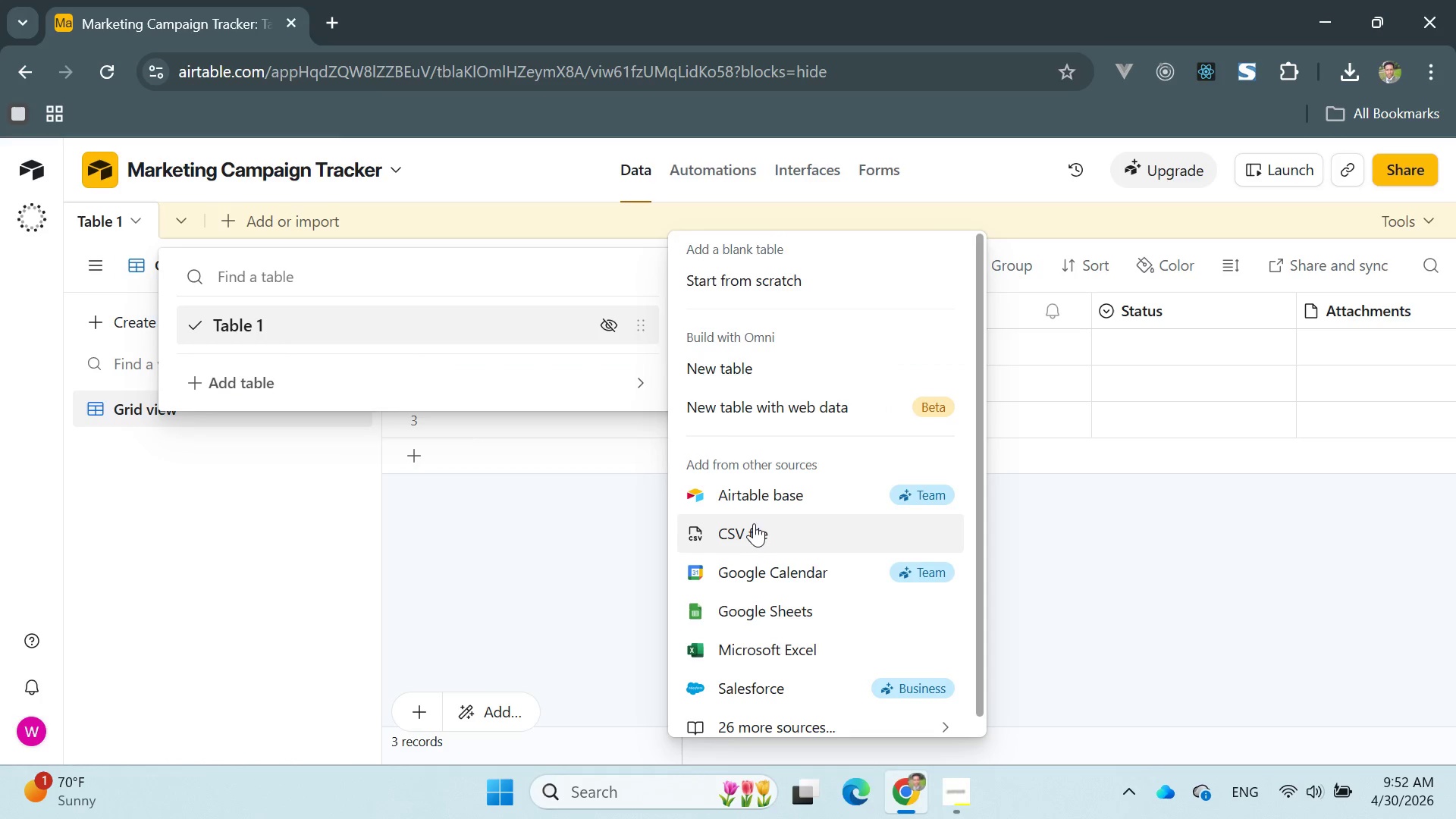 
left_click([754, 526])
 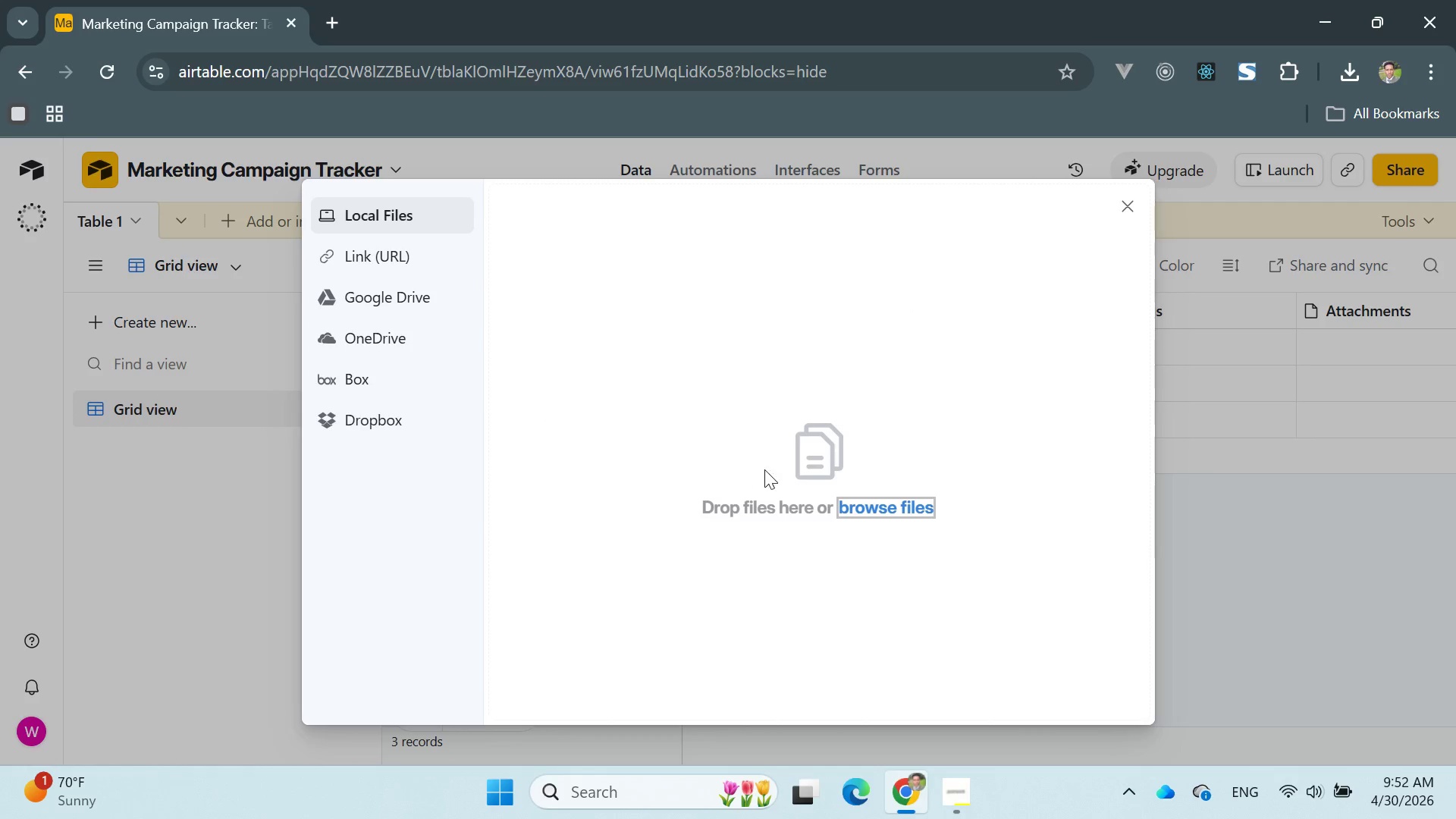 
left_click([875, 504])
 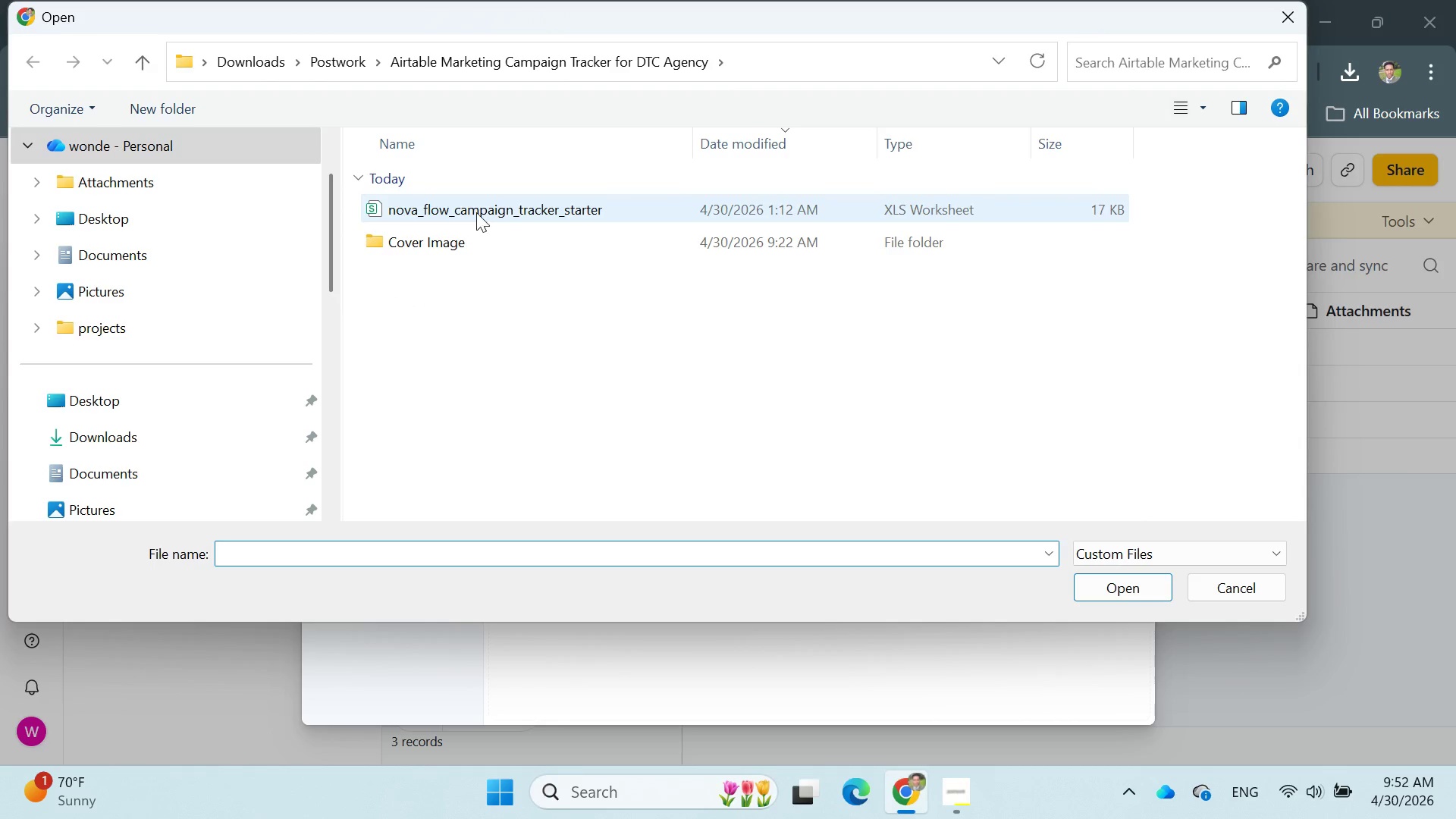 
double_click([474, 206])
 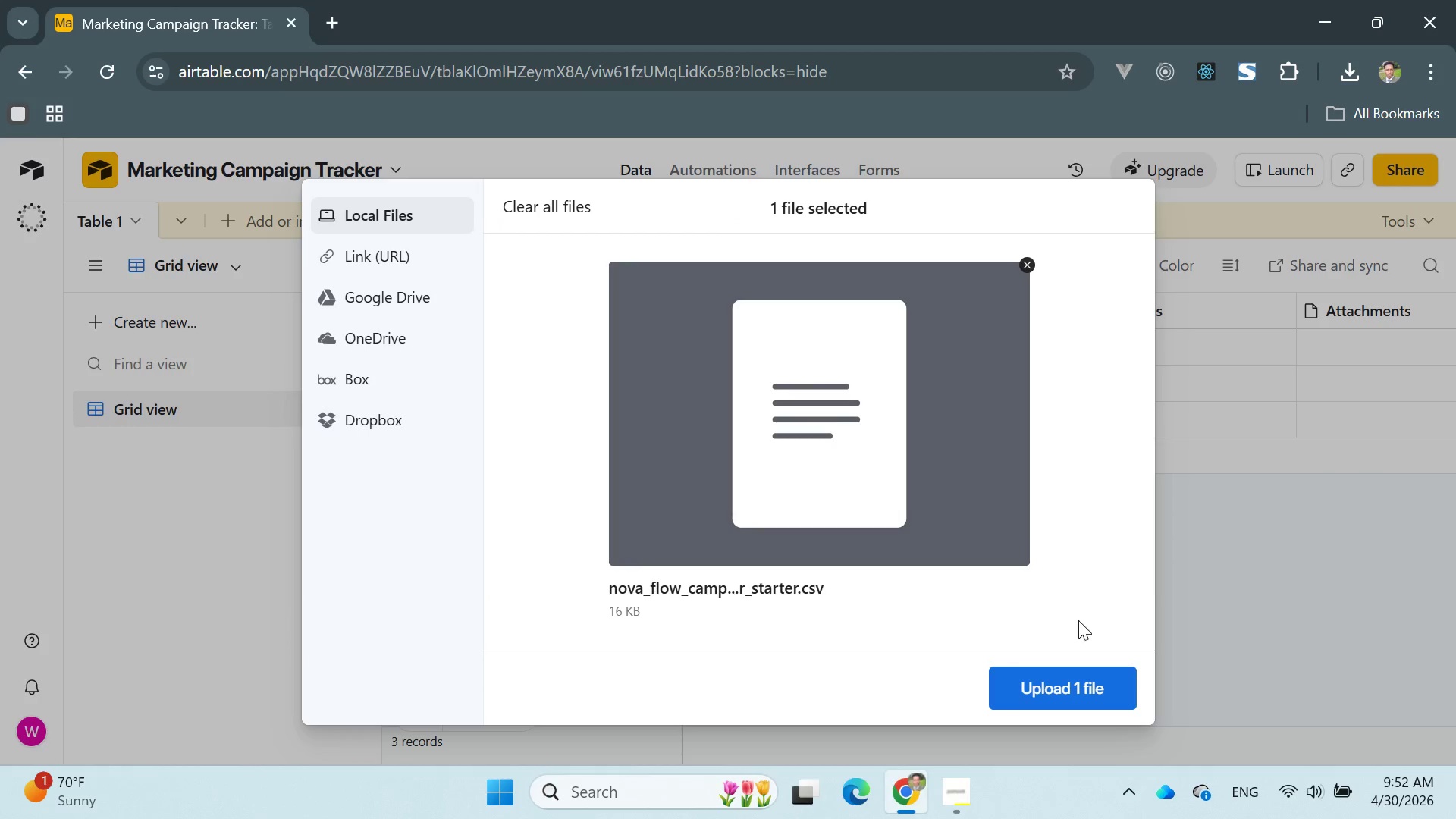 
left_click([1048, 680])
 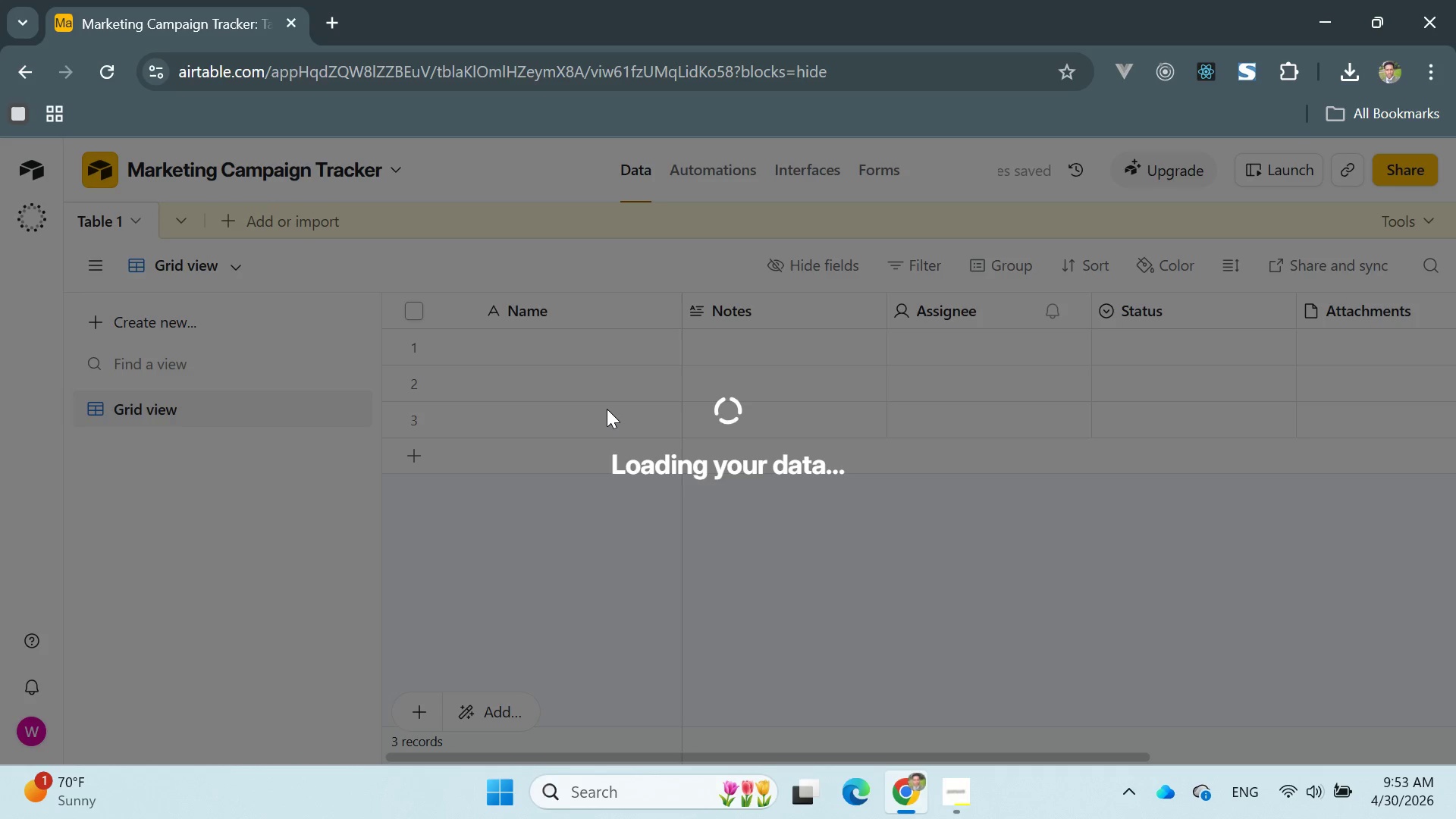 
wait(10.56)
 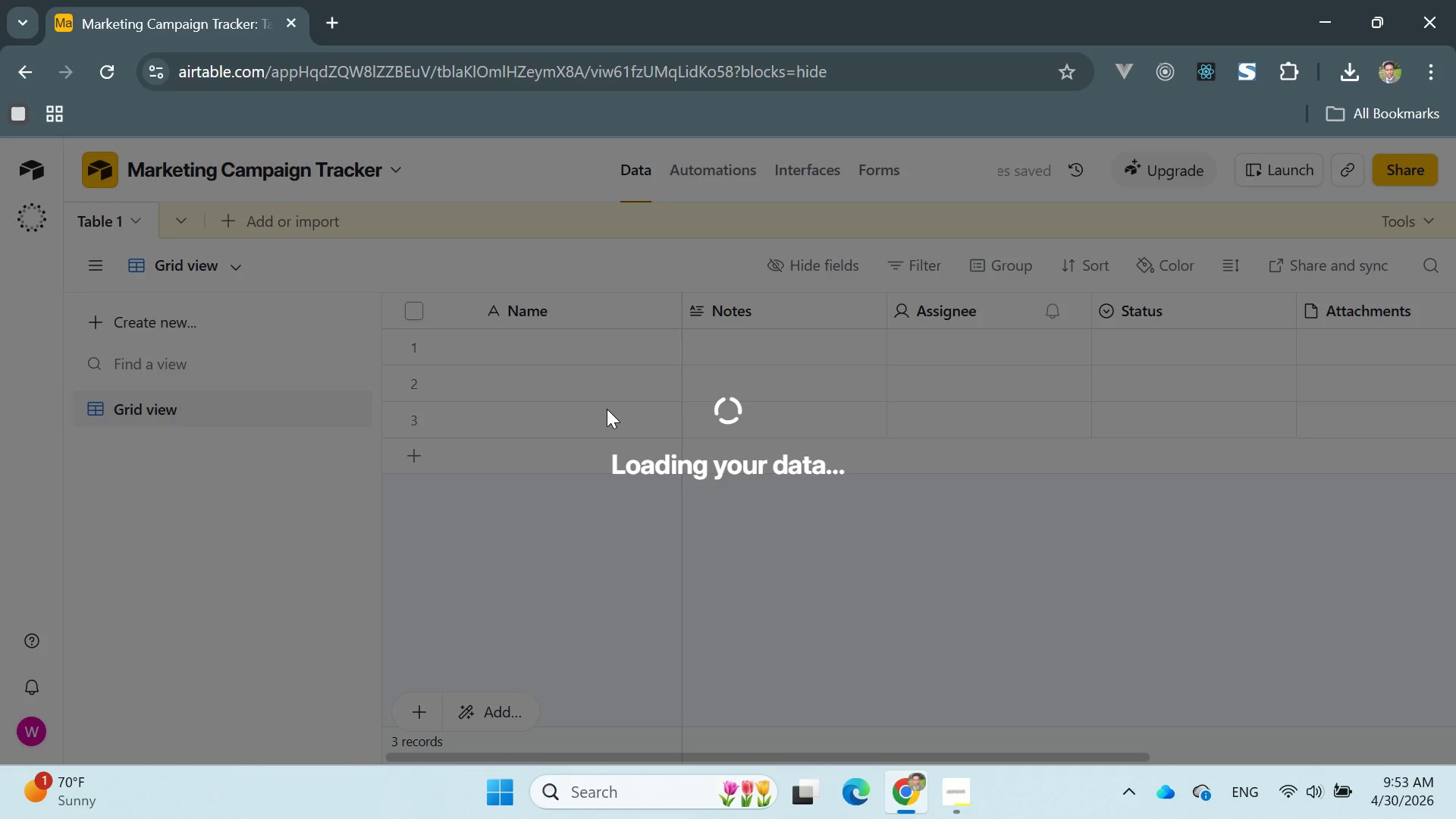 
mouse_move([722, 457])
 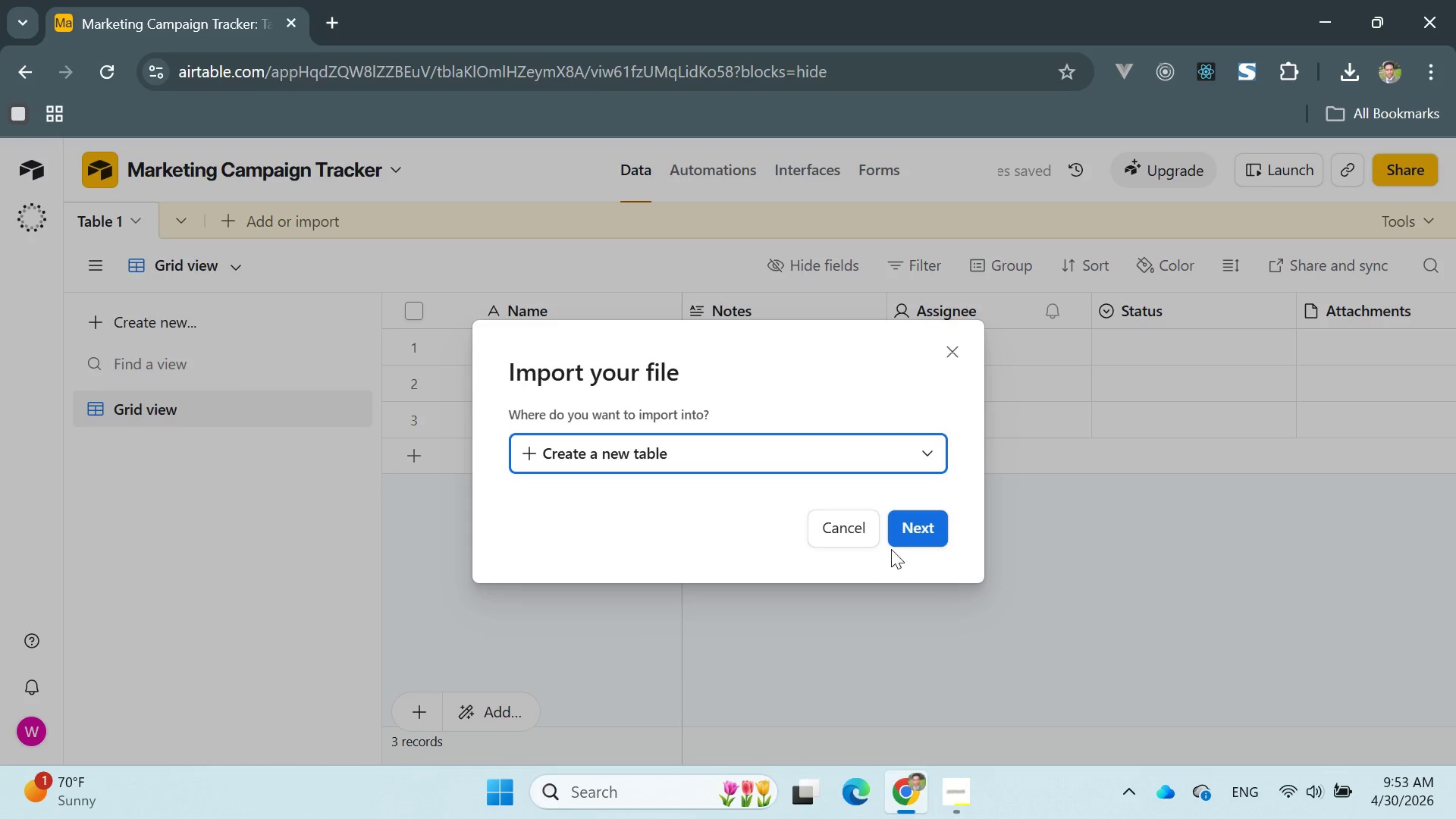 
left_click([905, 522])
 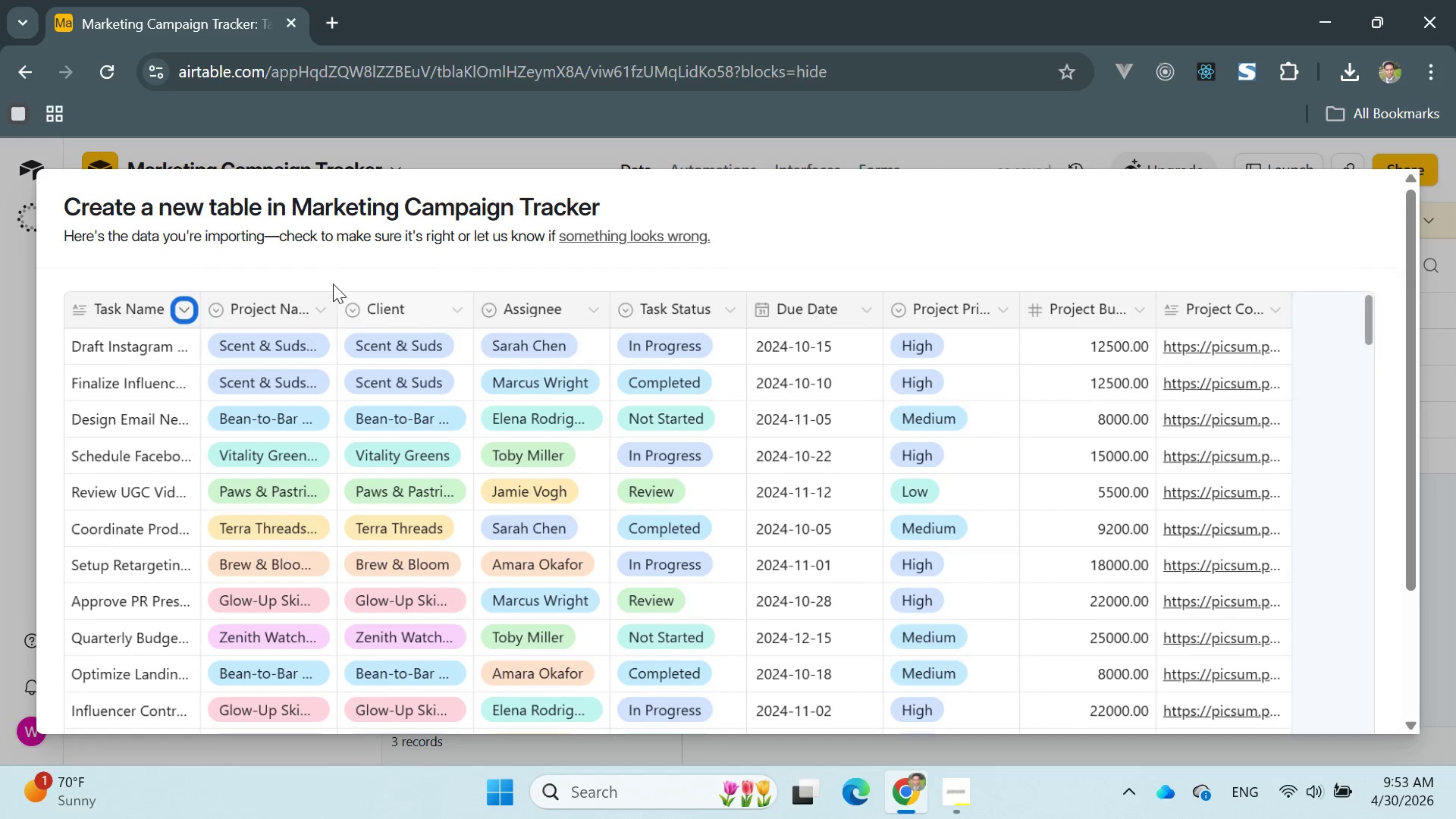 
scroll: coordinate [1278, 552], scroll_direction: down, amount: 45.0
 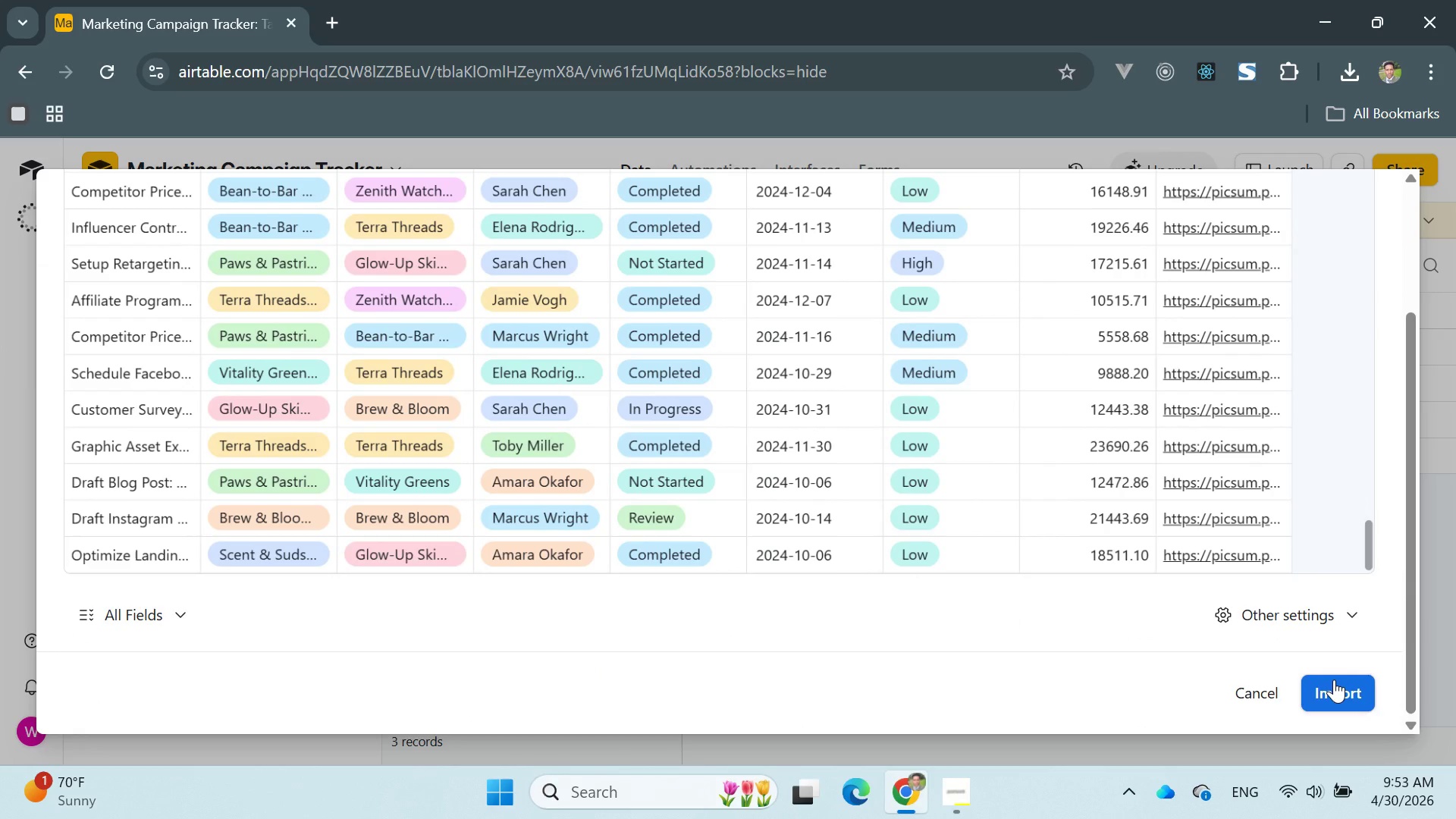 
left_click([1334, 679])
 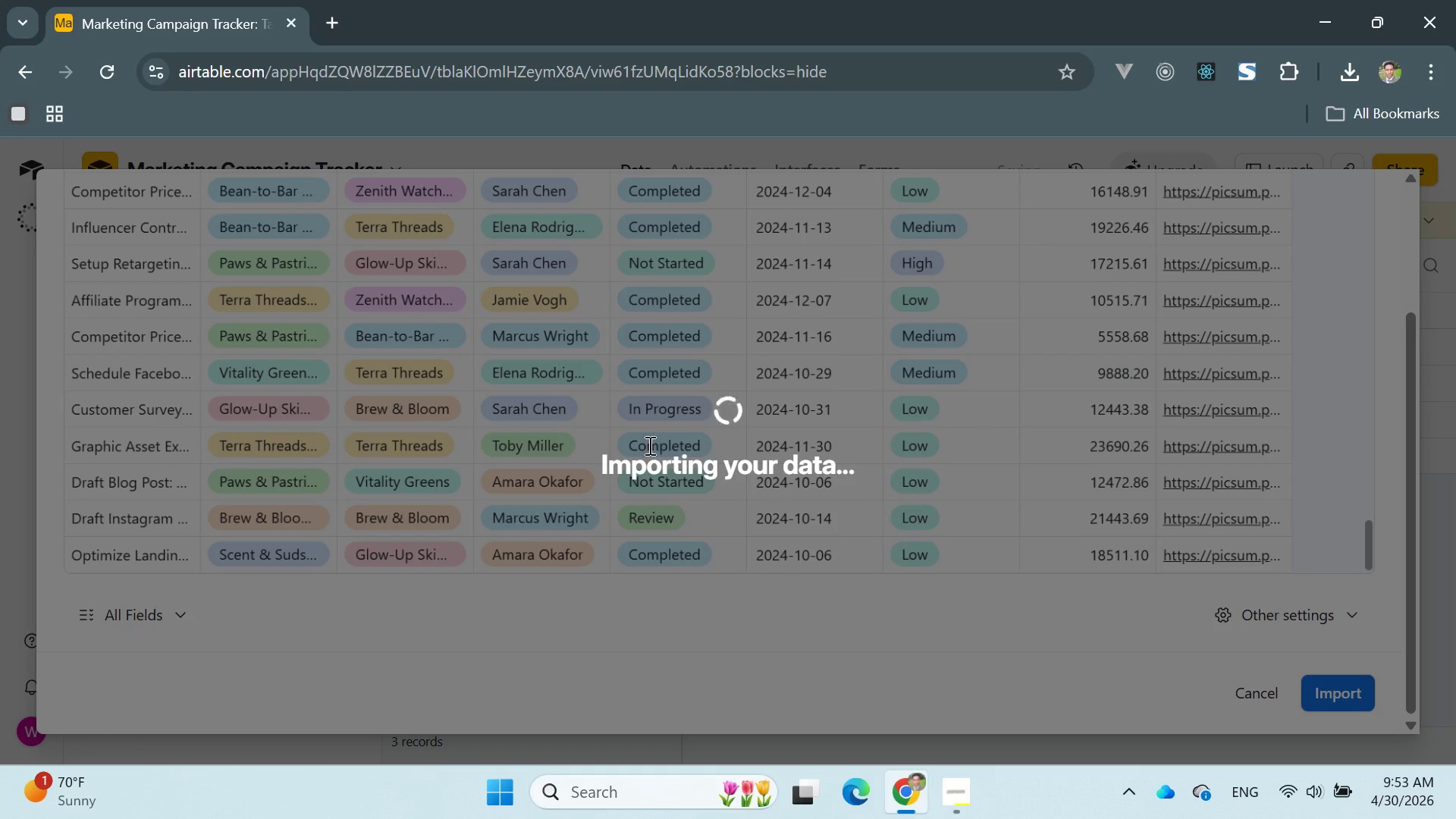 
mouse_move([554, 388])
 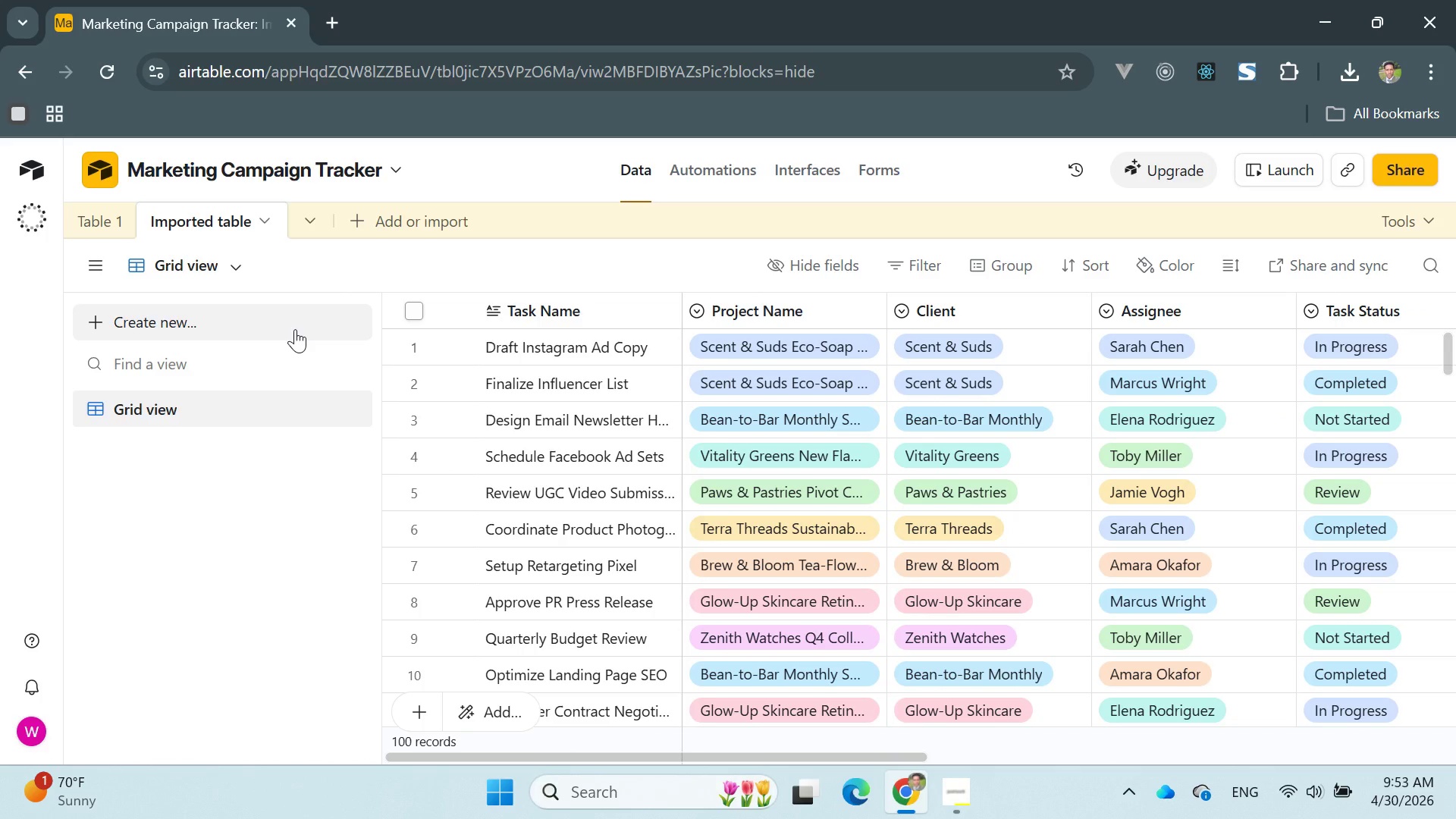 
wait(19.66)
 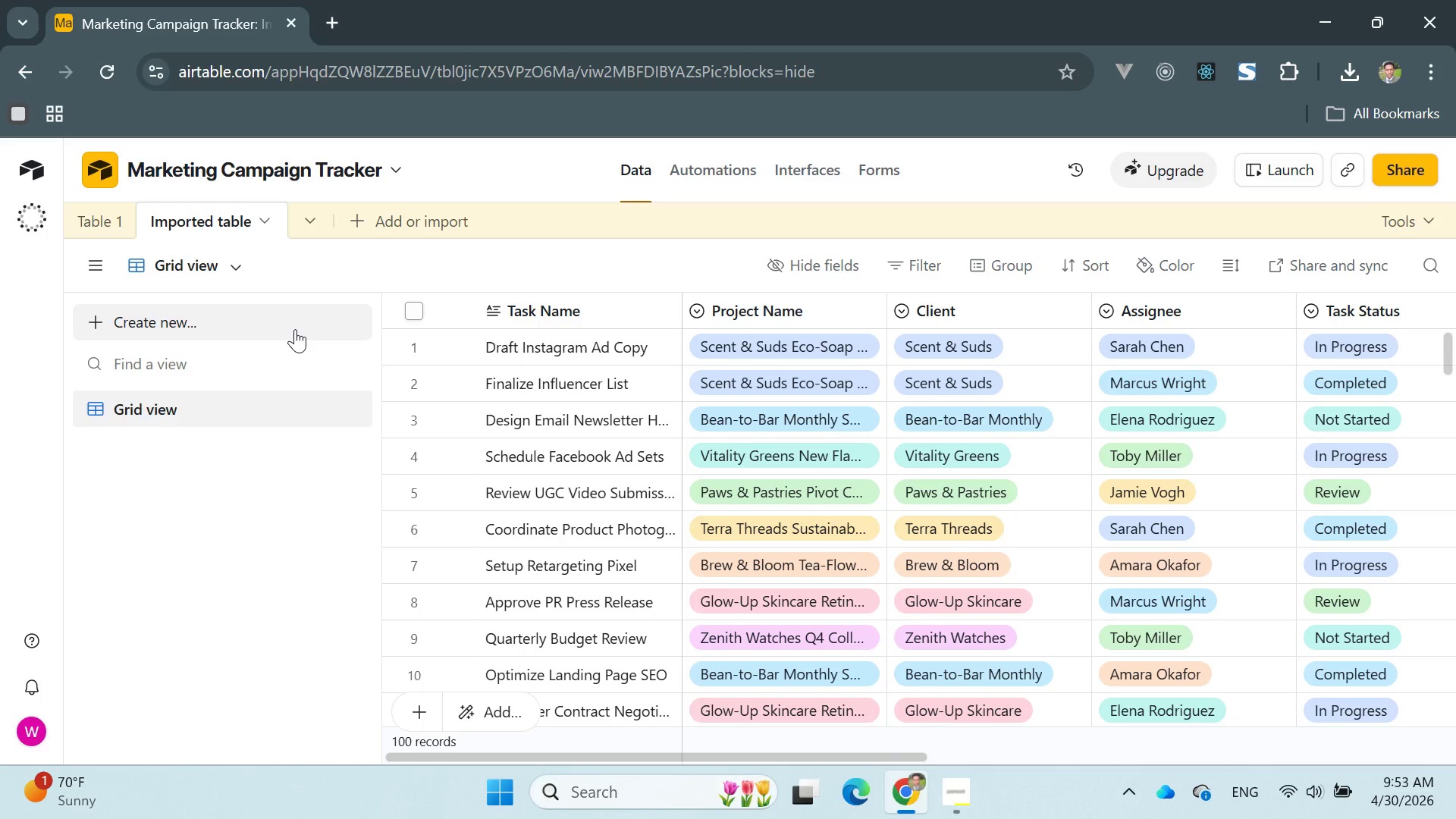 
left_click([259, 217])
 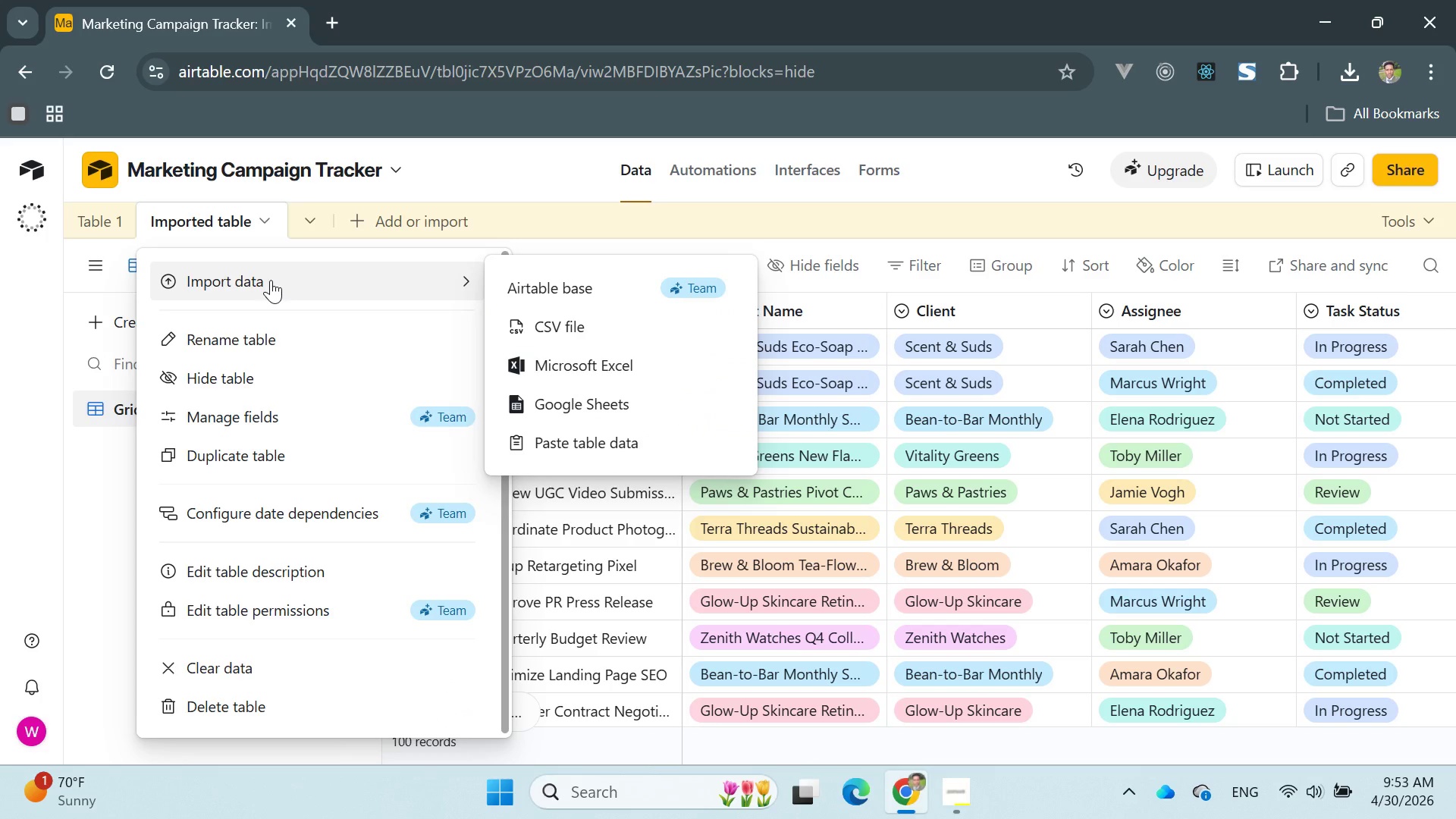 
left_click([271, 335])
 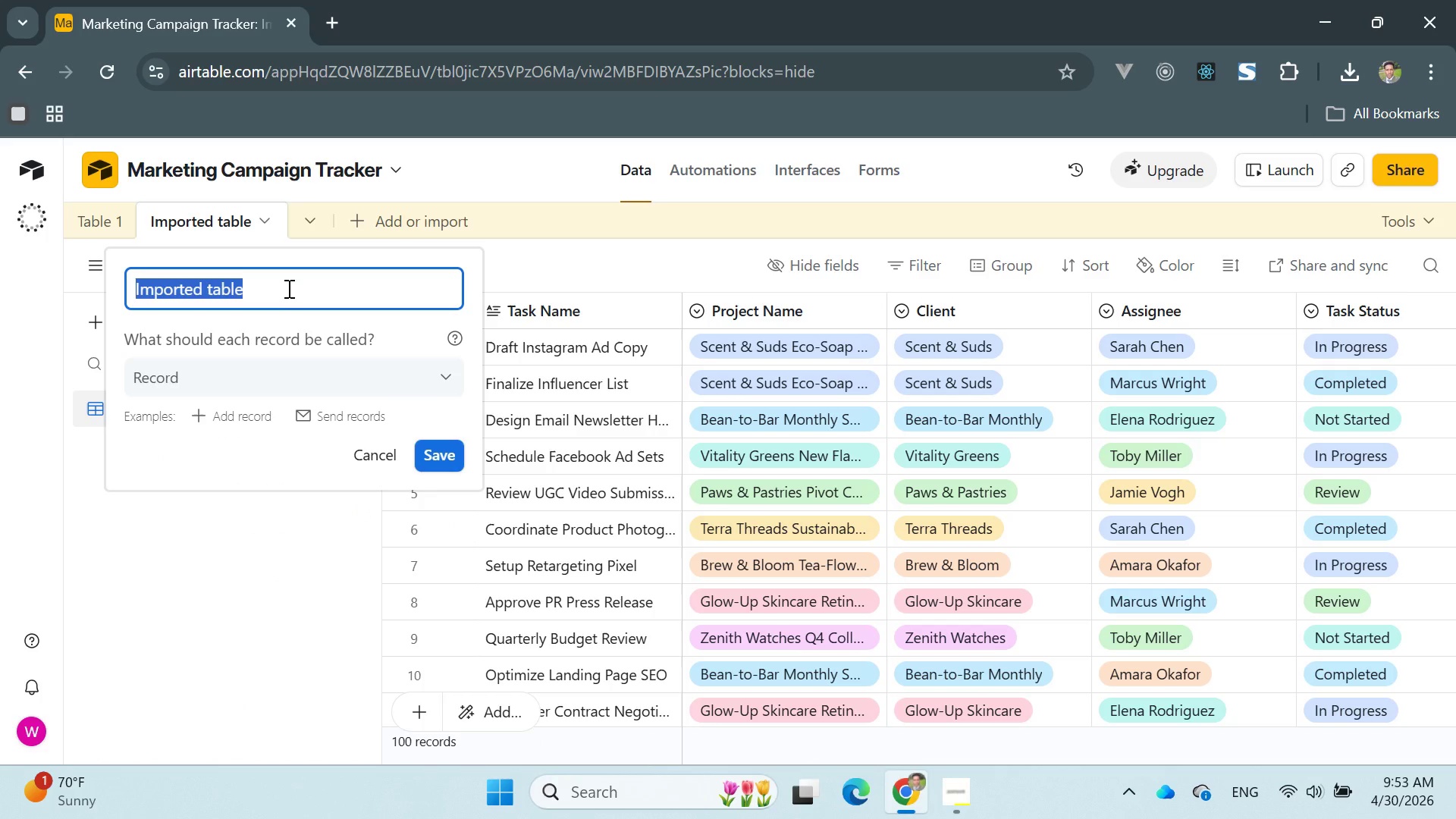 
type(Tasks)
 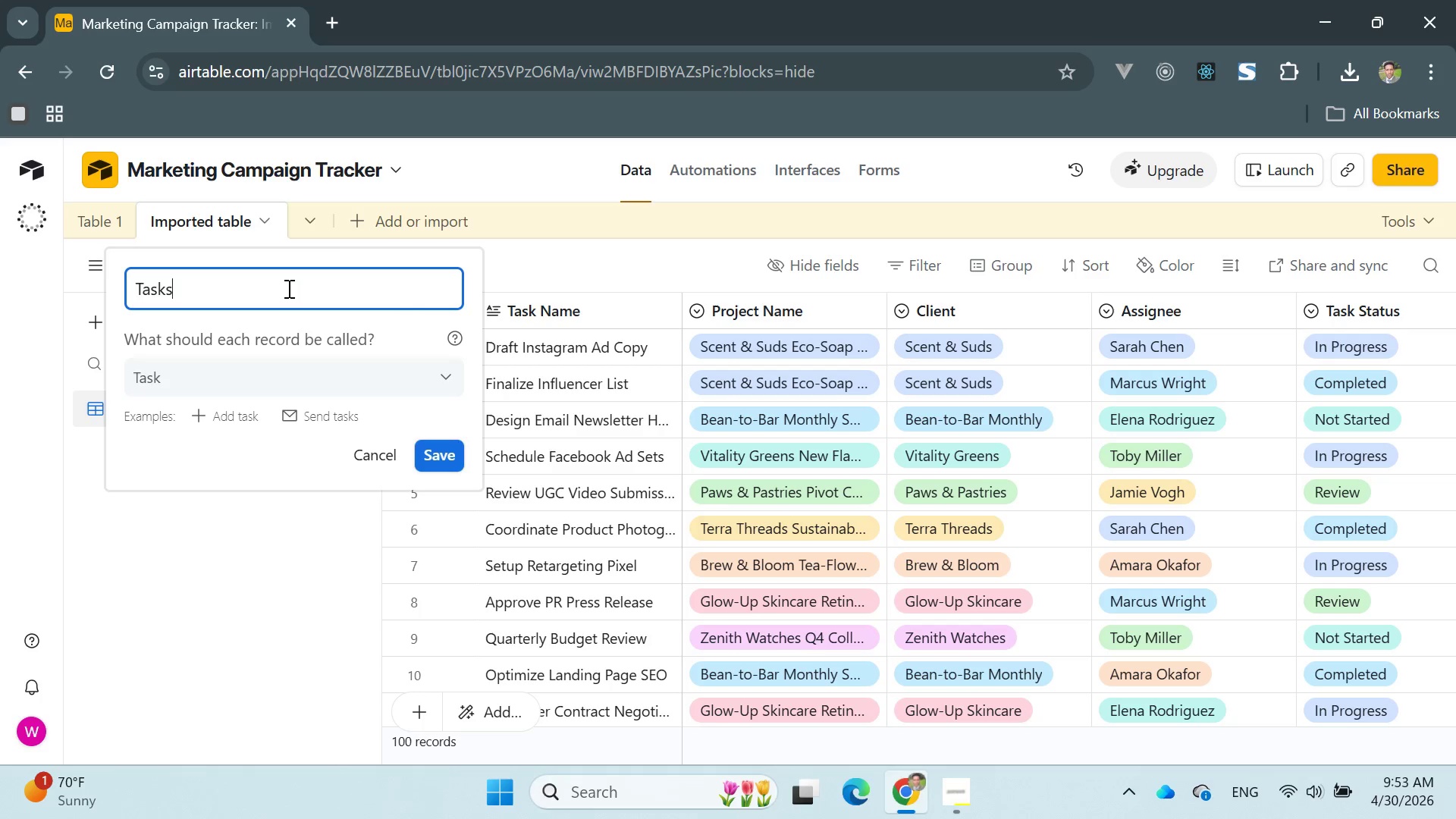 
key(Enter)
 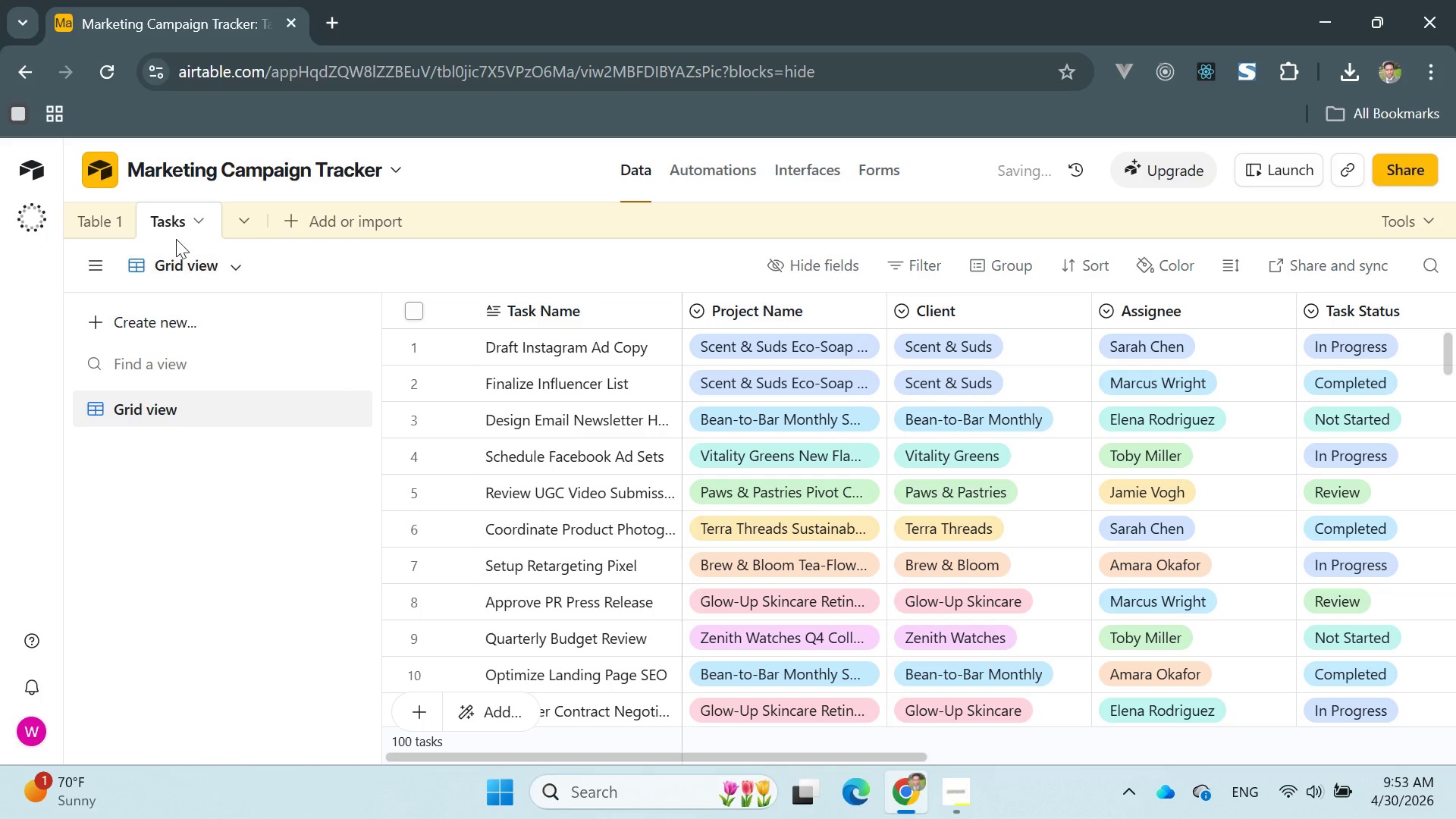 
left_click([108, 215])
 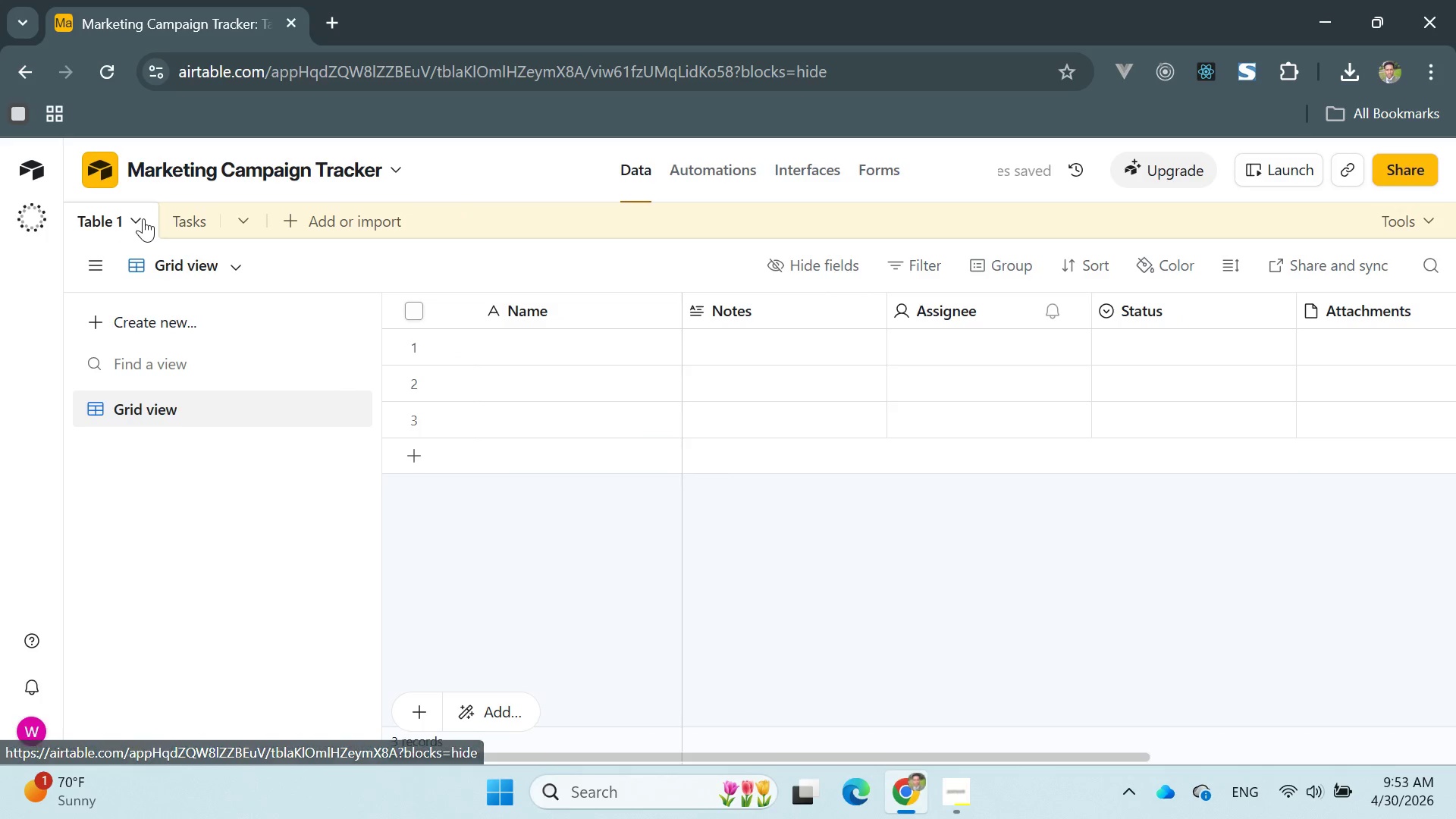 
left_click([138, 218])
 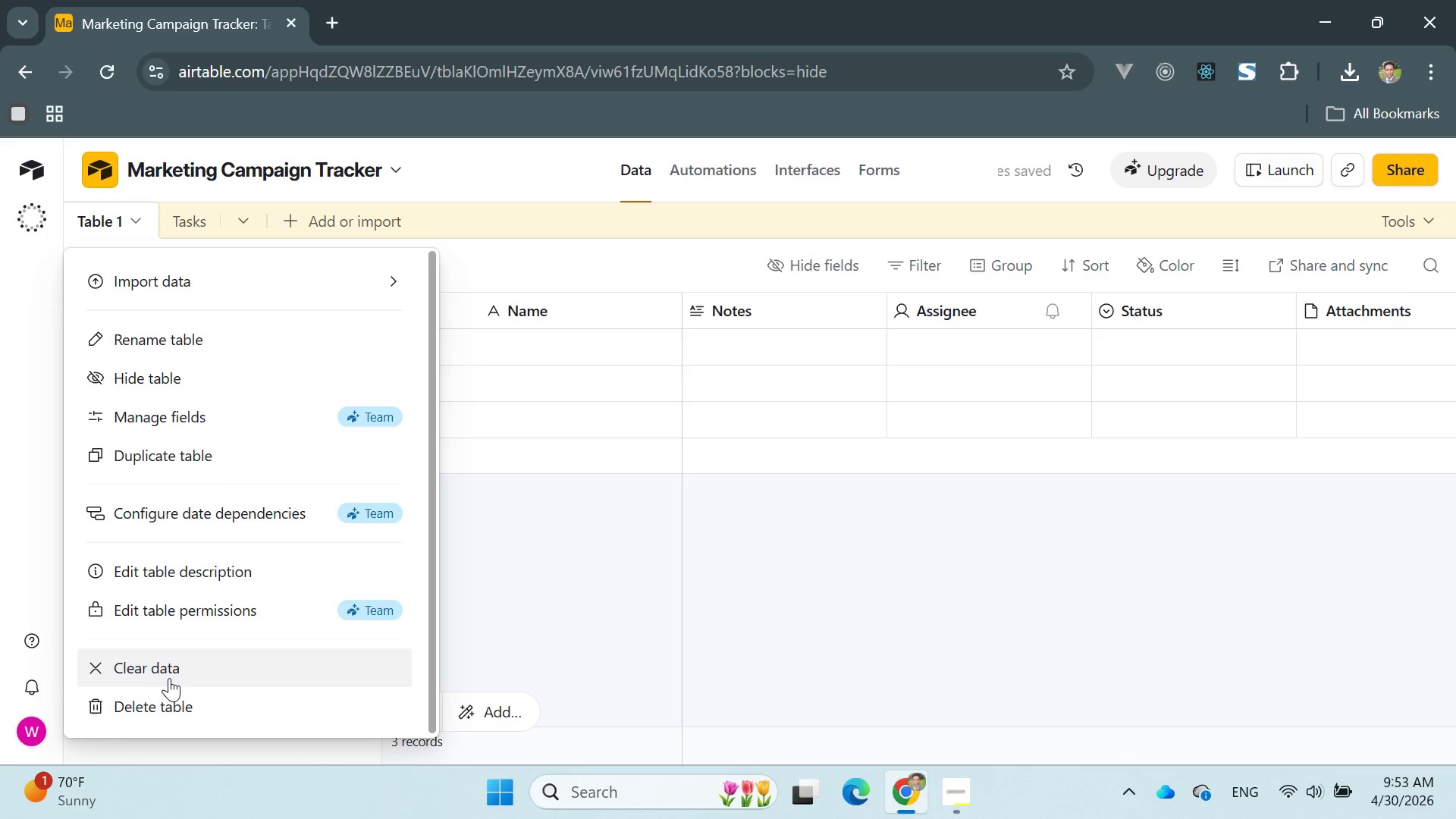 
left_click([153, 707])
 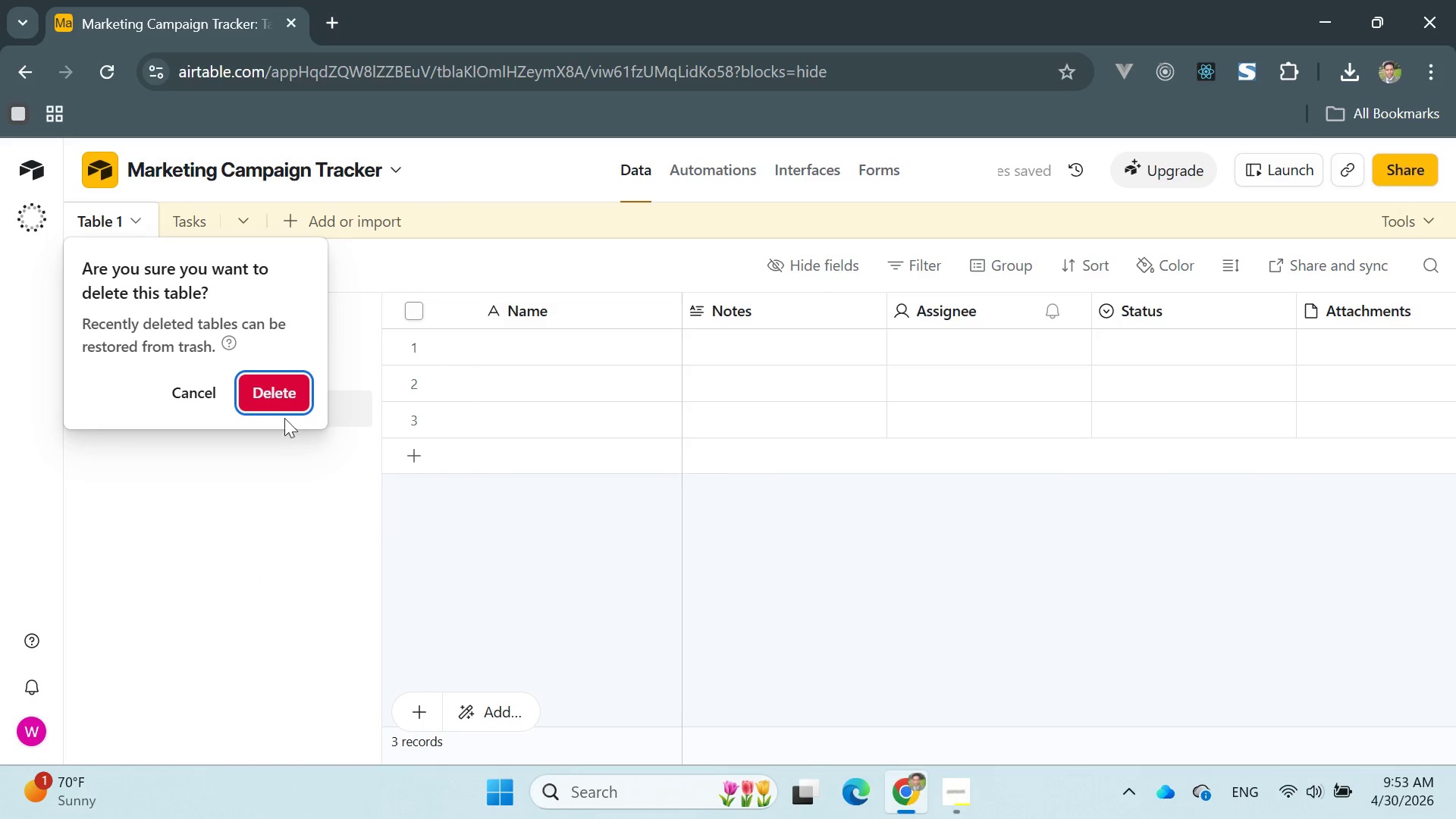 
left_click([278, 391])
 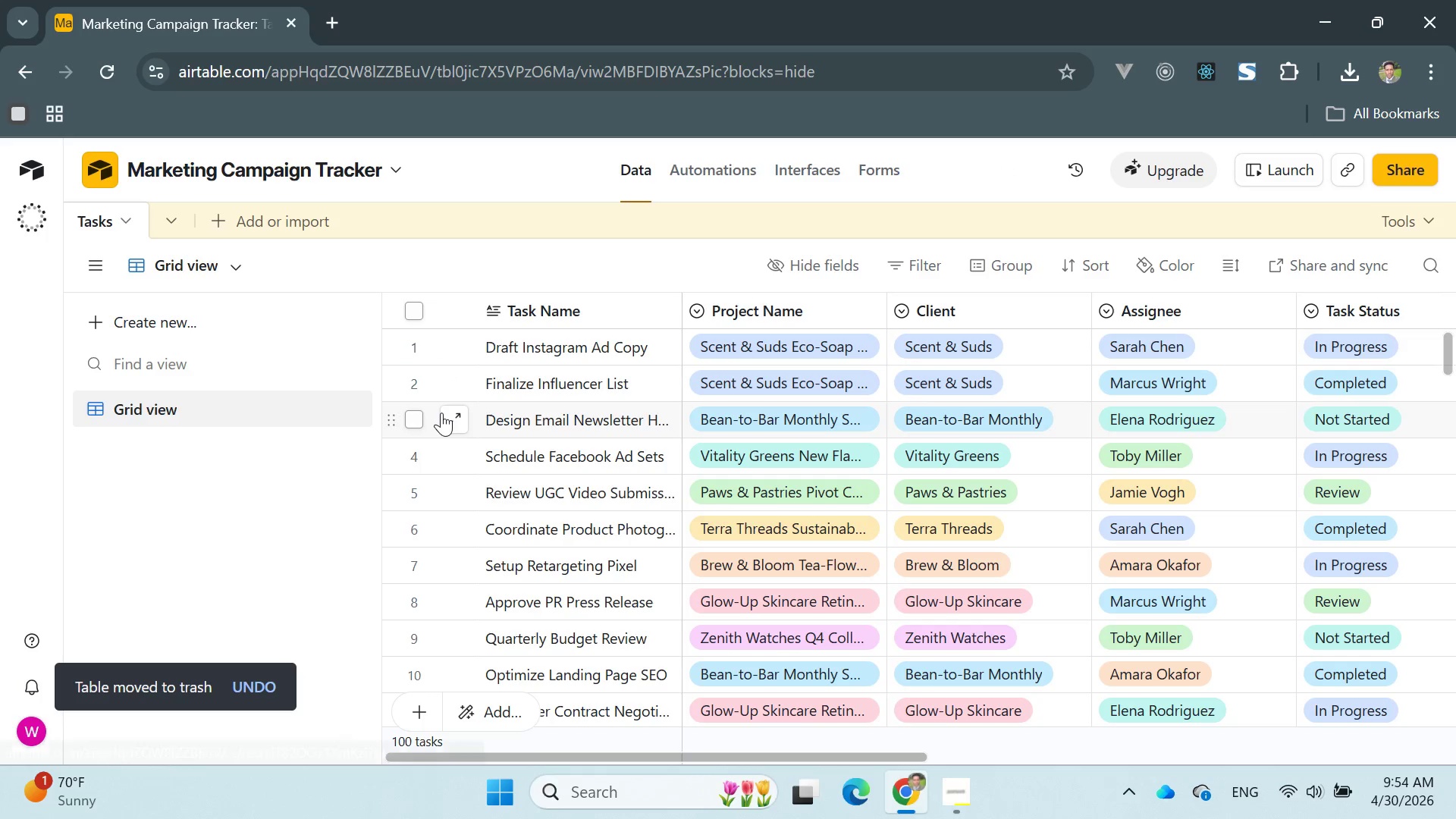 
wait(12.92)
 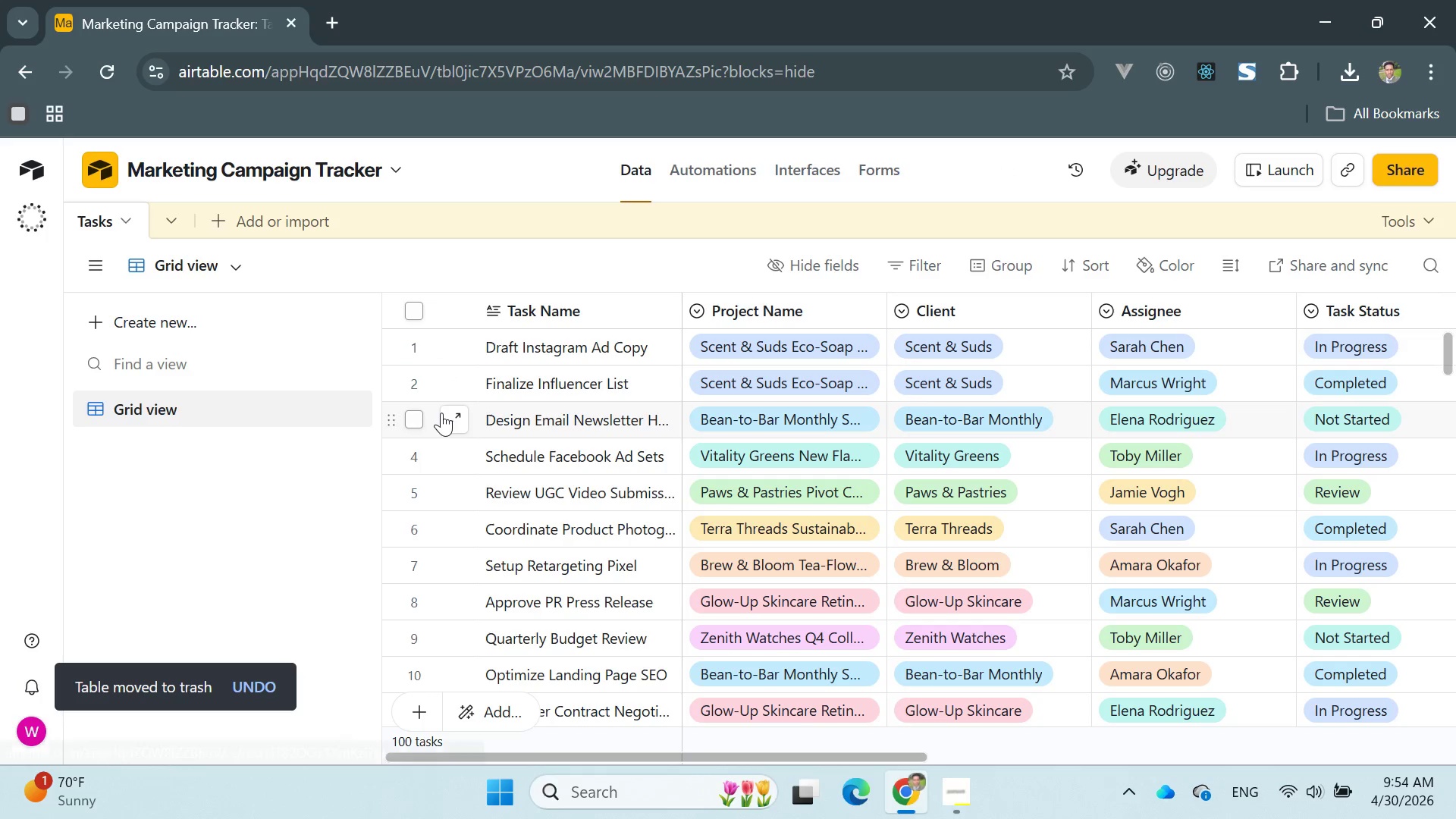 
left_click([172, 221])
 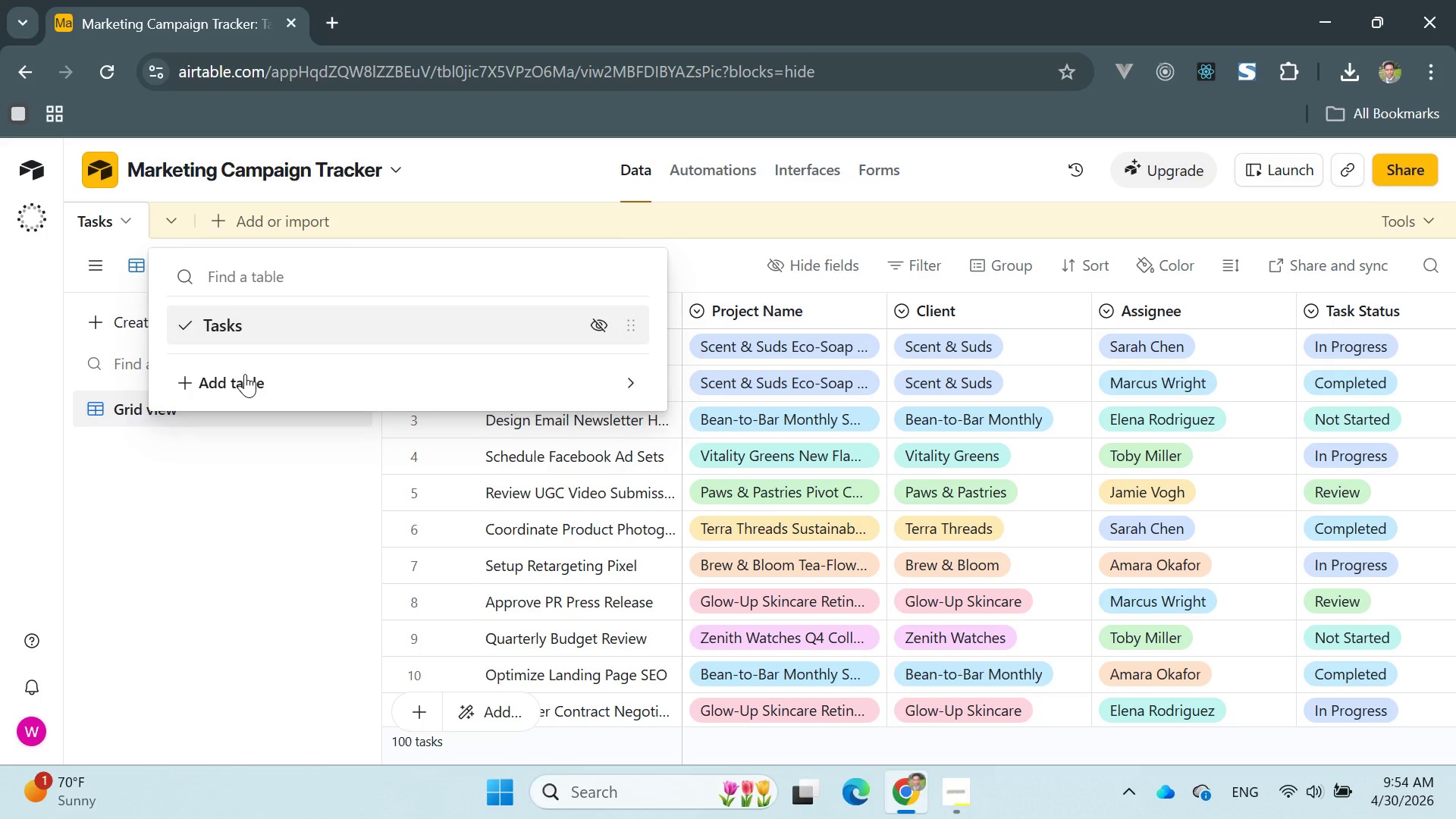 
left_click([245, 374])
 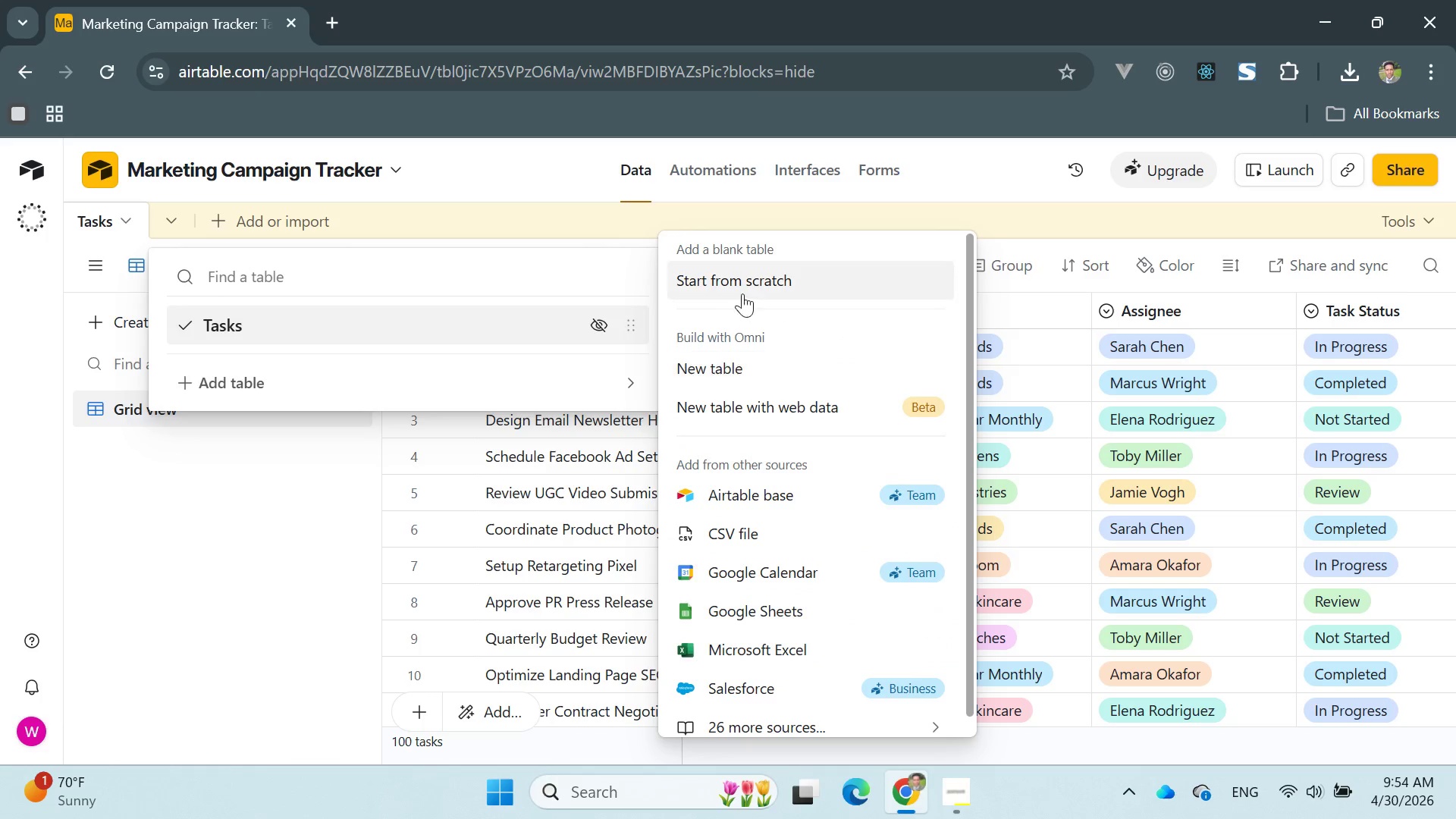 
left_click([739, 278])
 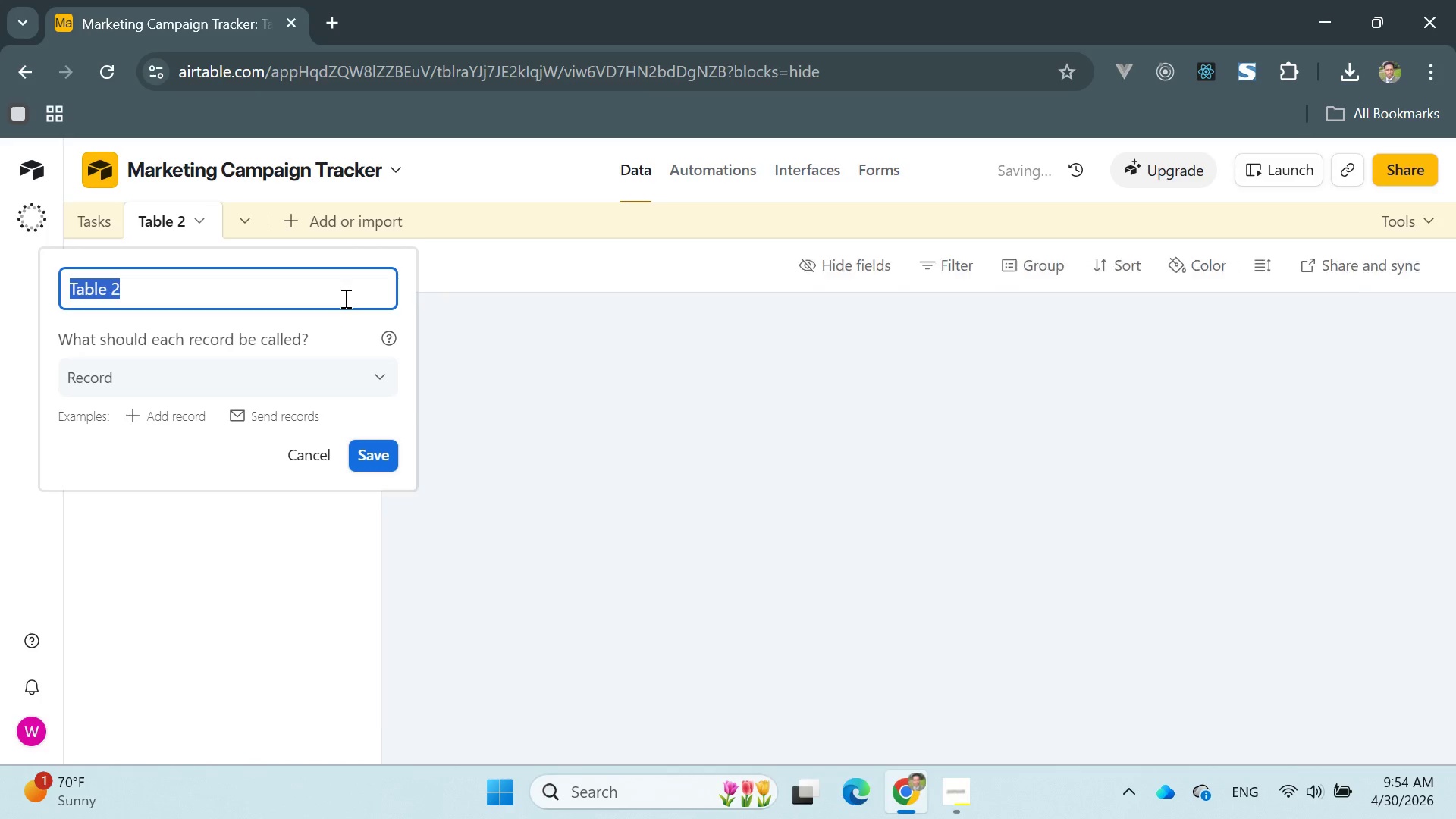 
type(Projects)
 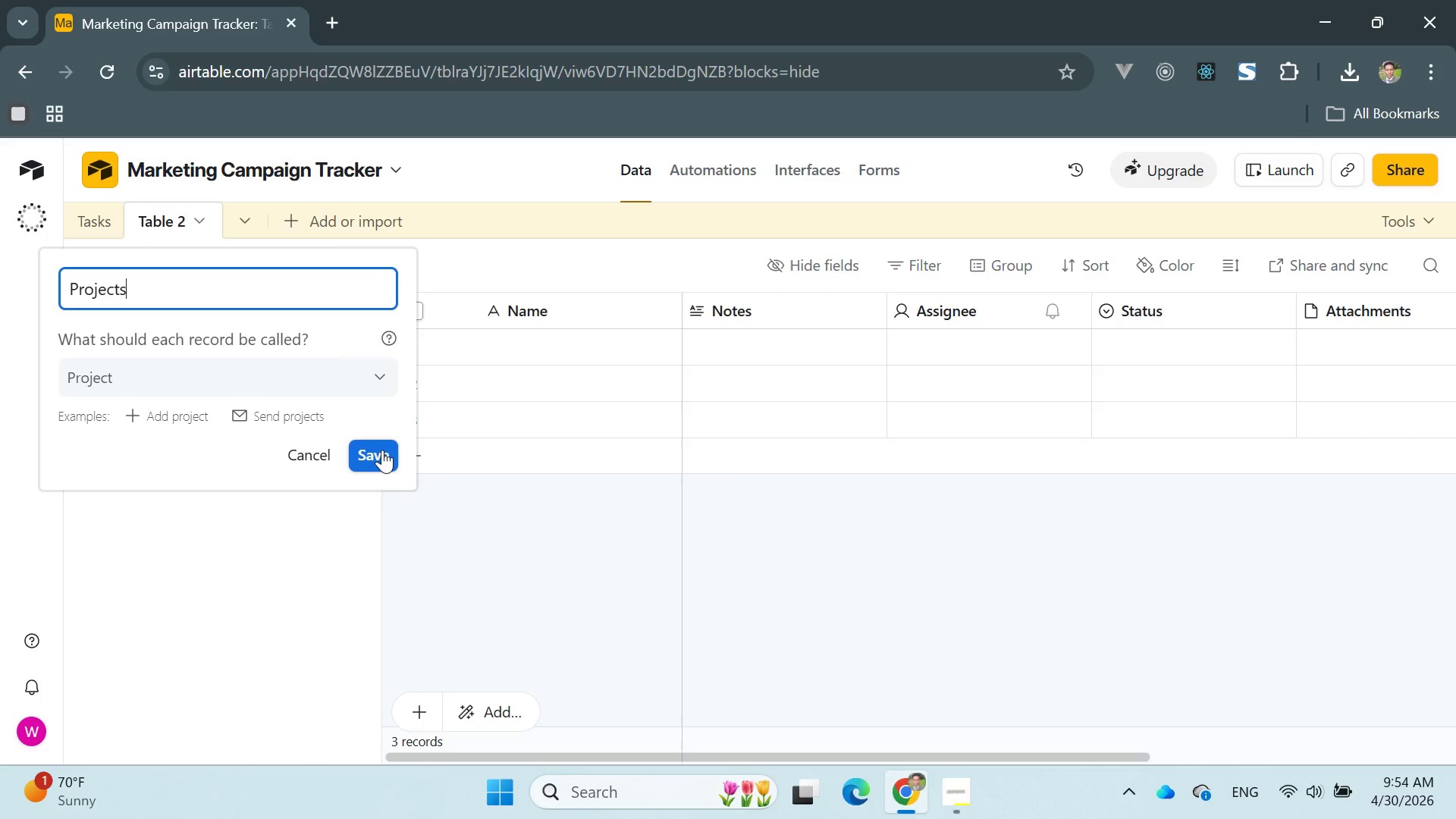 
left_click([382, 450])
 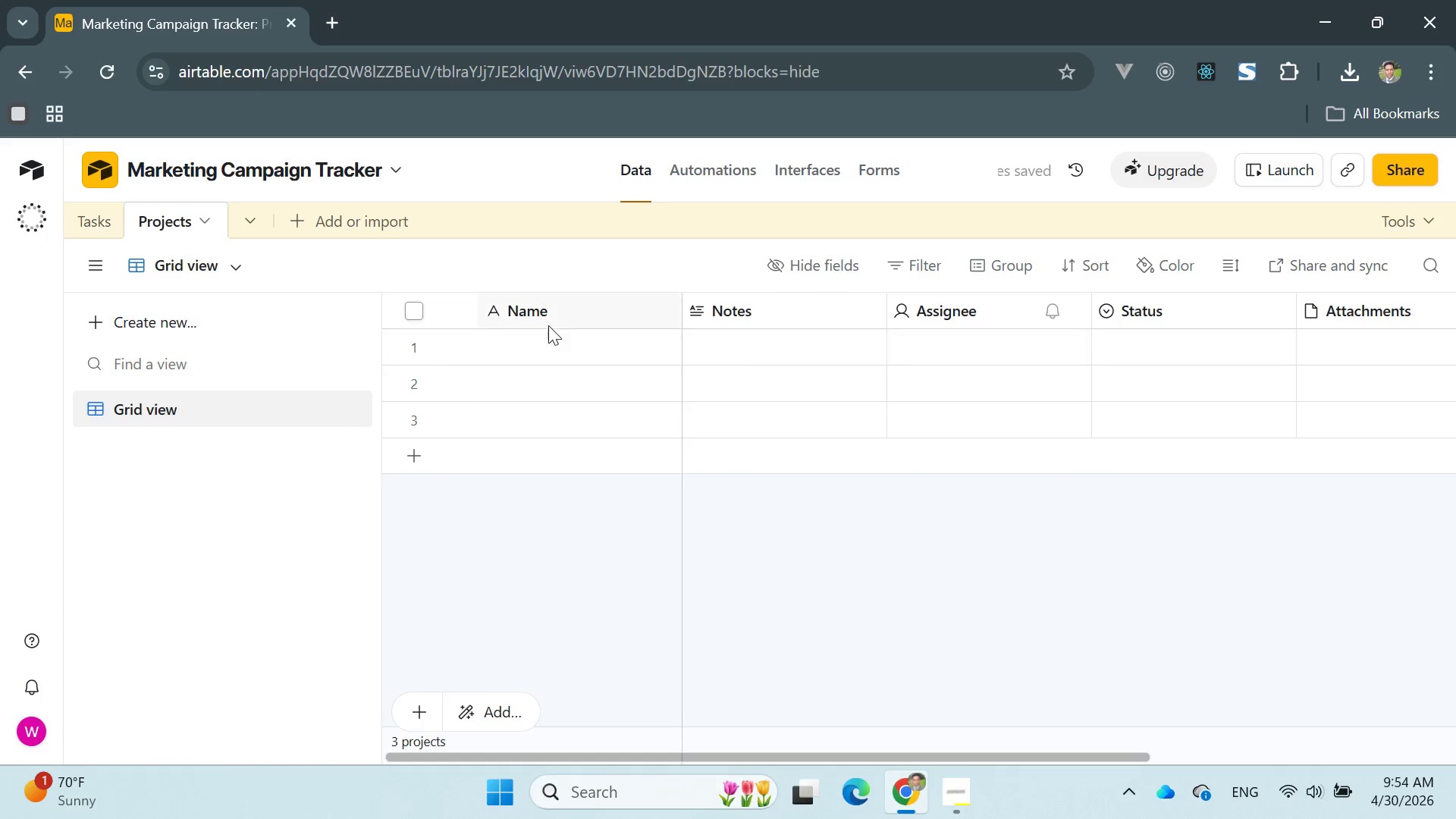 
left_click([661, 306])
 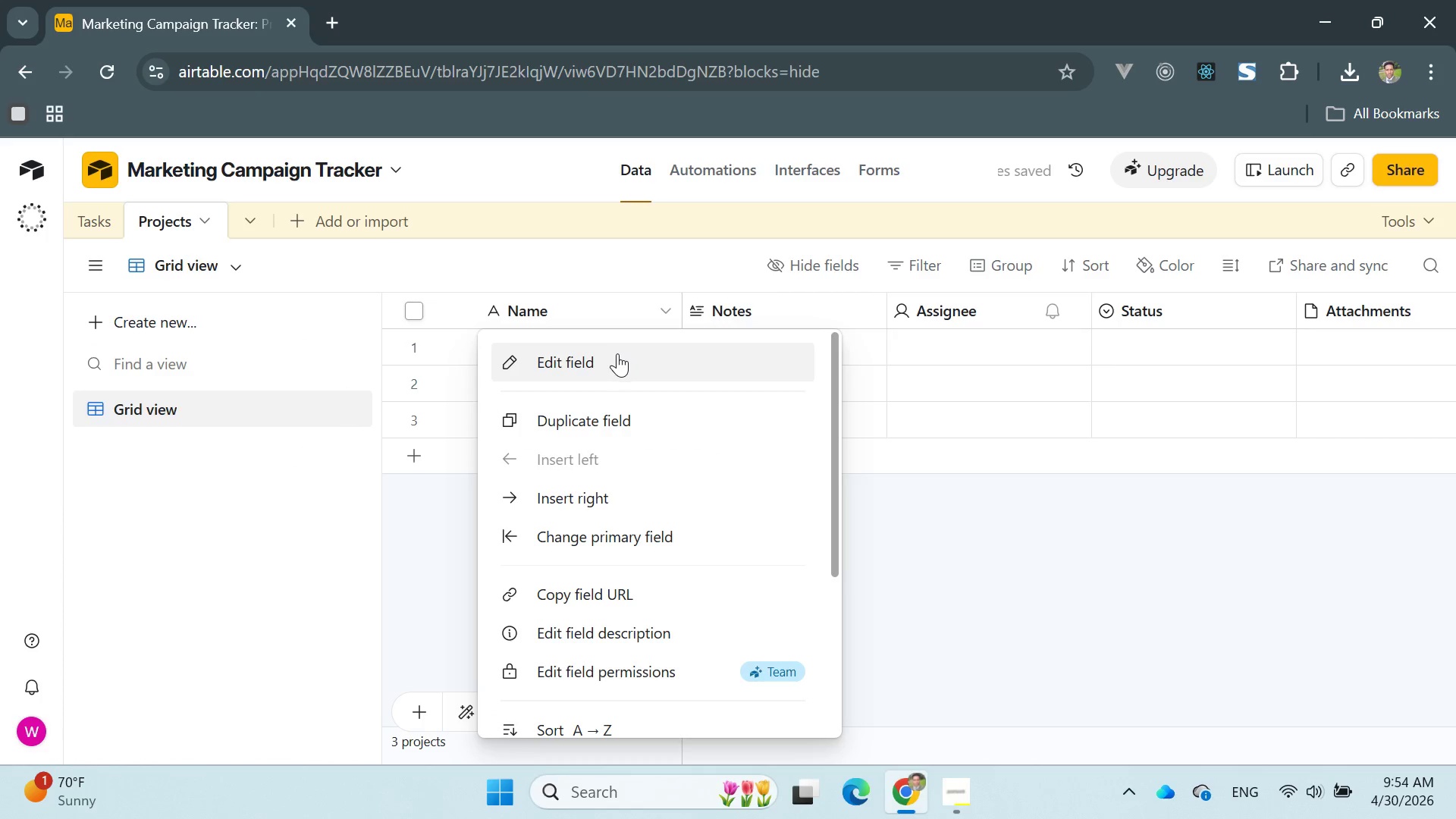 
left_click([612, 355])
 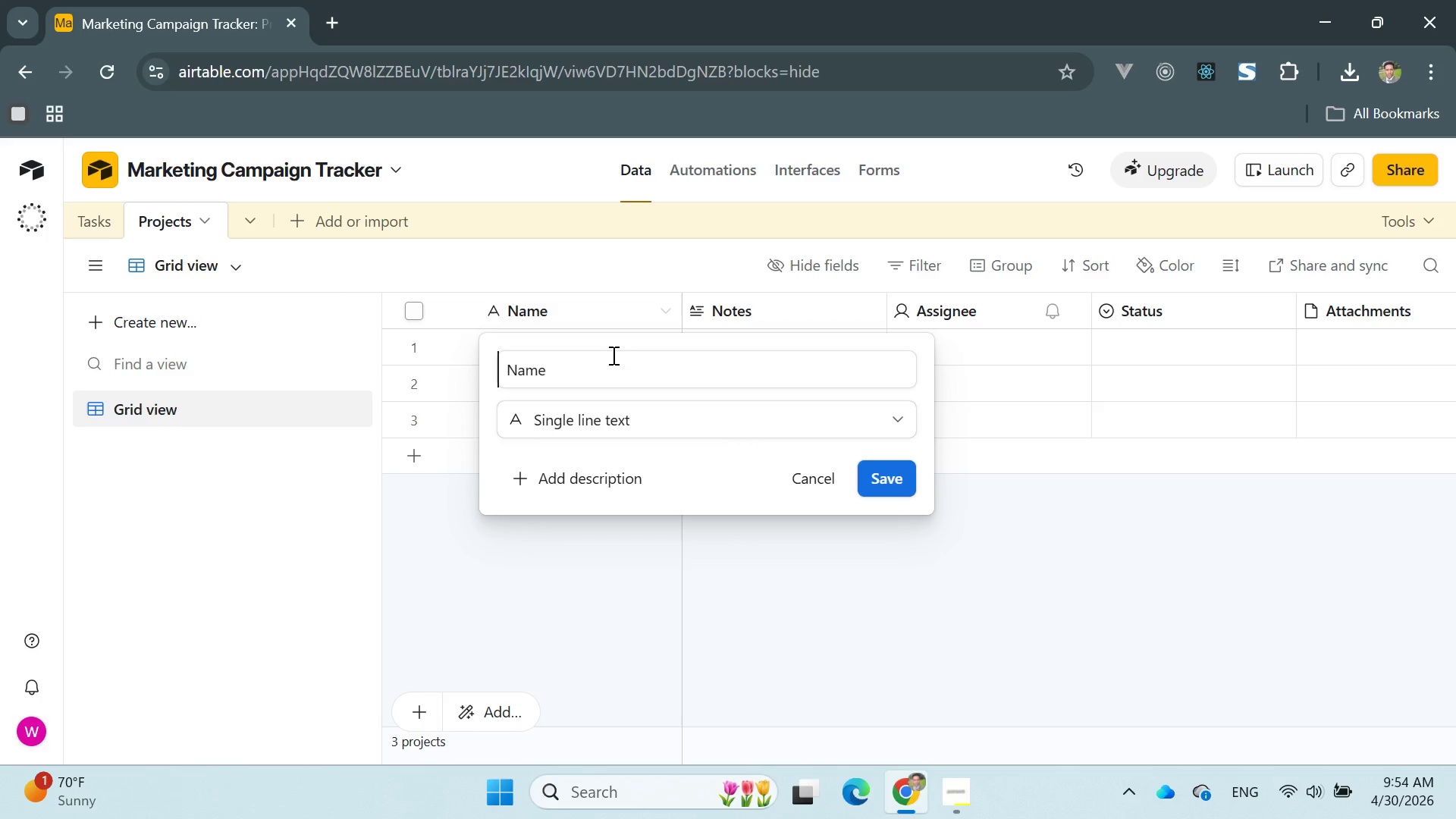 
wait(6.0)
 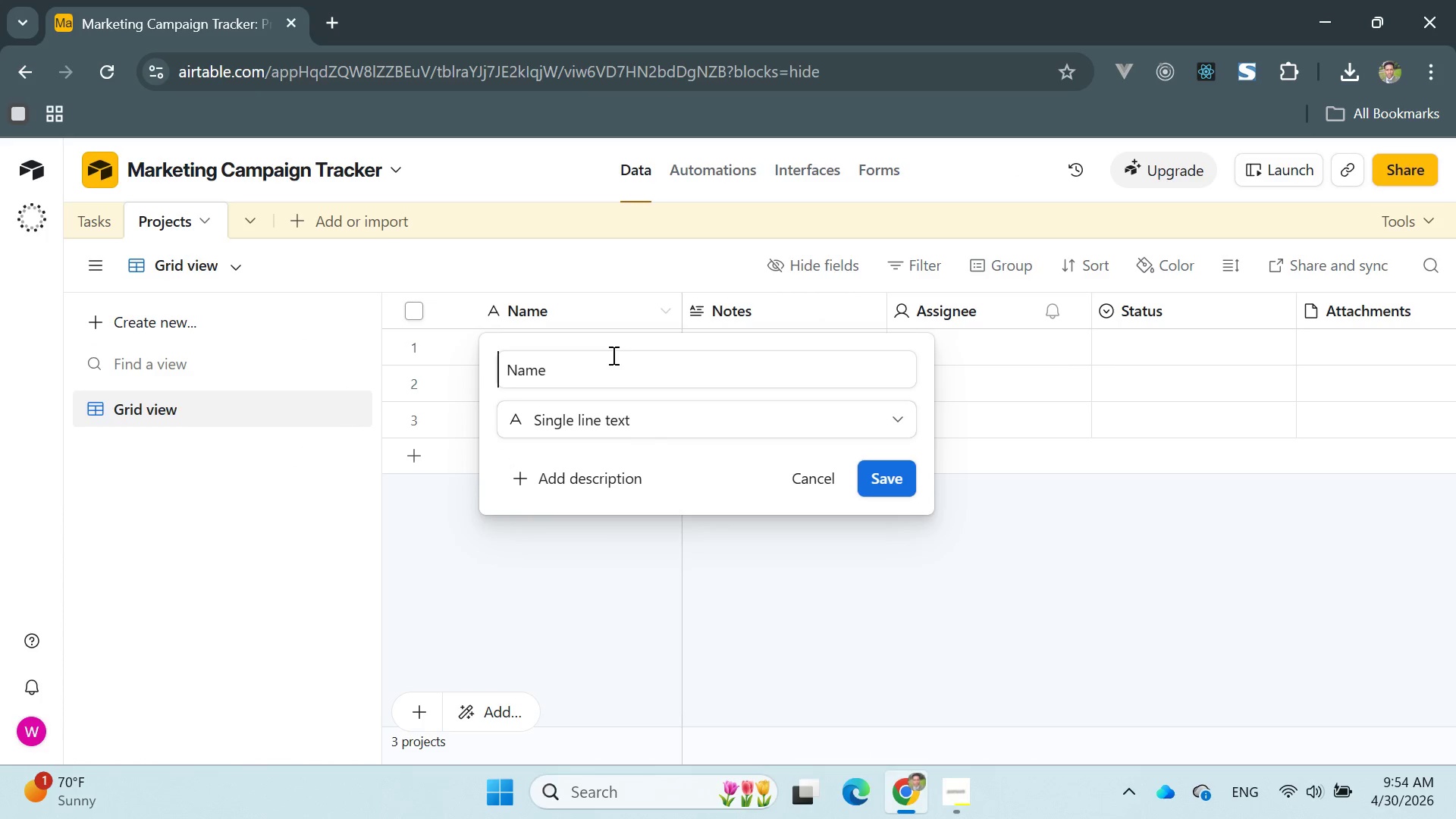 
type(Project)
 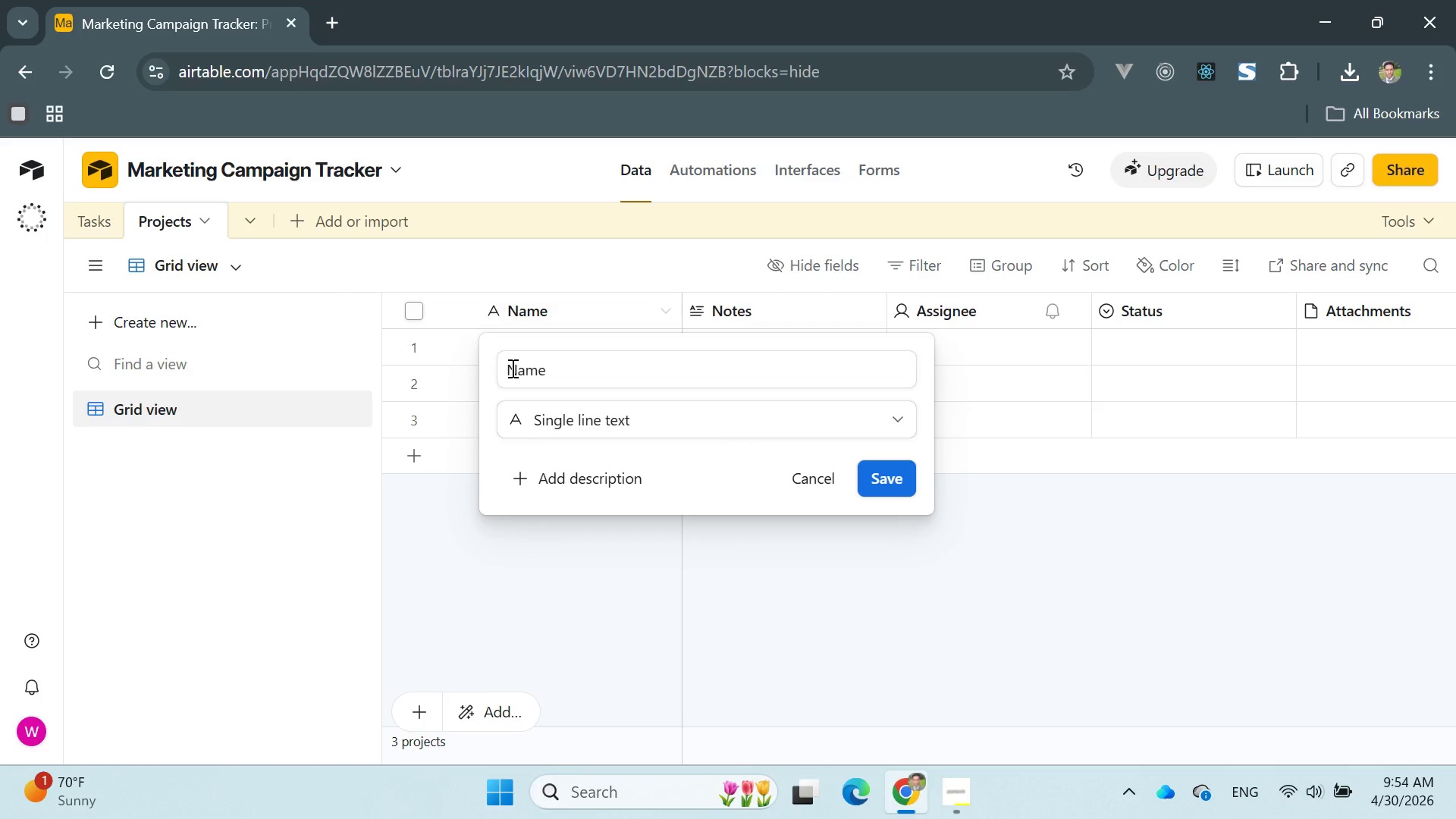 
right_click([511, 368])
 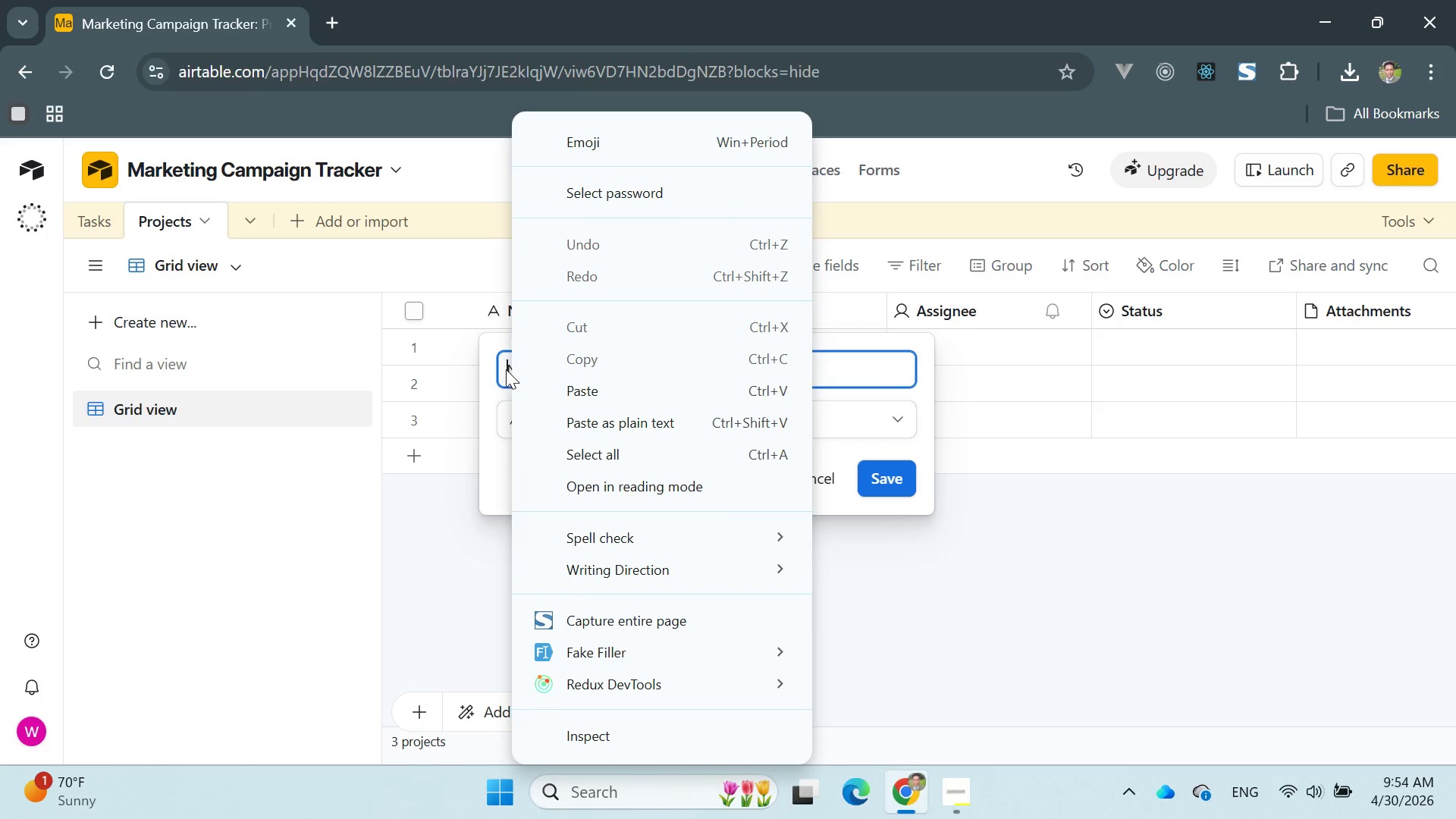 
double_click([503, 369])
 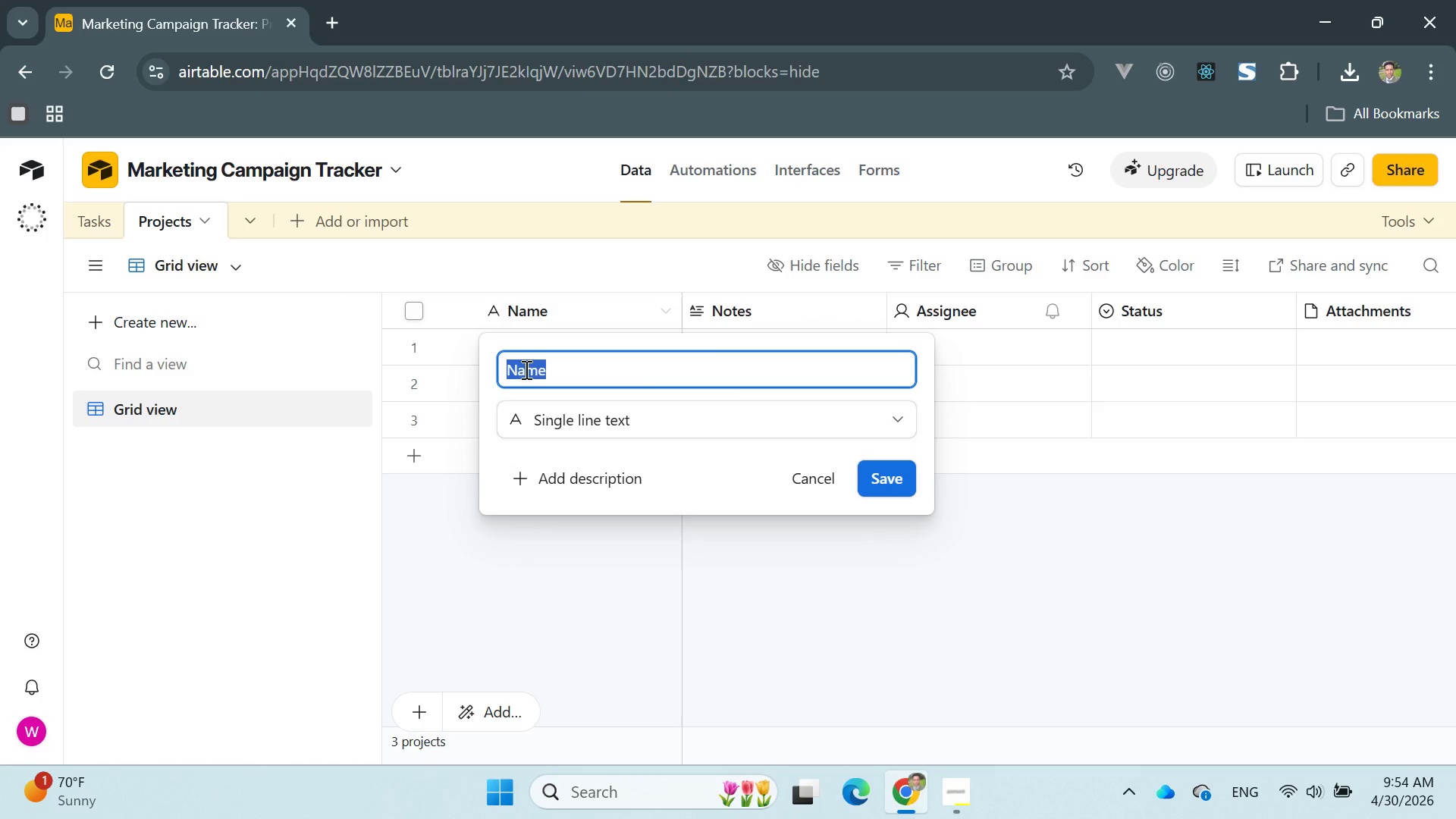 
key(Backspace)
type(Project Name)
 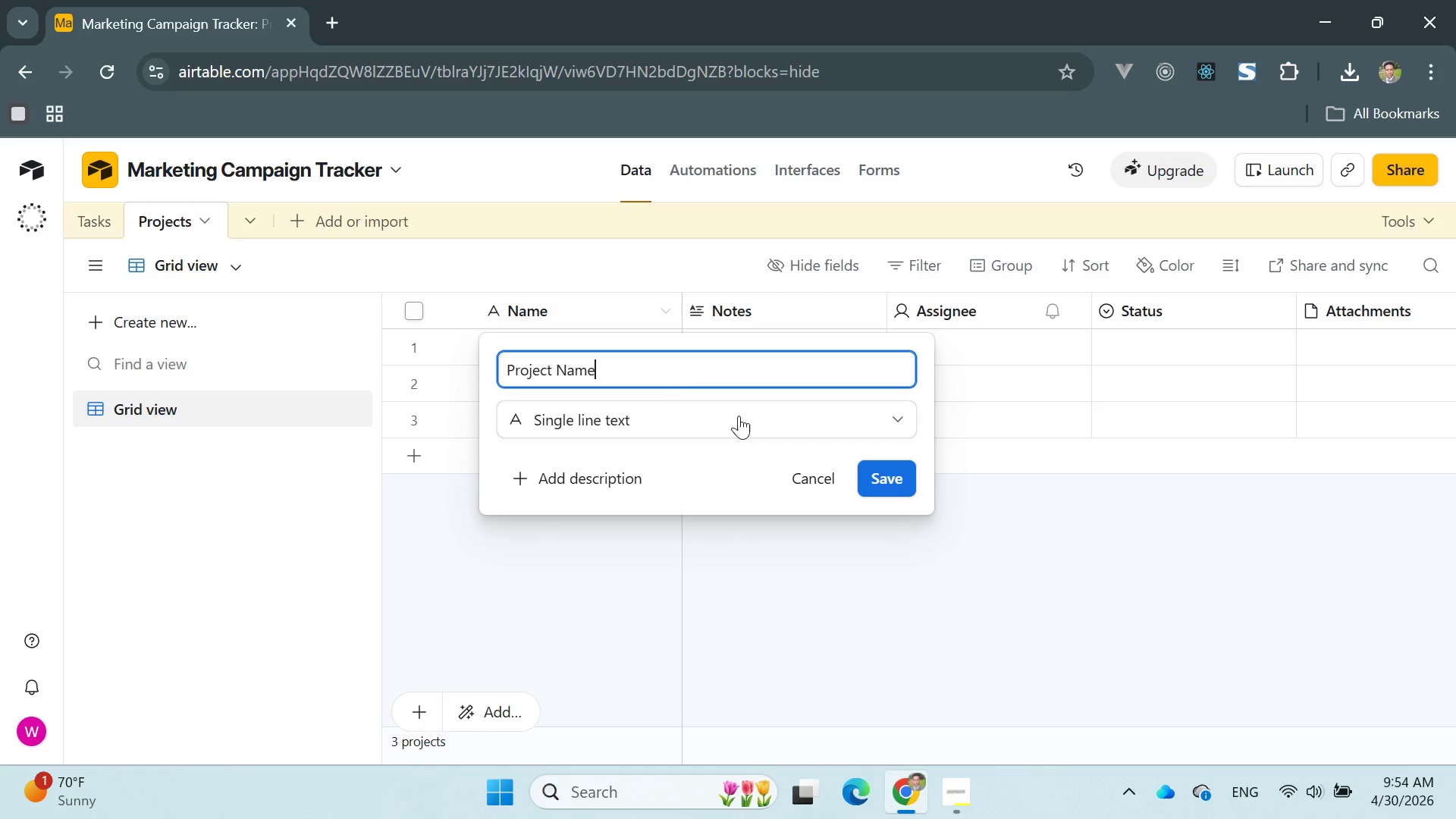 
left_click([886, 479])
 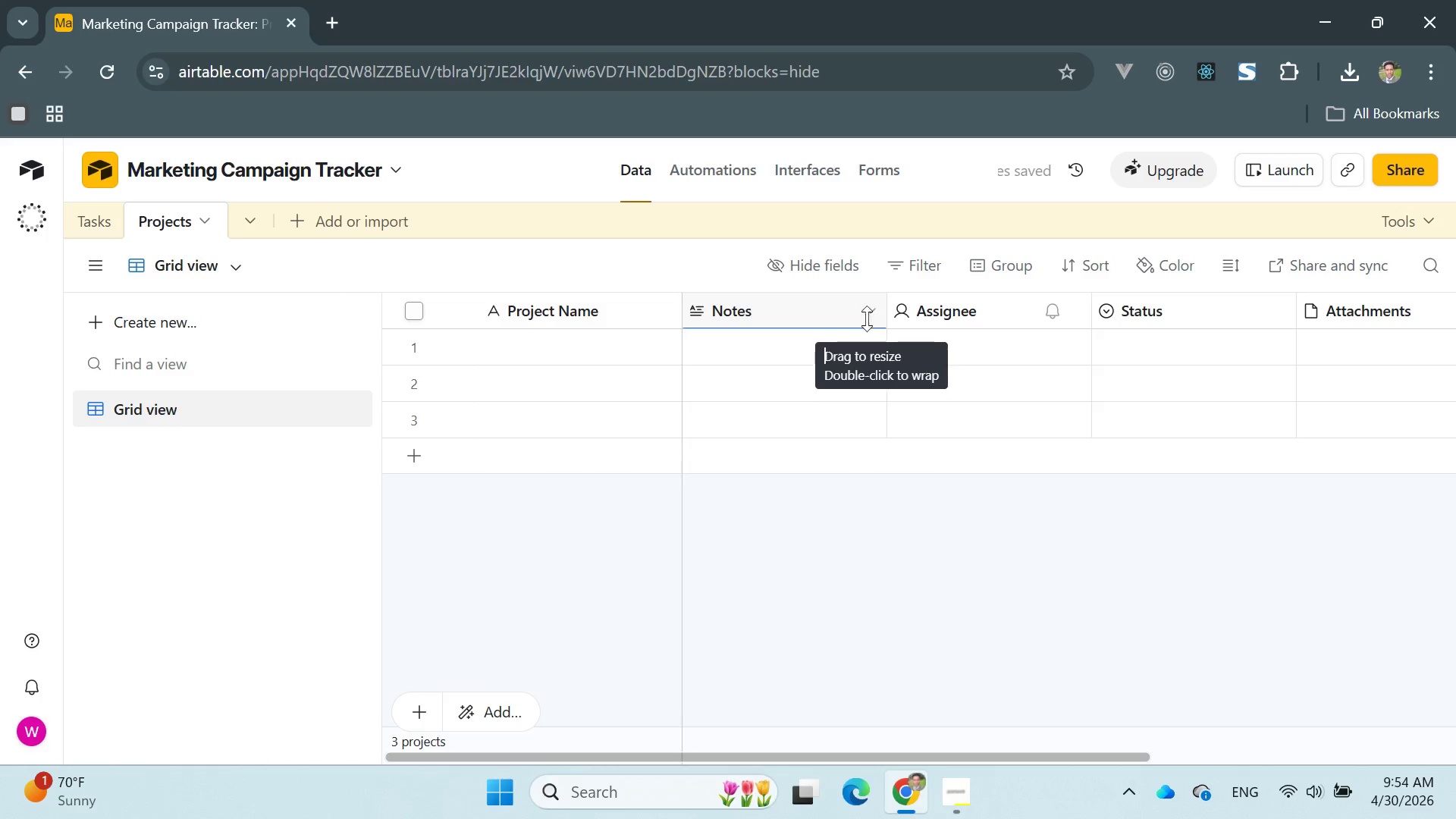 
left_click([869, 312])
 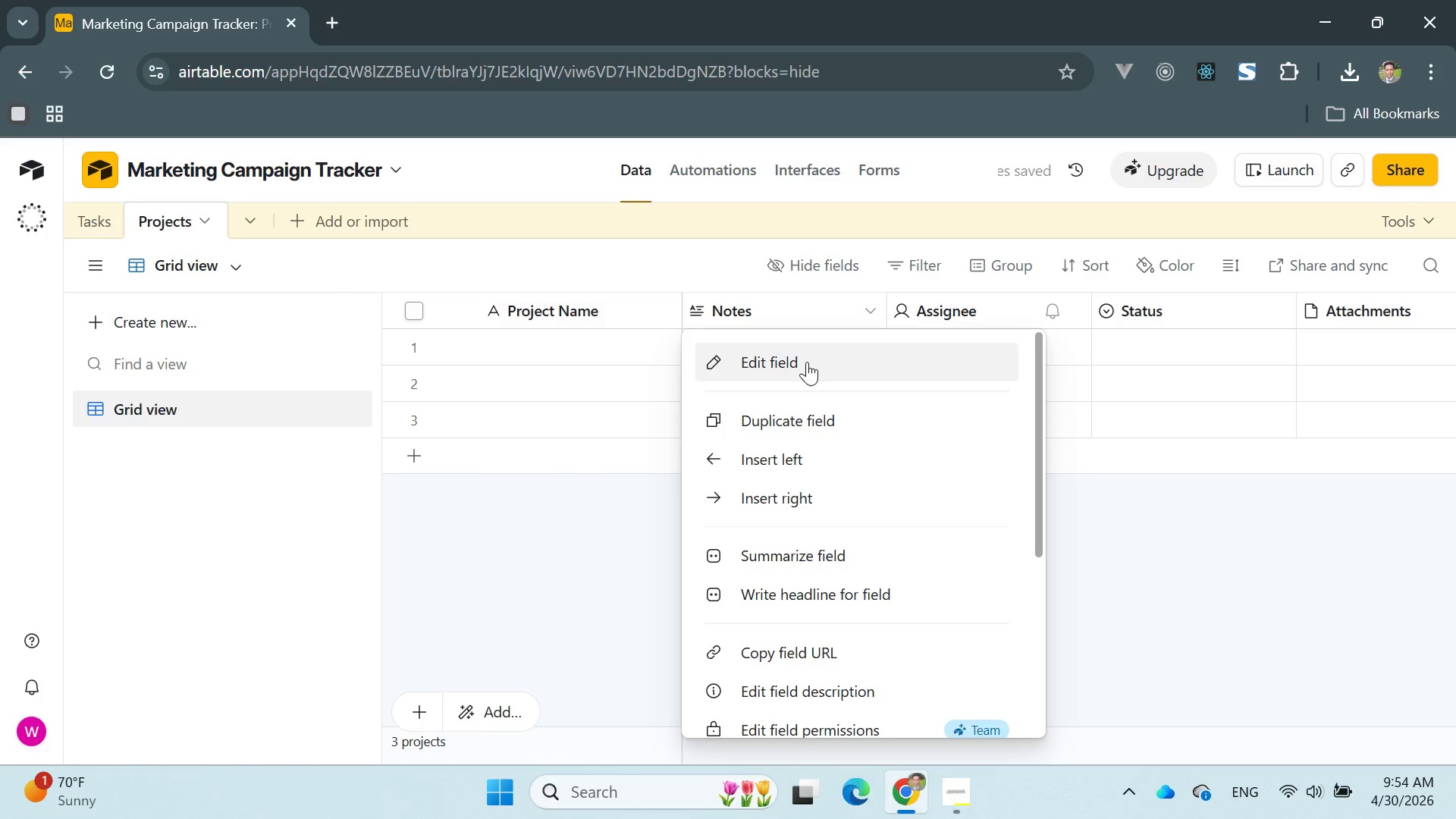 
left_click([807, 362])
 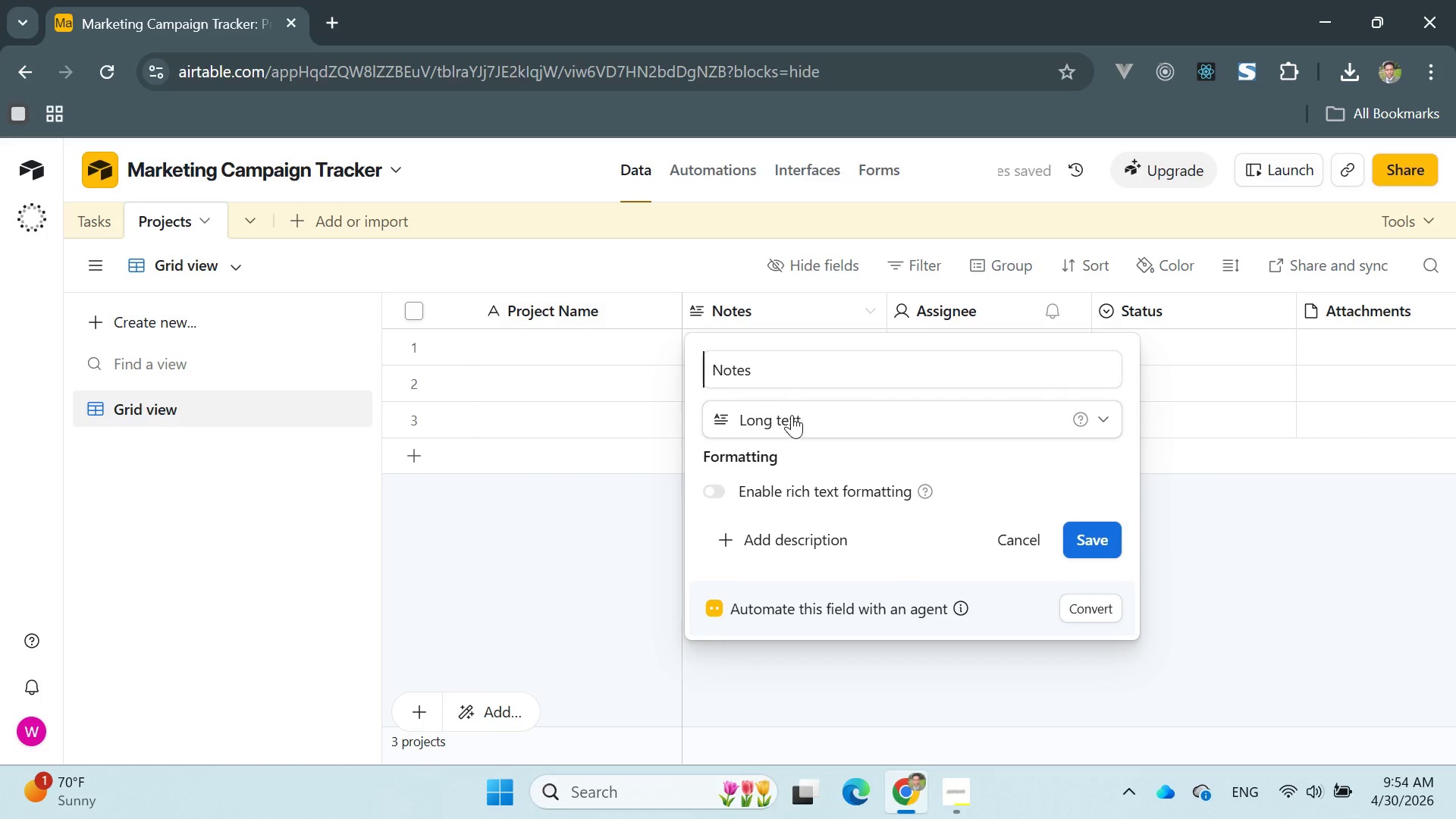 
left_click_drag(start_coordinate=[770, 374], to_coordinate=[698, 359])
 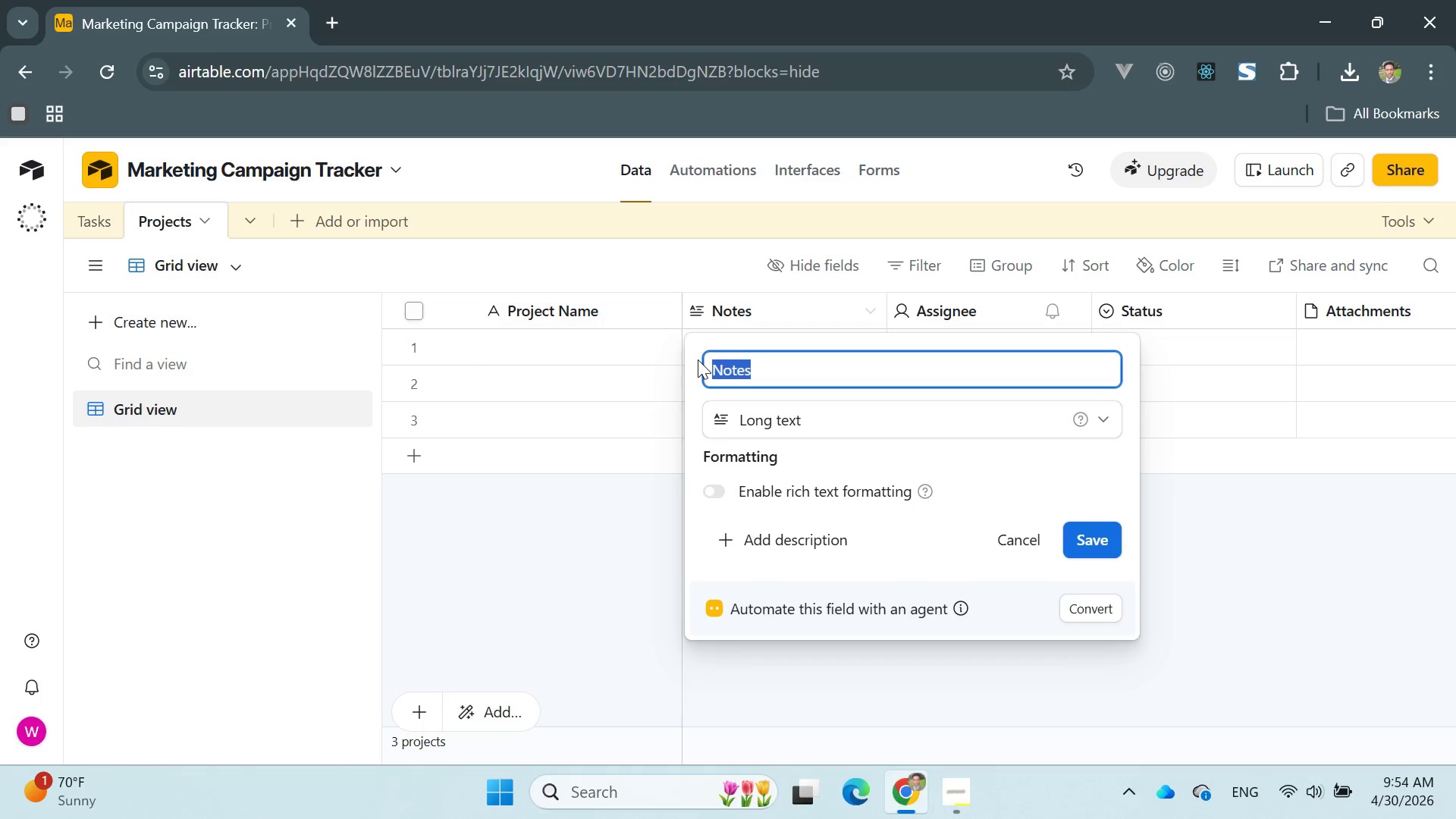 
key(Backspace)
type(Client)
 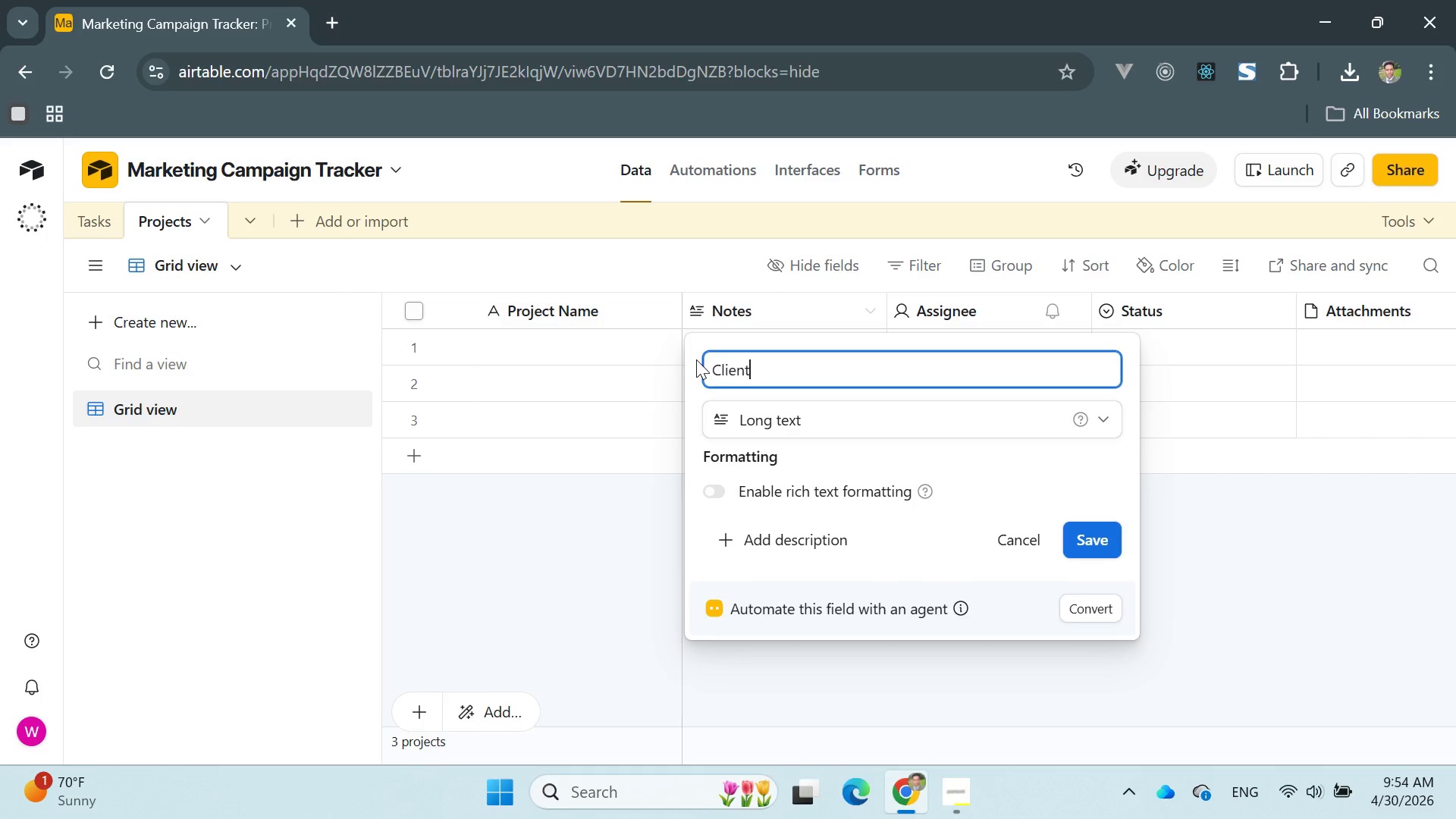 
left_click([797, 422])
 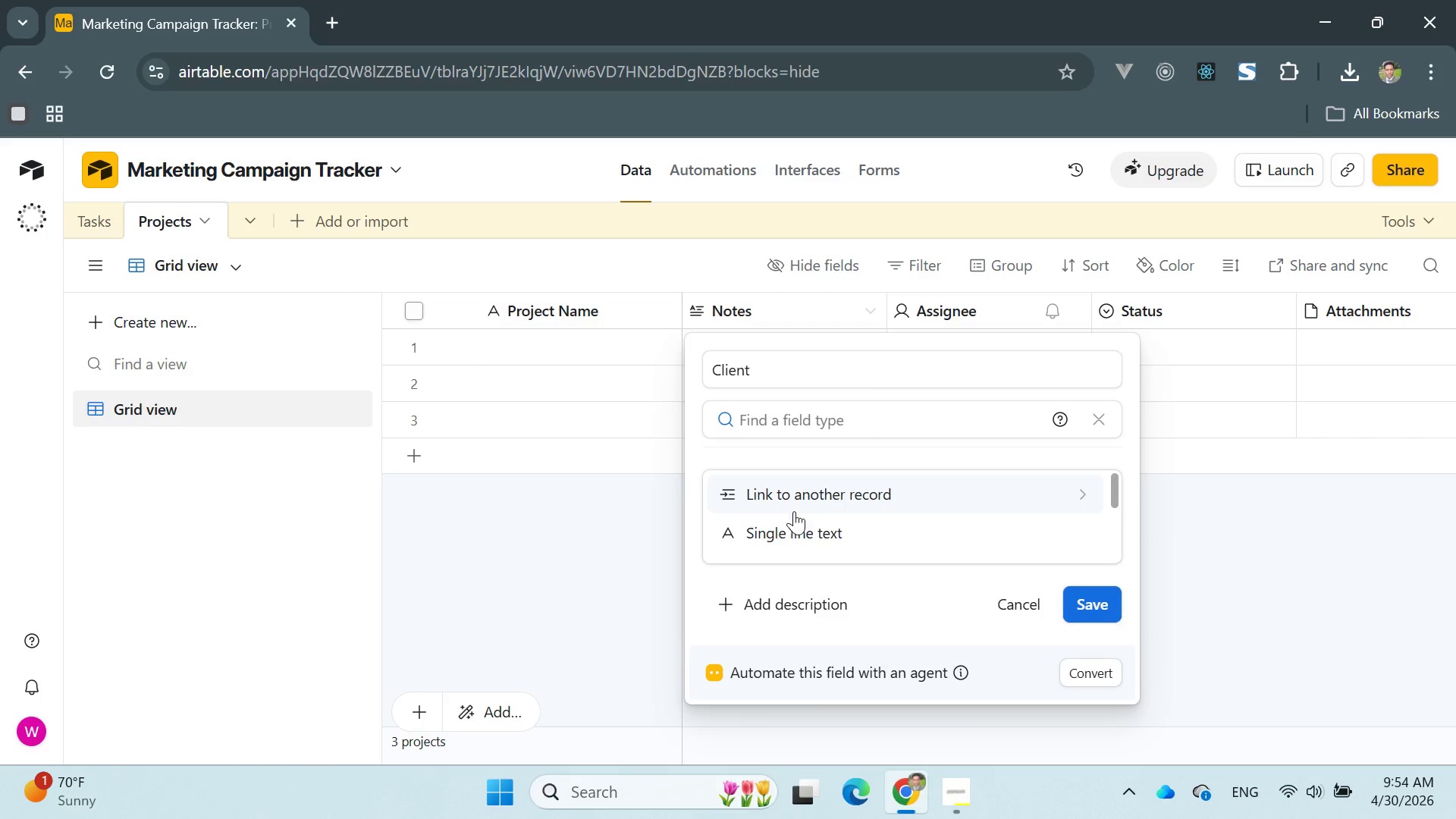 
left_click([791, 525])
 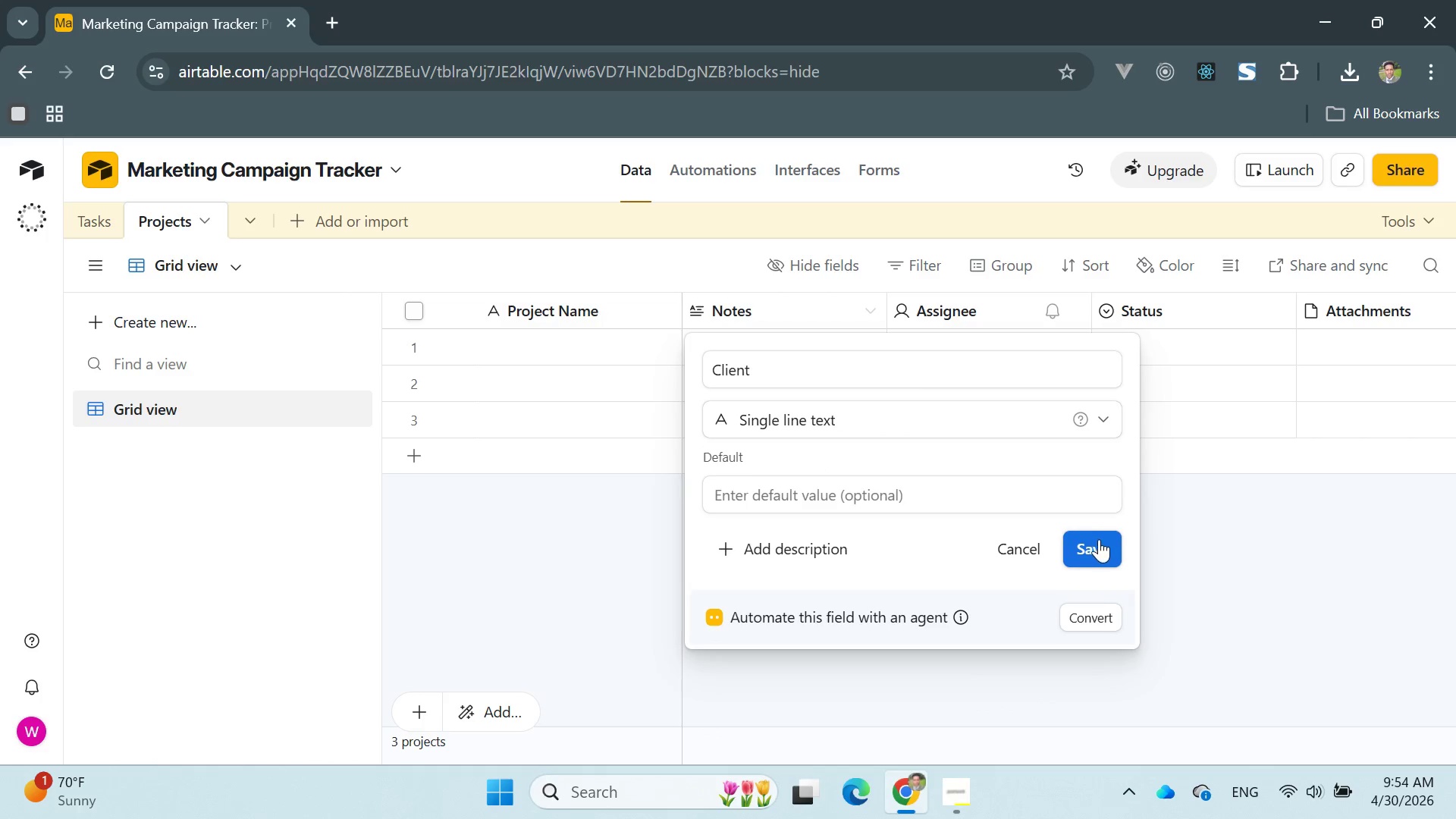 
left_click([1099, 539])
 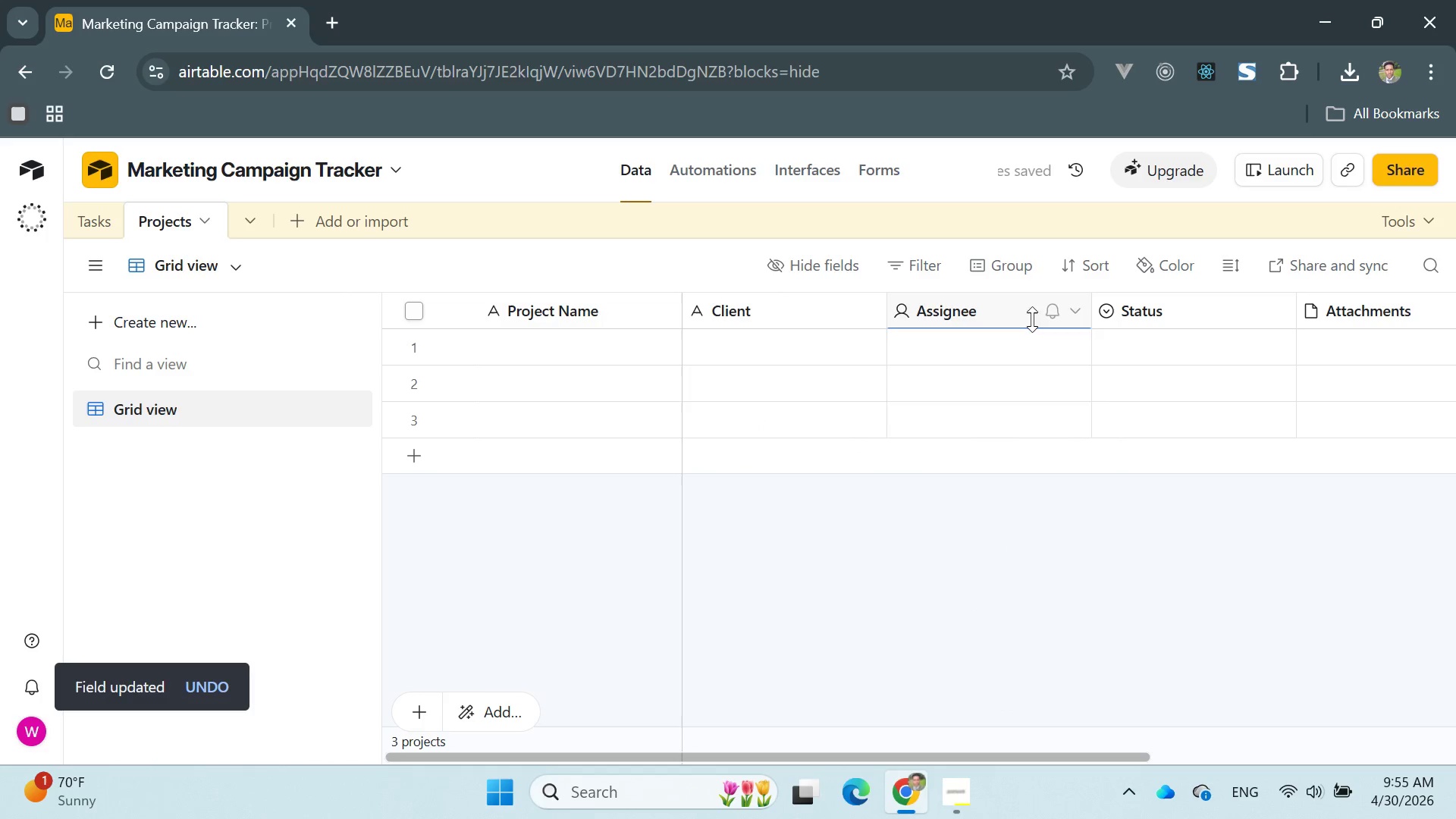 
left_click([1075, 312])
 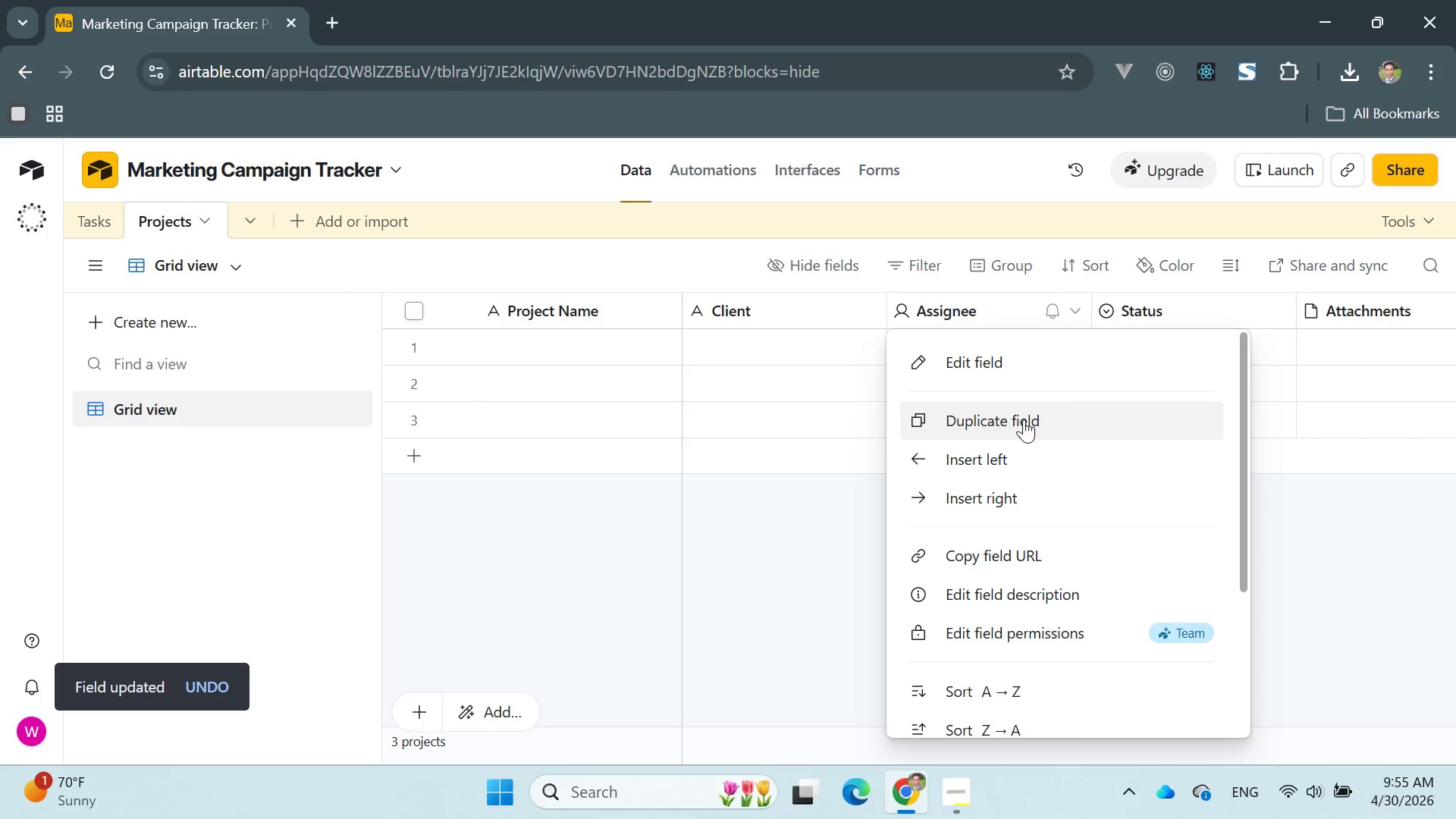 
wait(7.84)
 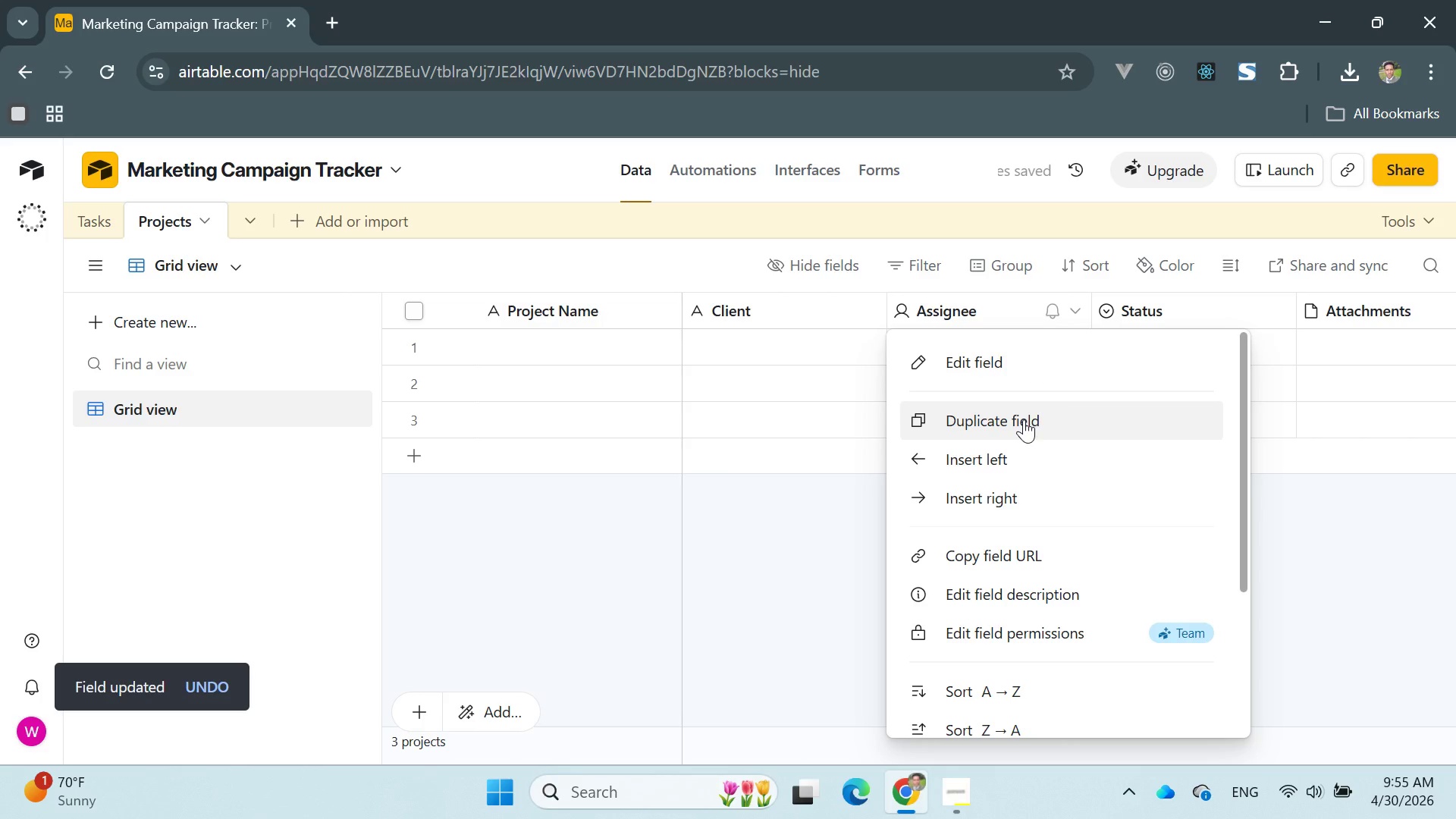 
scroll: coordinate [1046, 668], scroll_direction: down, amount: 12.0
 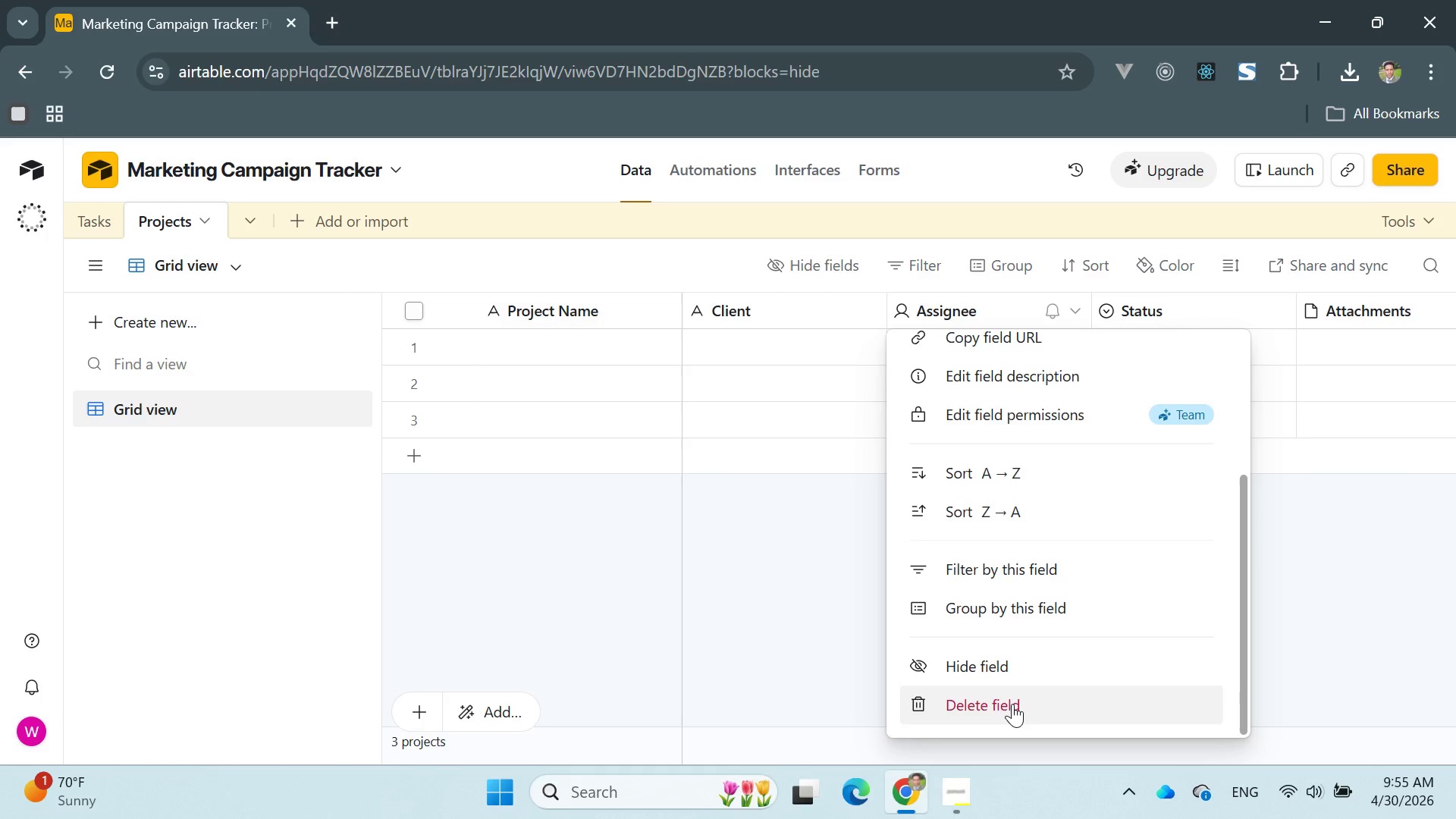 
left_click([1012, 704])
 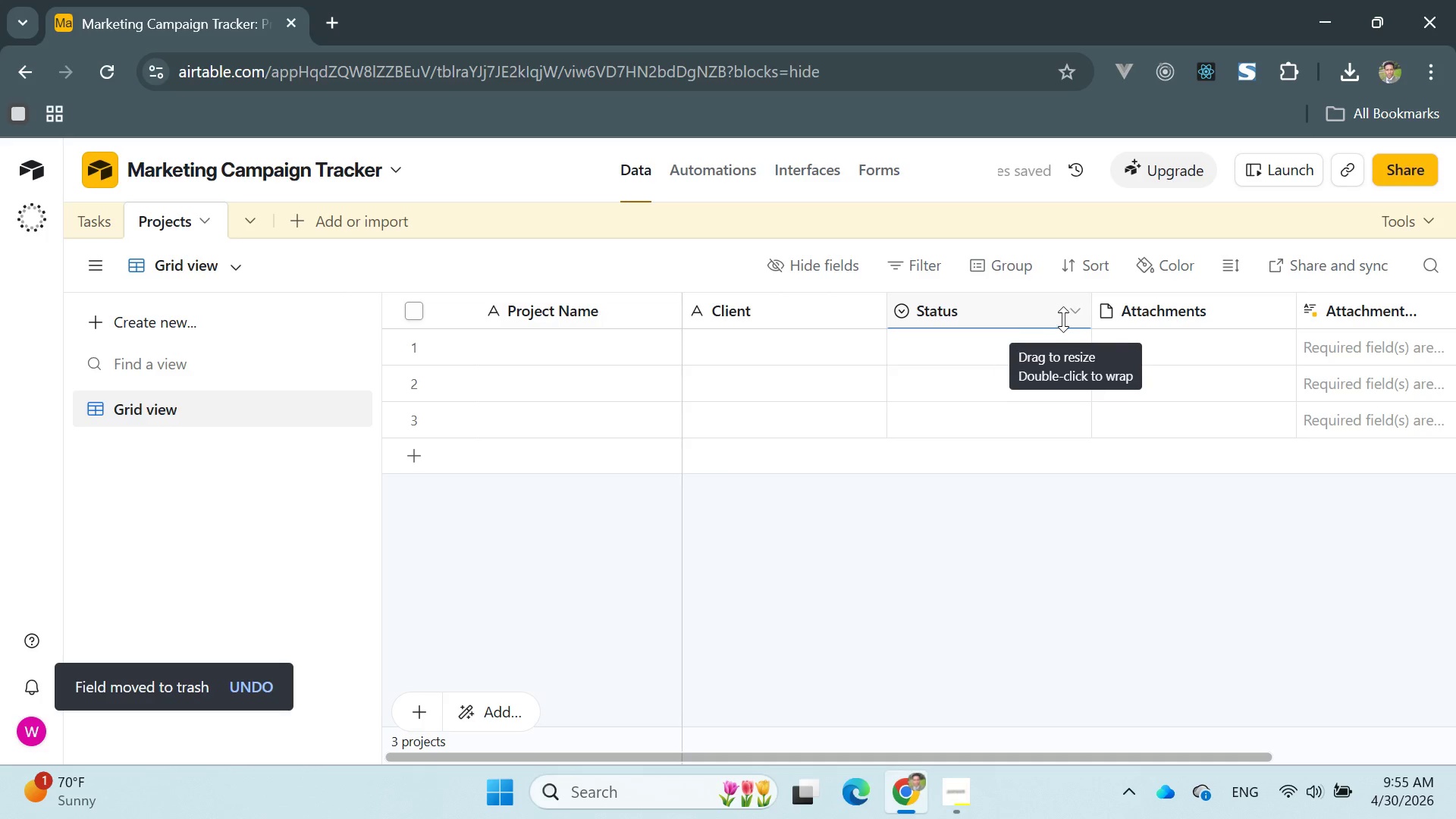 
left_click([1074, 310])
 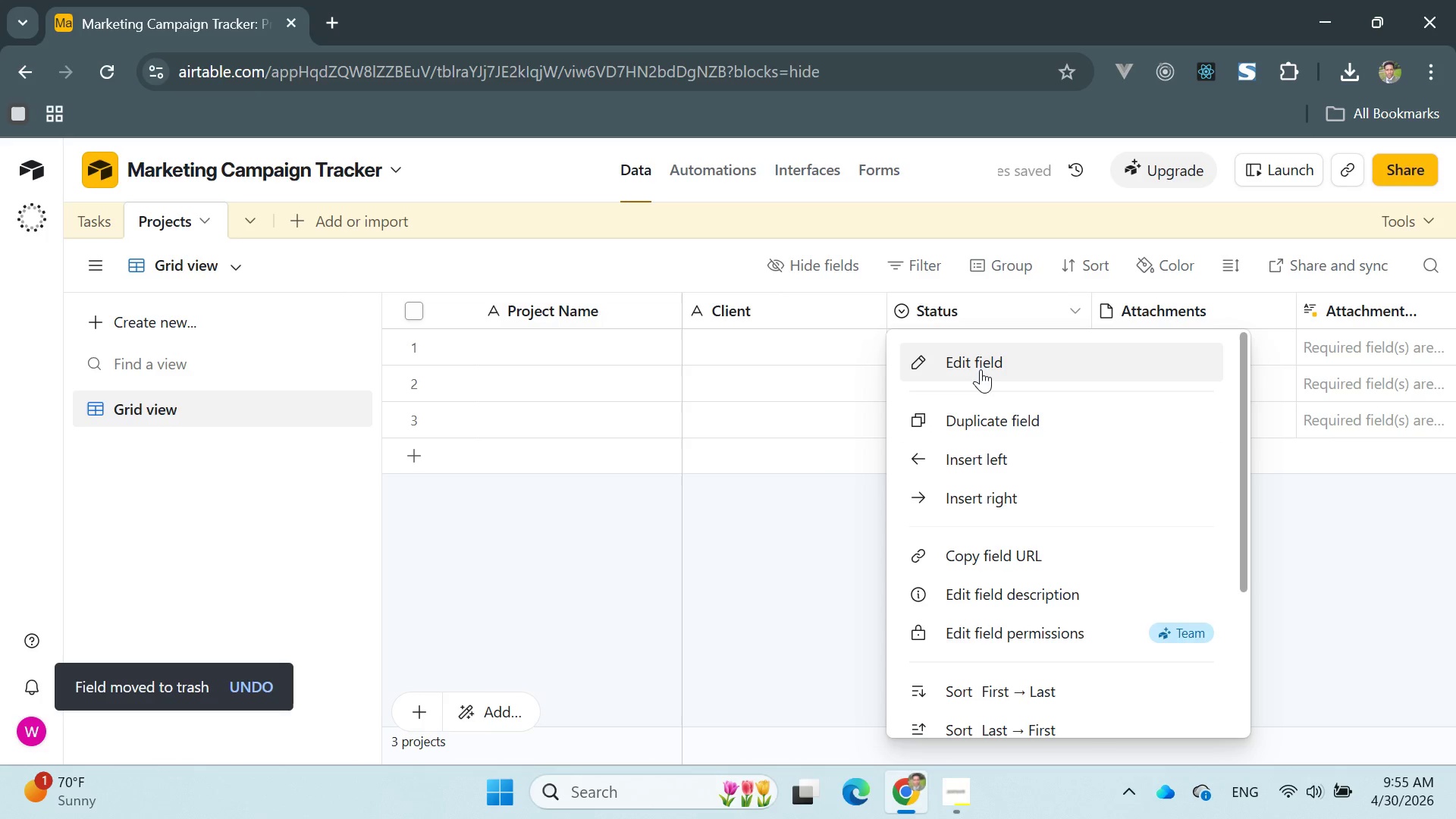 
left_click([977, 361])
 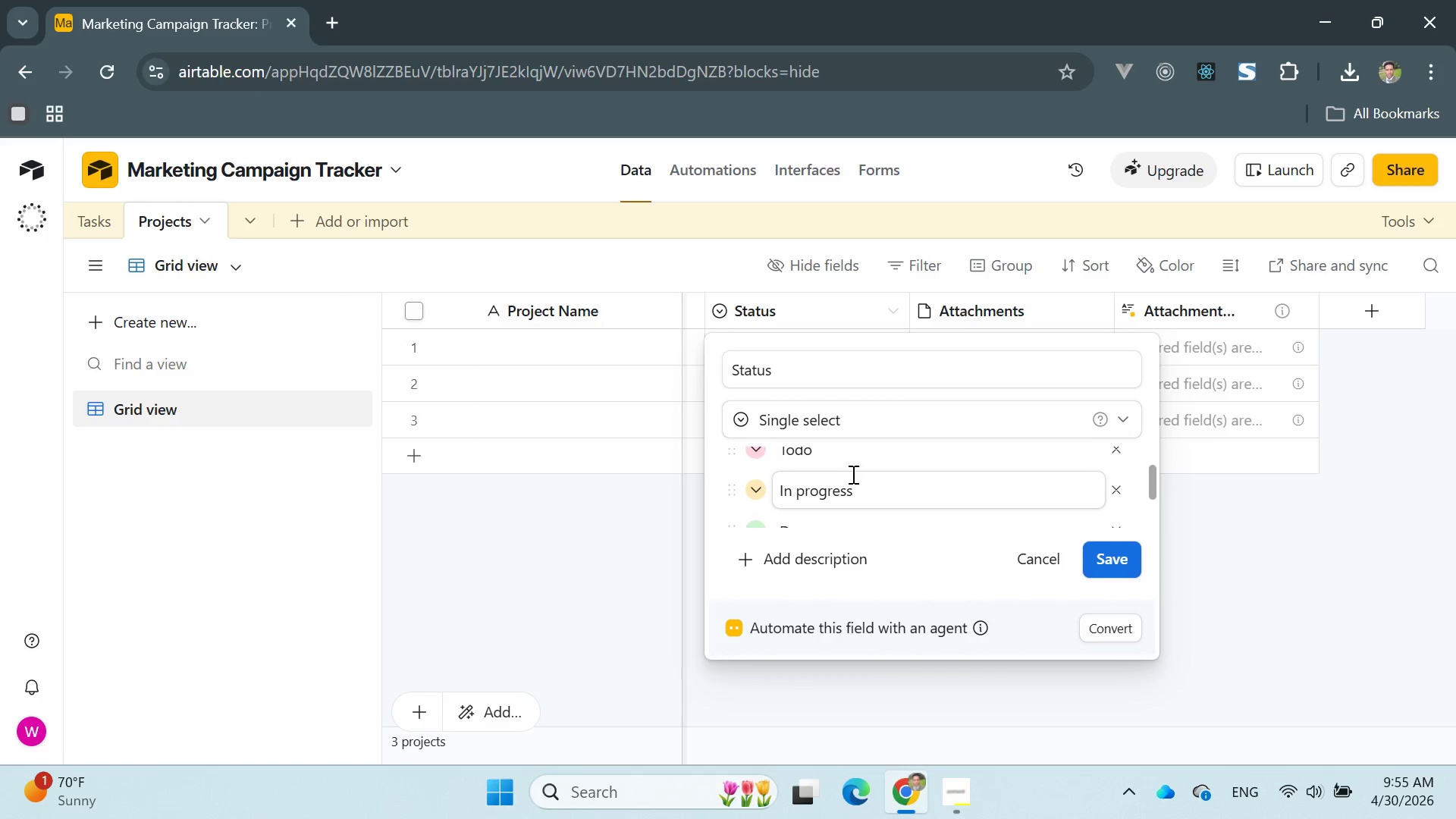 
wait(10.08)
 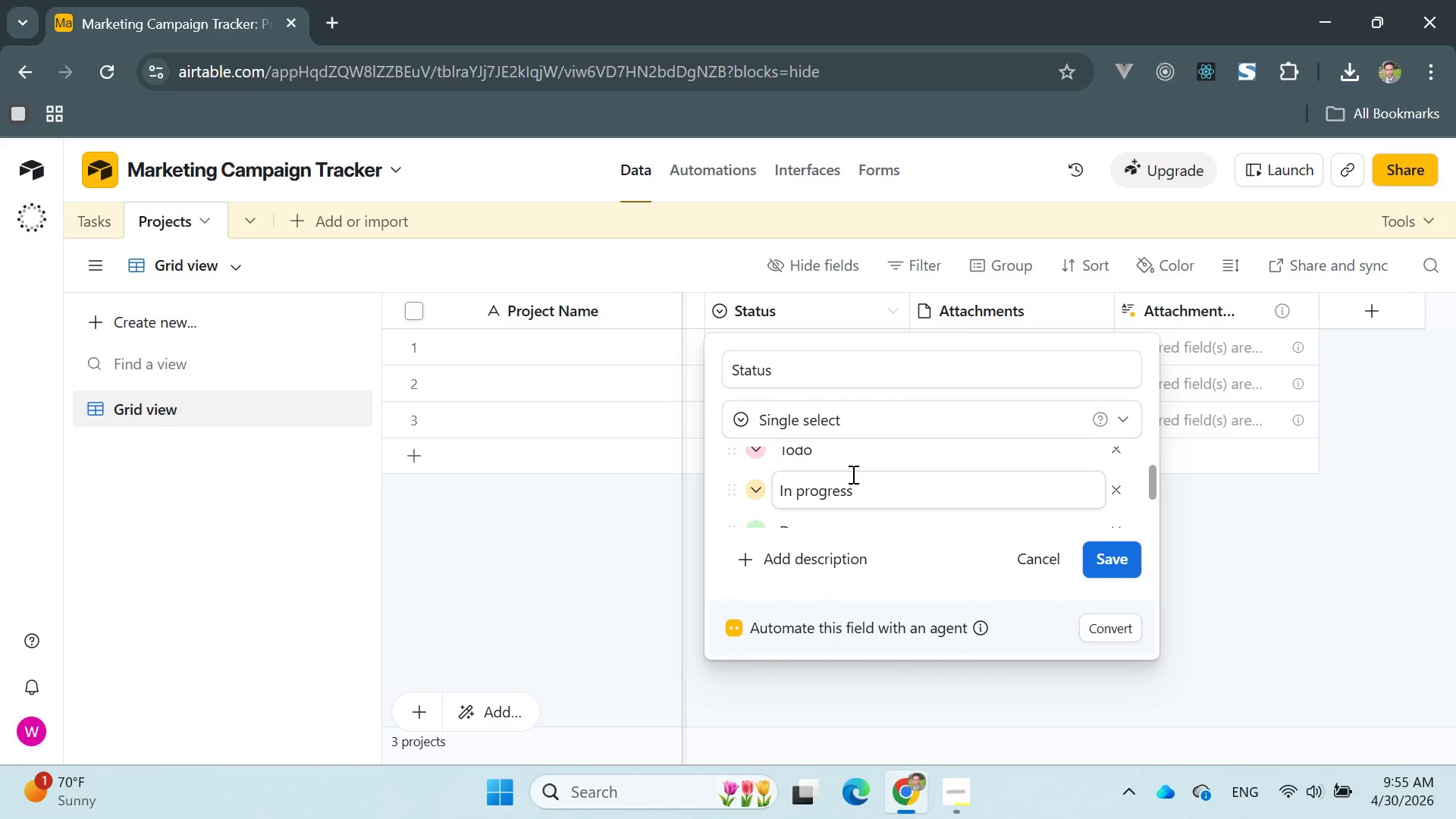 
left_click_drag(start_coordinate=[736, 483], to_coordinate=[733, 469])
 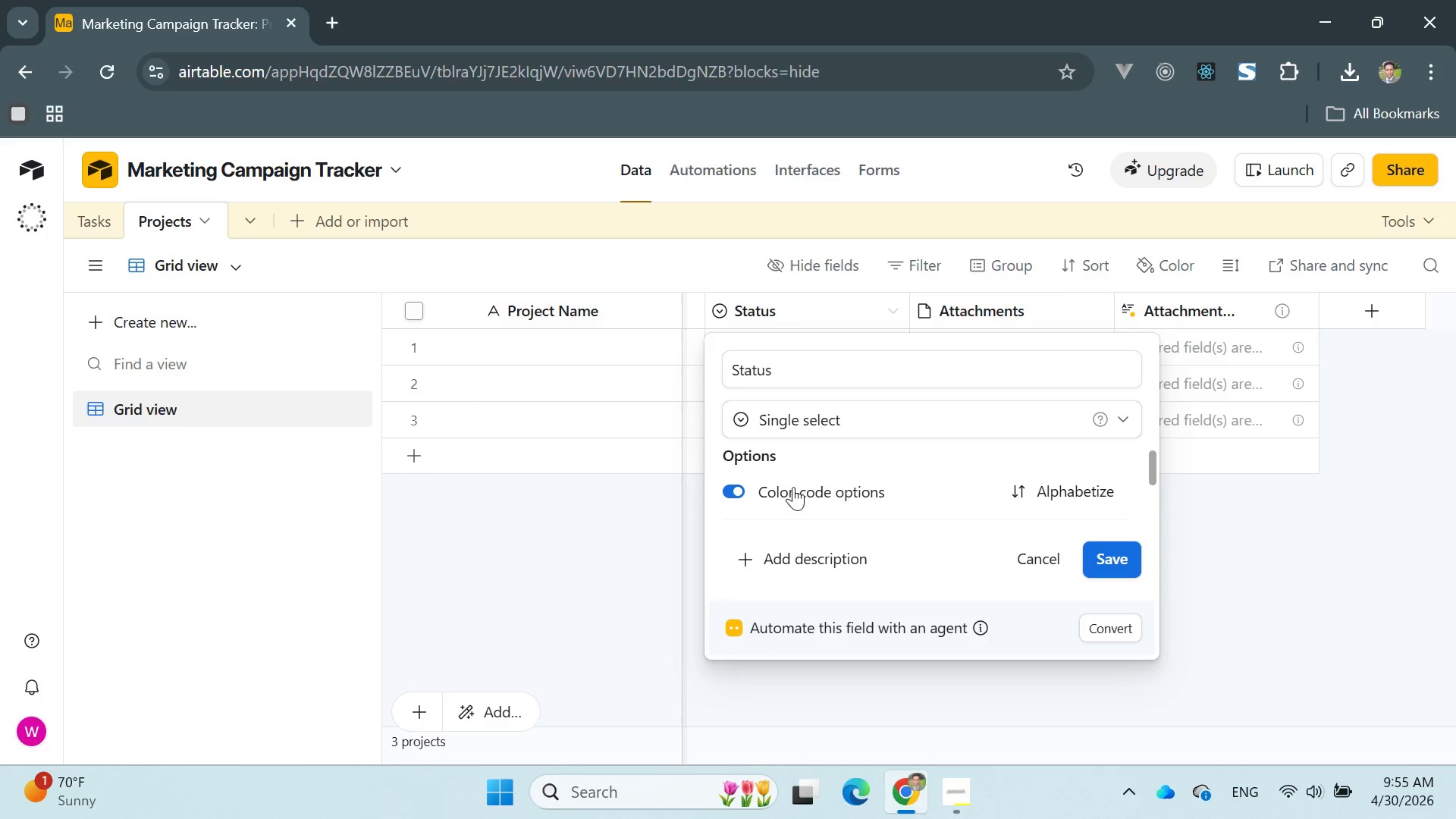 
mouse_move([825, 477])
 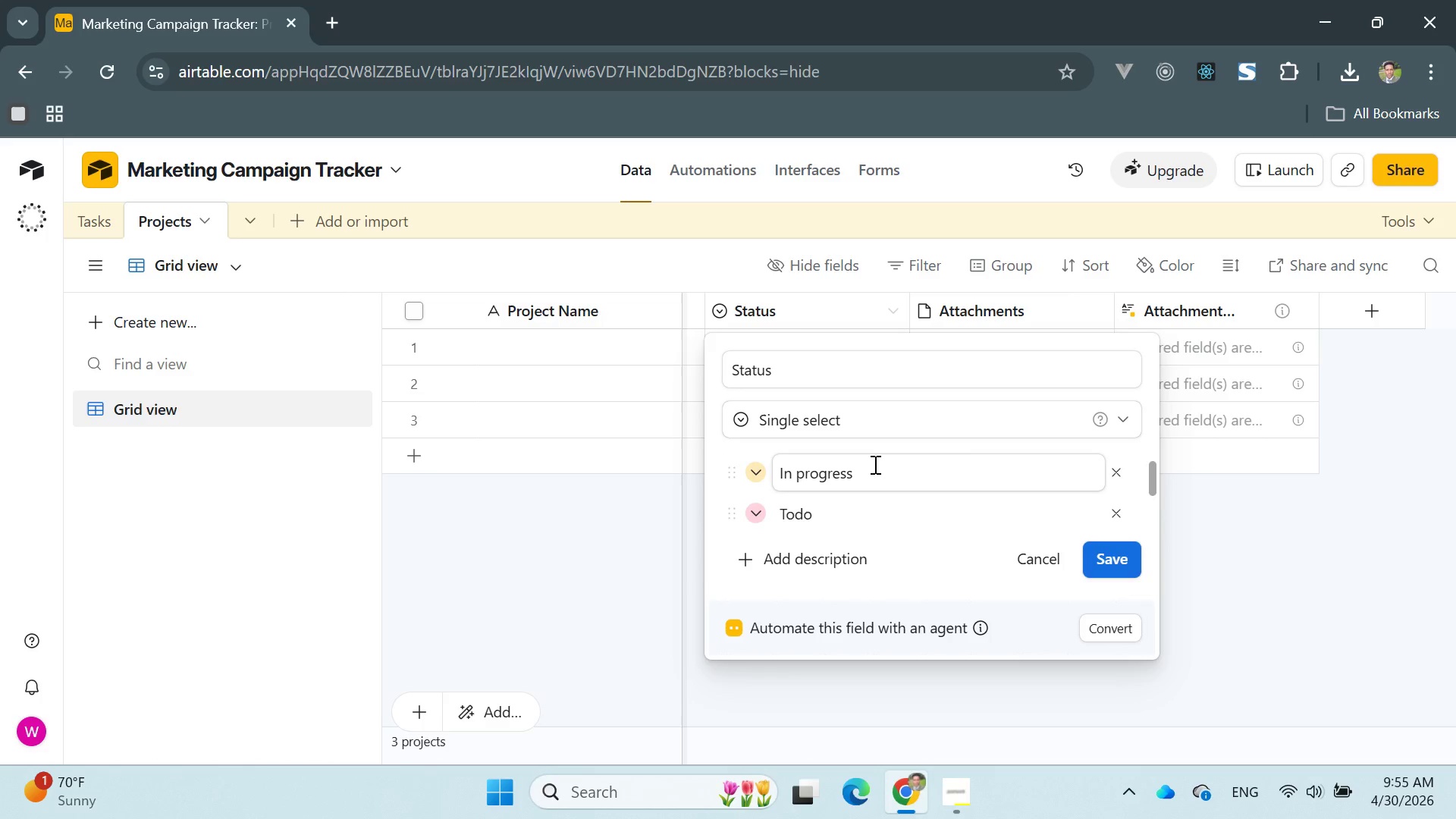 
left_click([855, 483])
 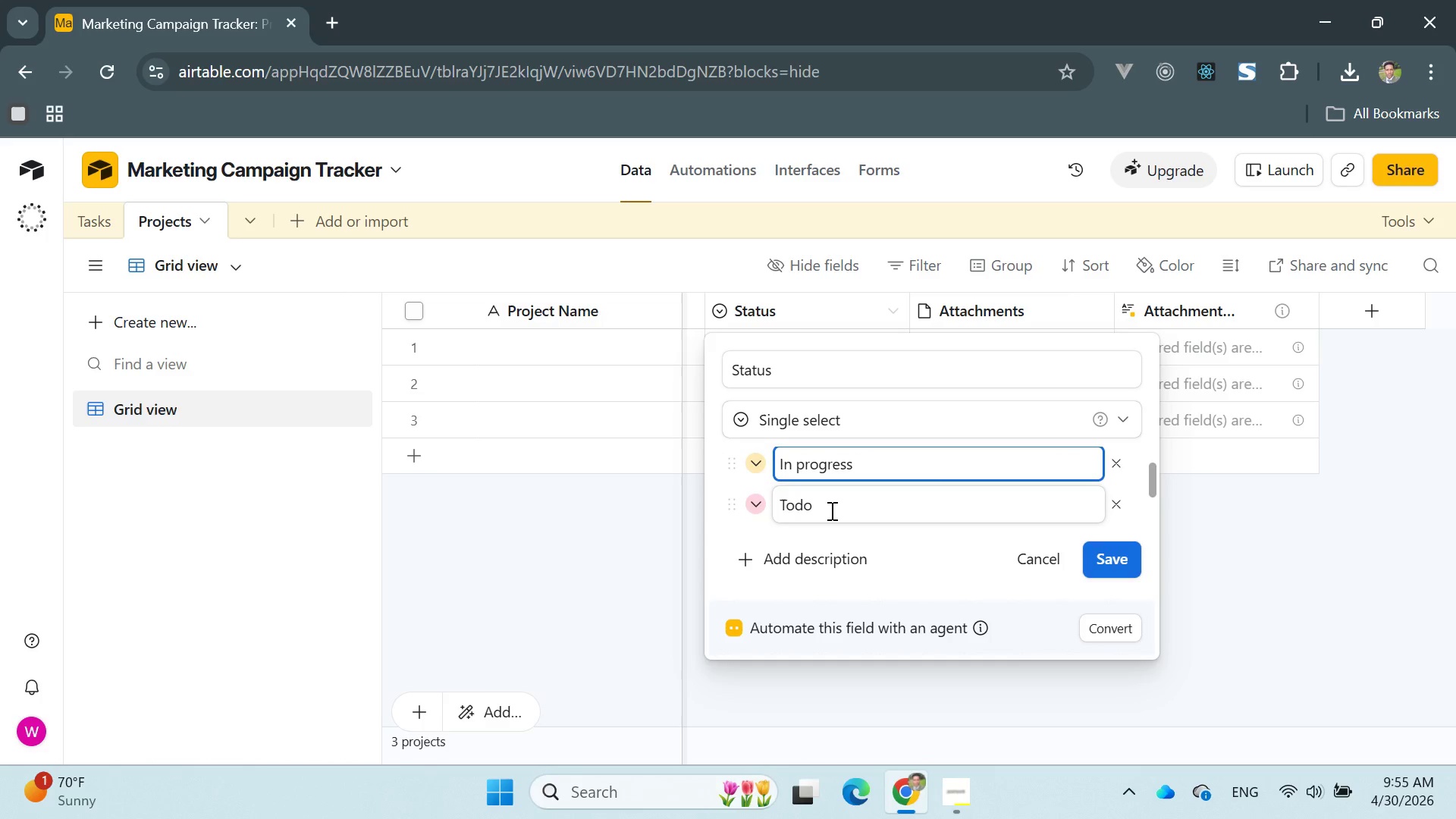 
wait(5.22)
 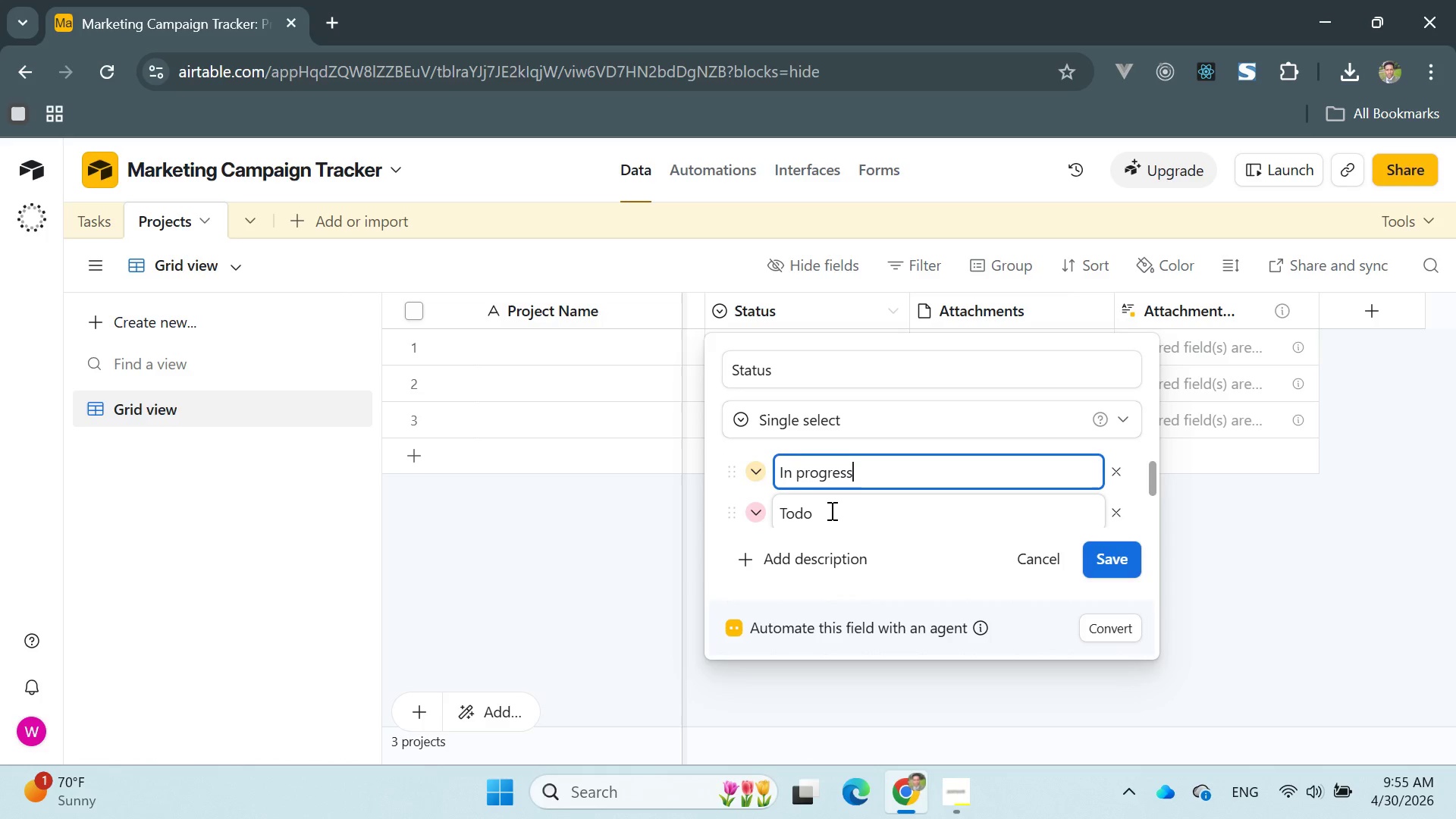 
left_click_drag(start_coordinate=[839, 505], to_coordinate=[781, 497])
 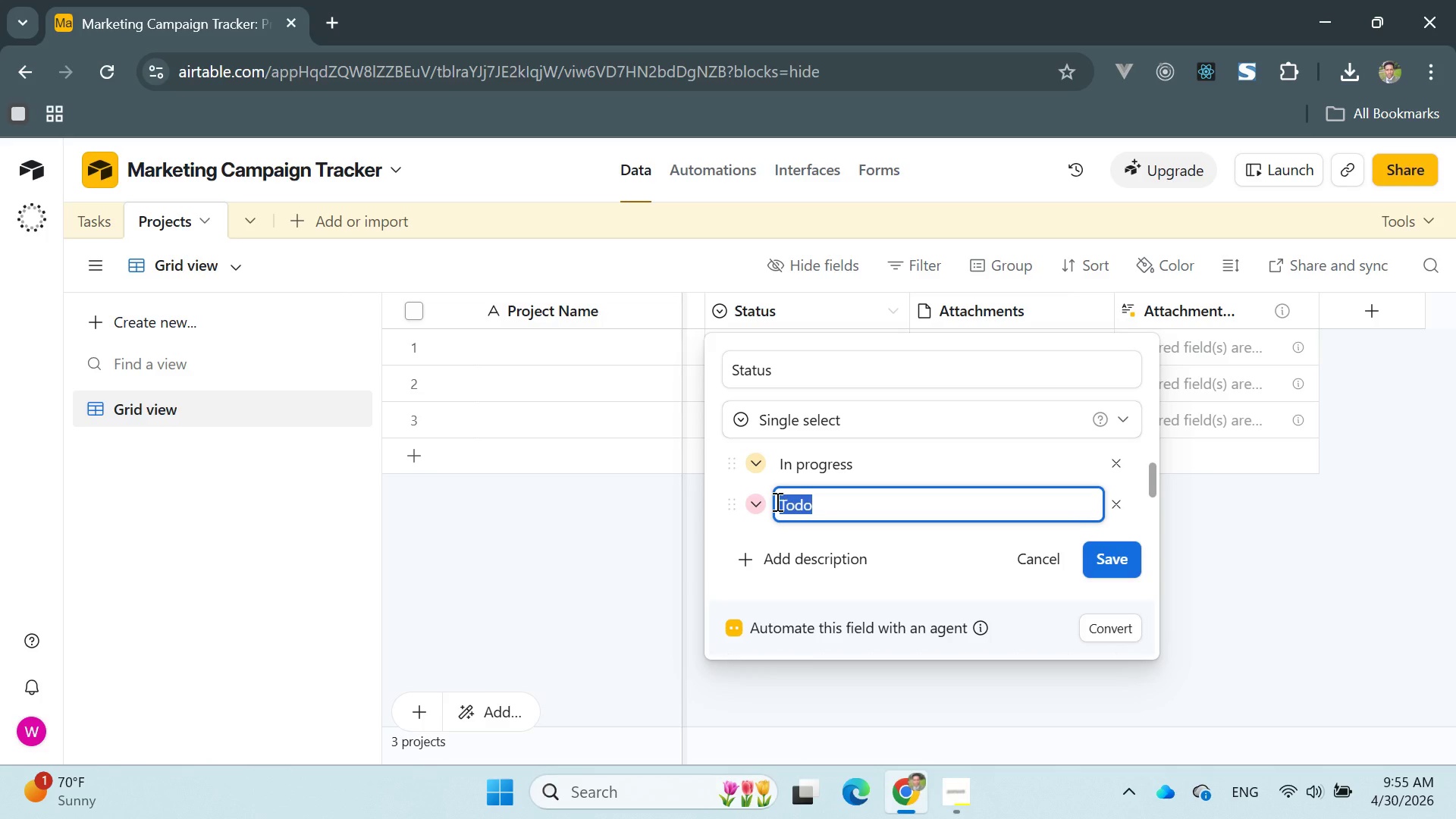 
type(Not Started)
 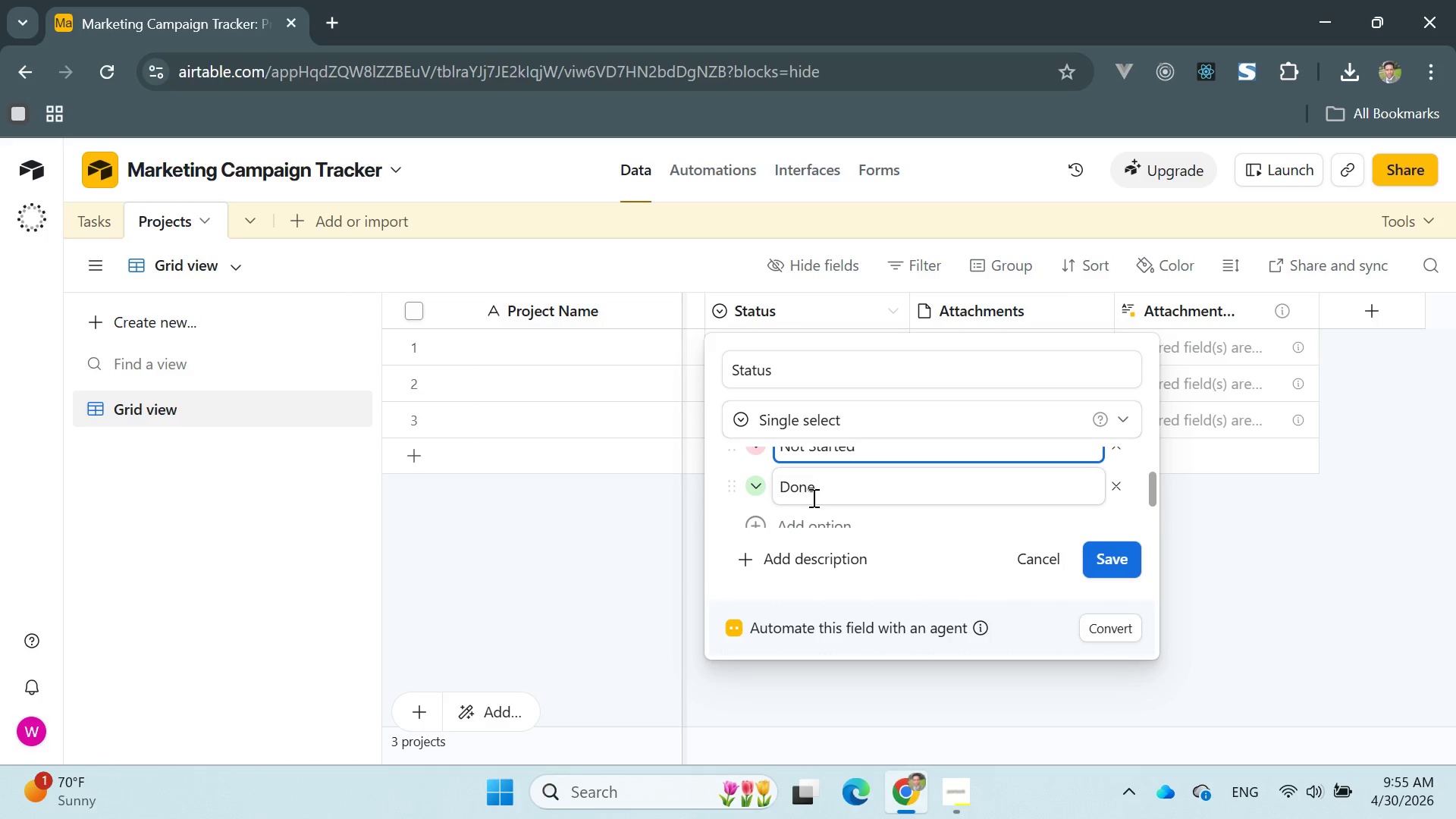 
left_click([819, 491])
 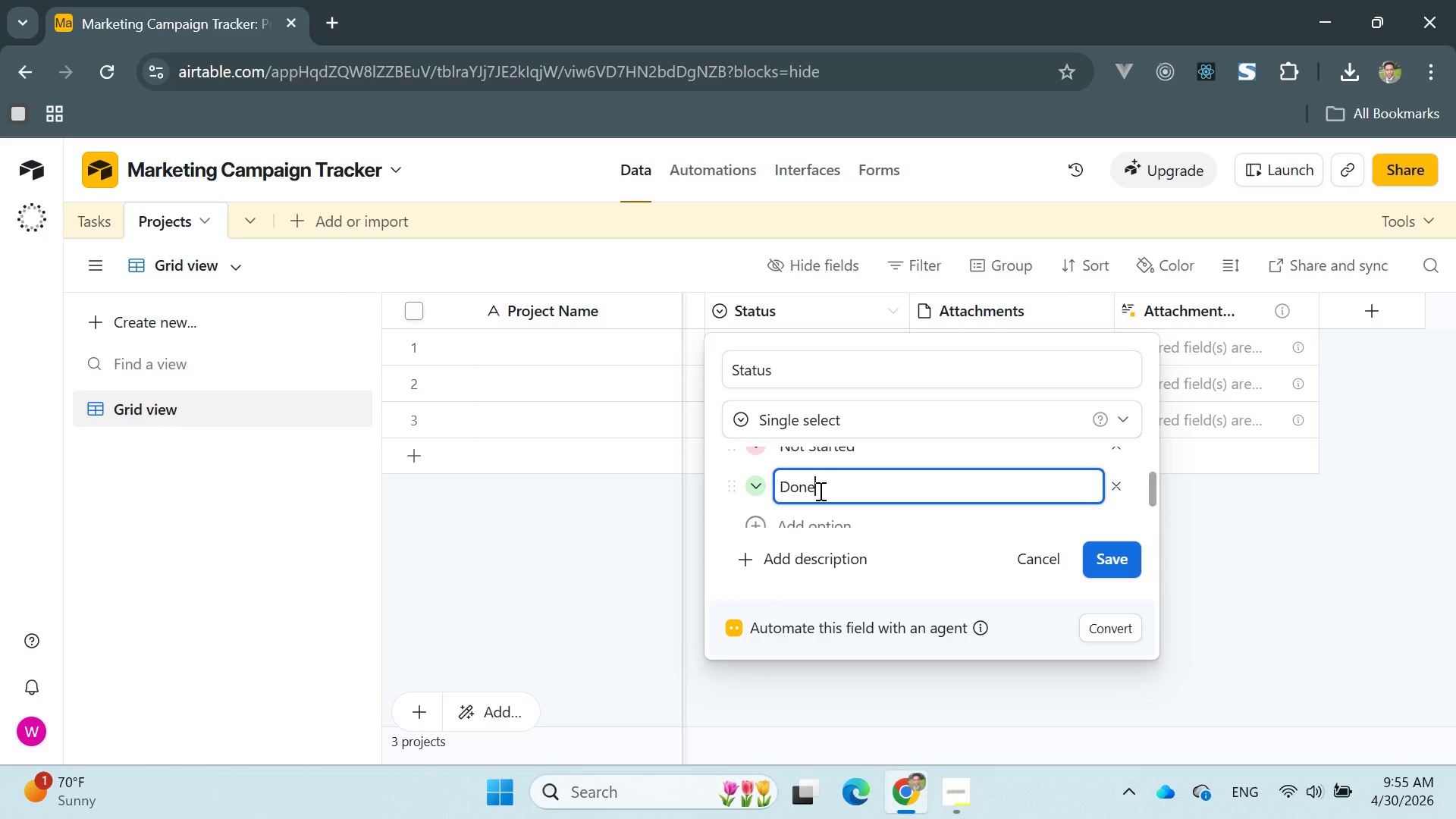 
key(Backspace)
key(Backspace)
key(Backspace)
key(Backspace)
type(Completed)
 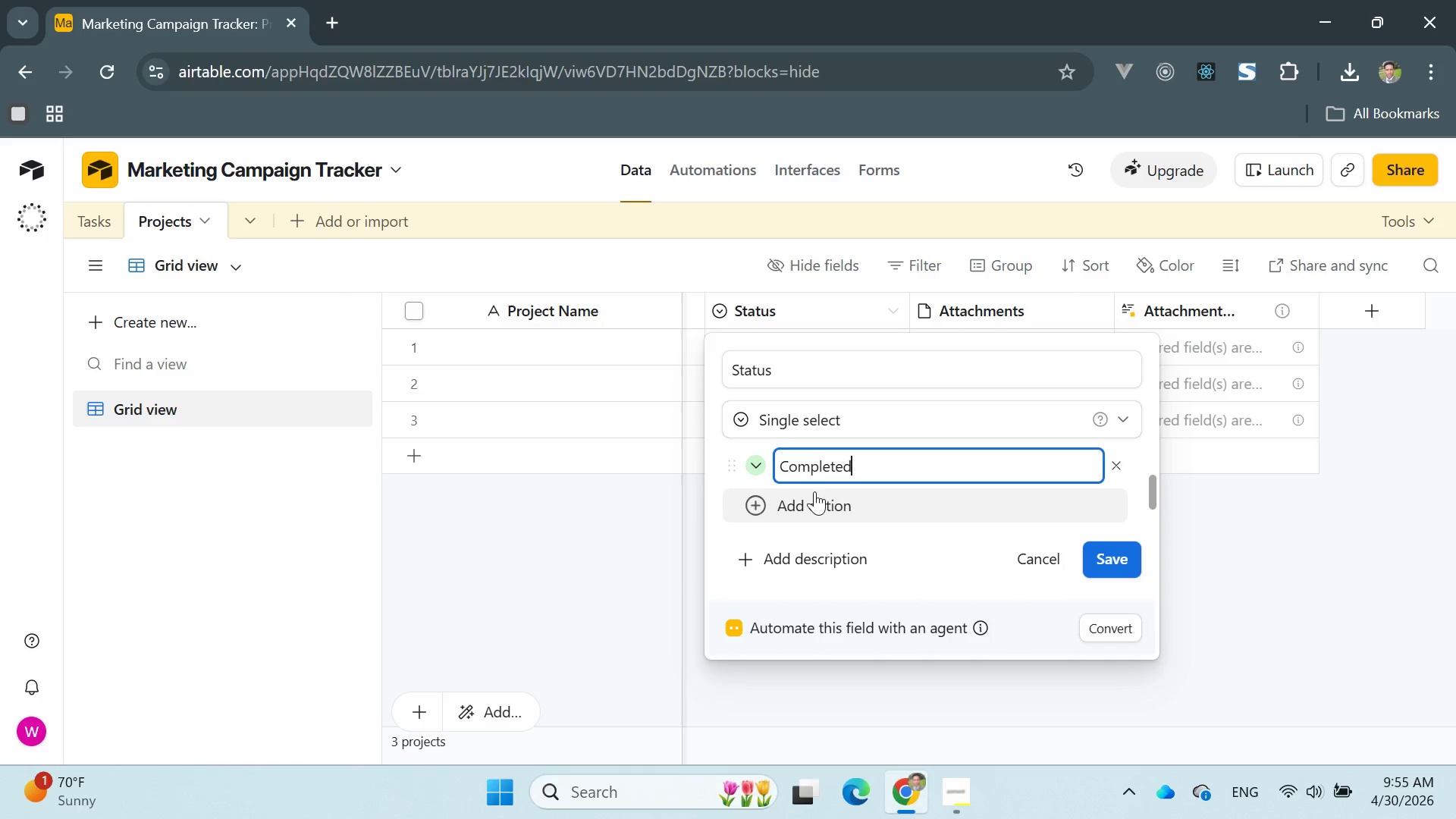 
left_click([800, 494])
 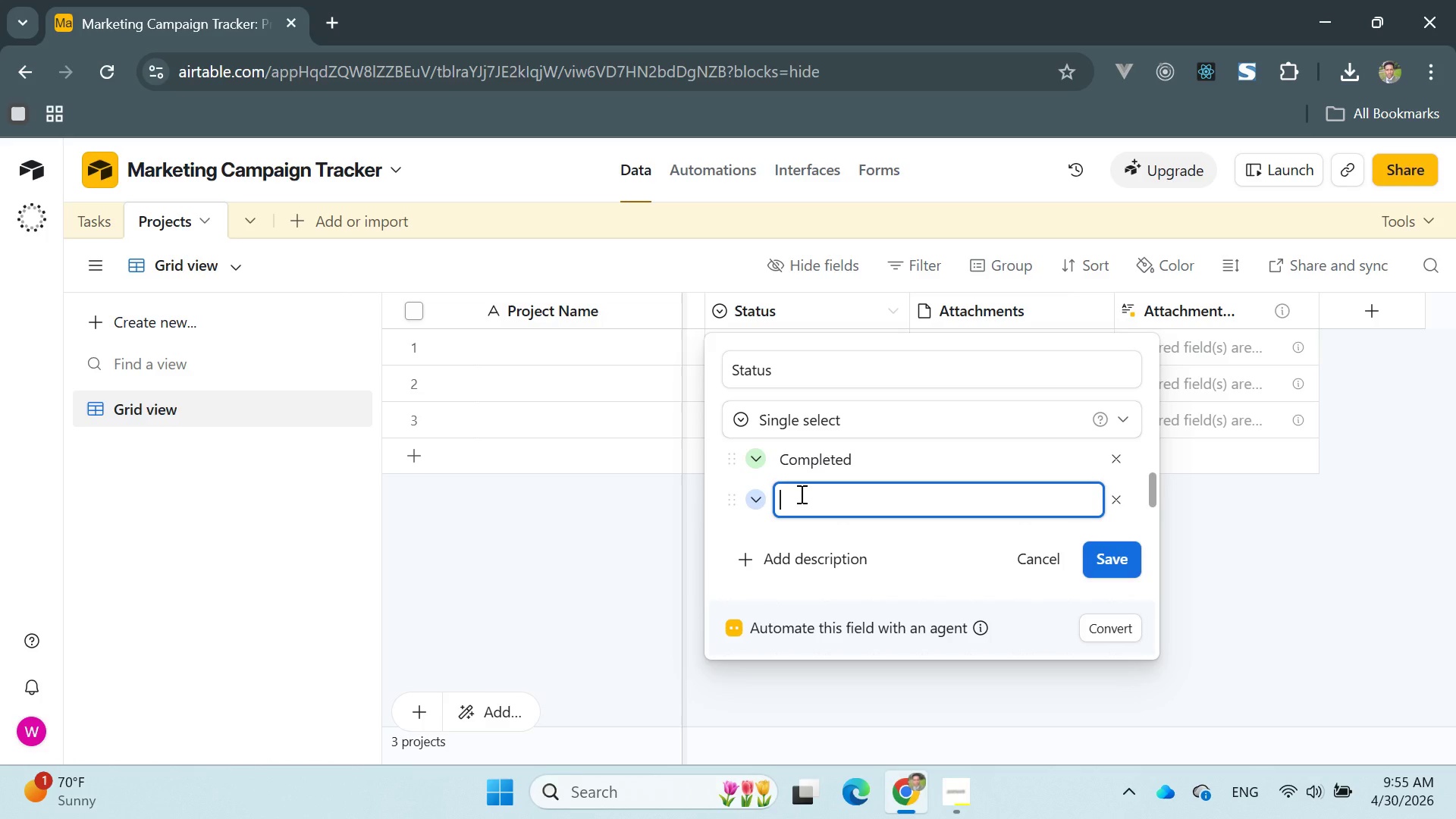 
type(Review)
 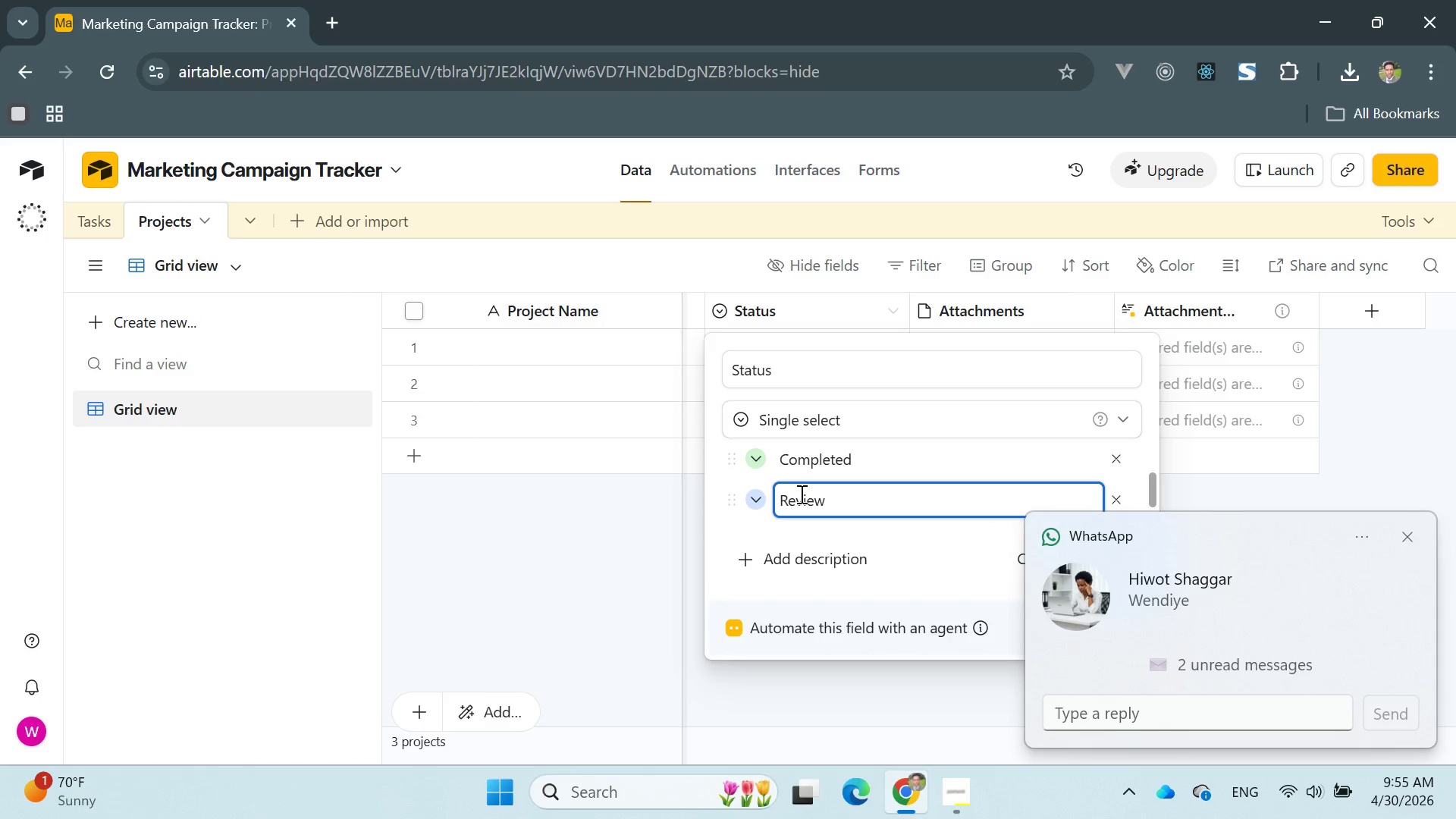 
wait(6.48)
 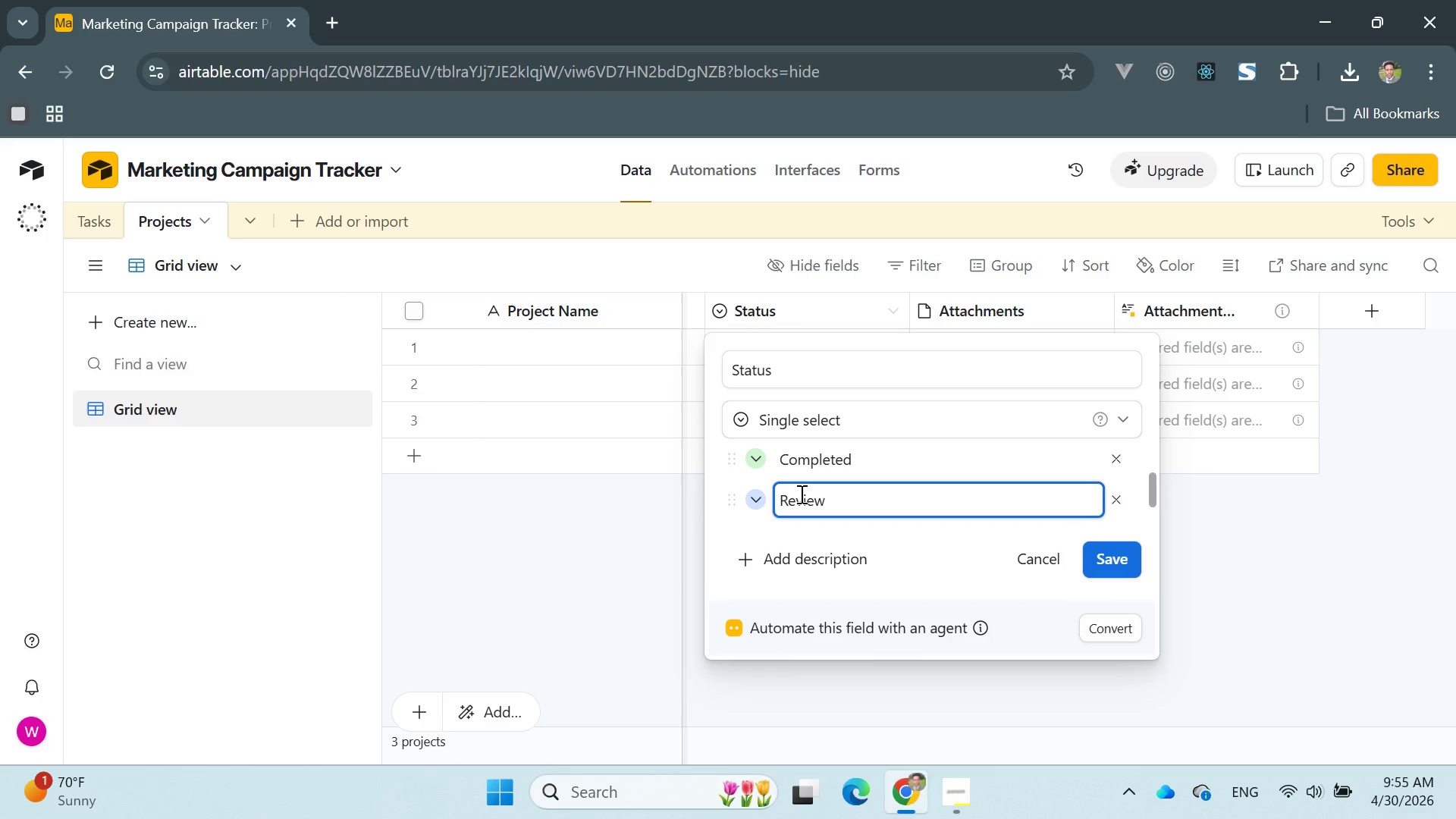 
left_click([1405, 535])
 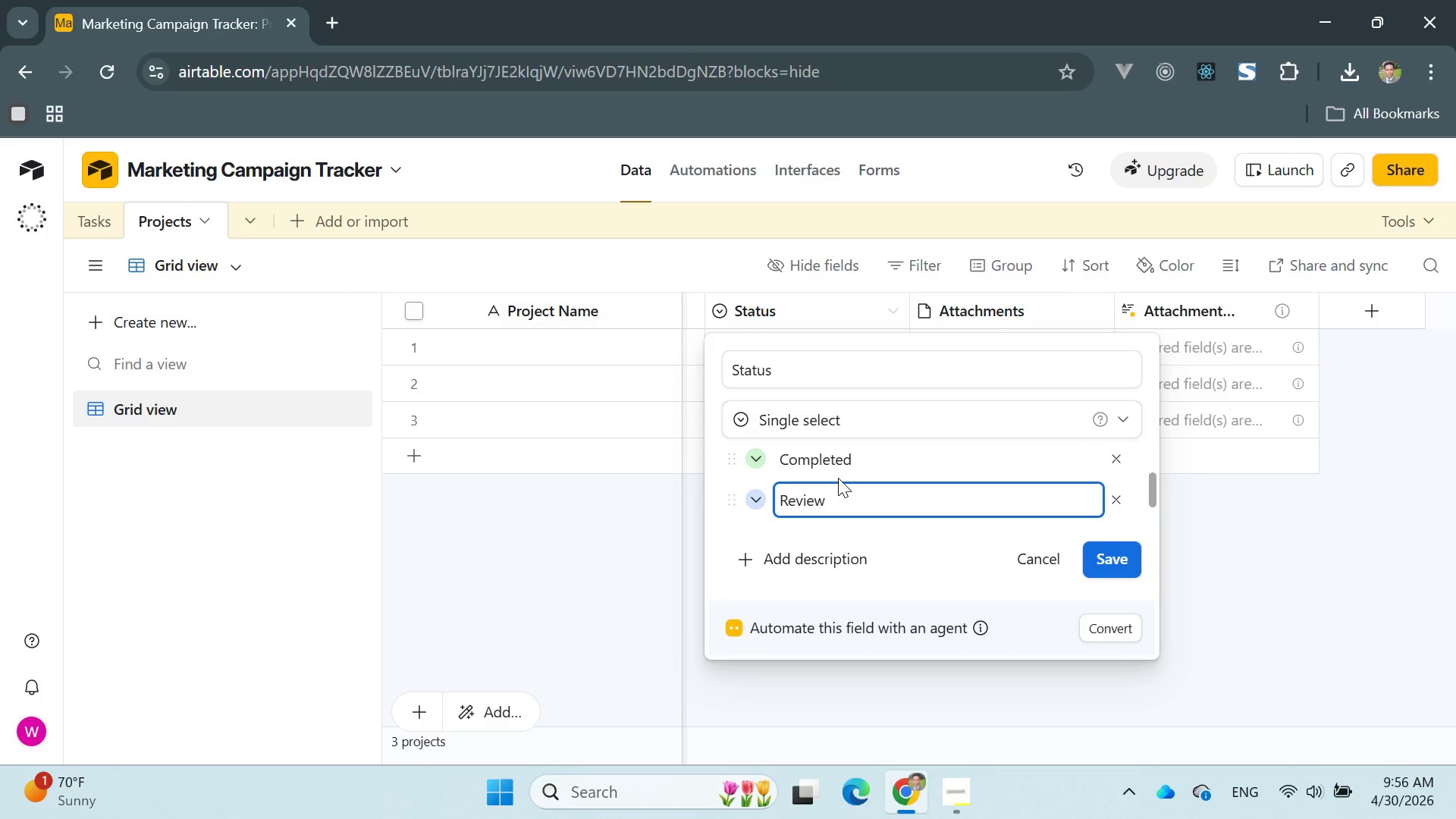 
wait(13.62)
 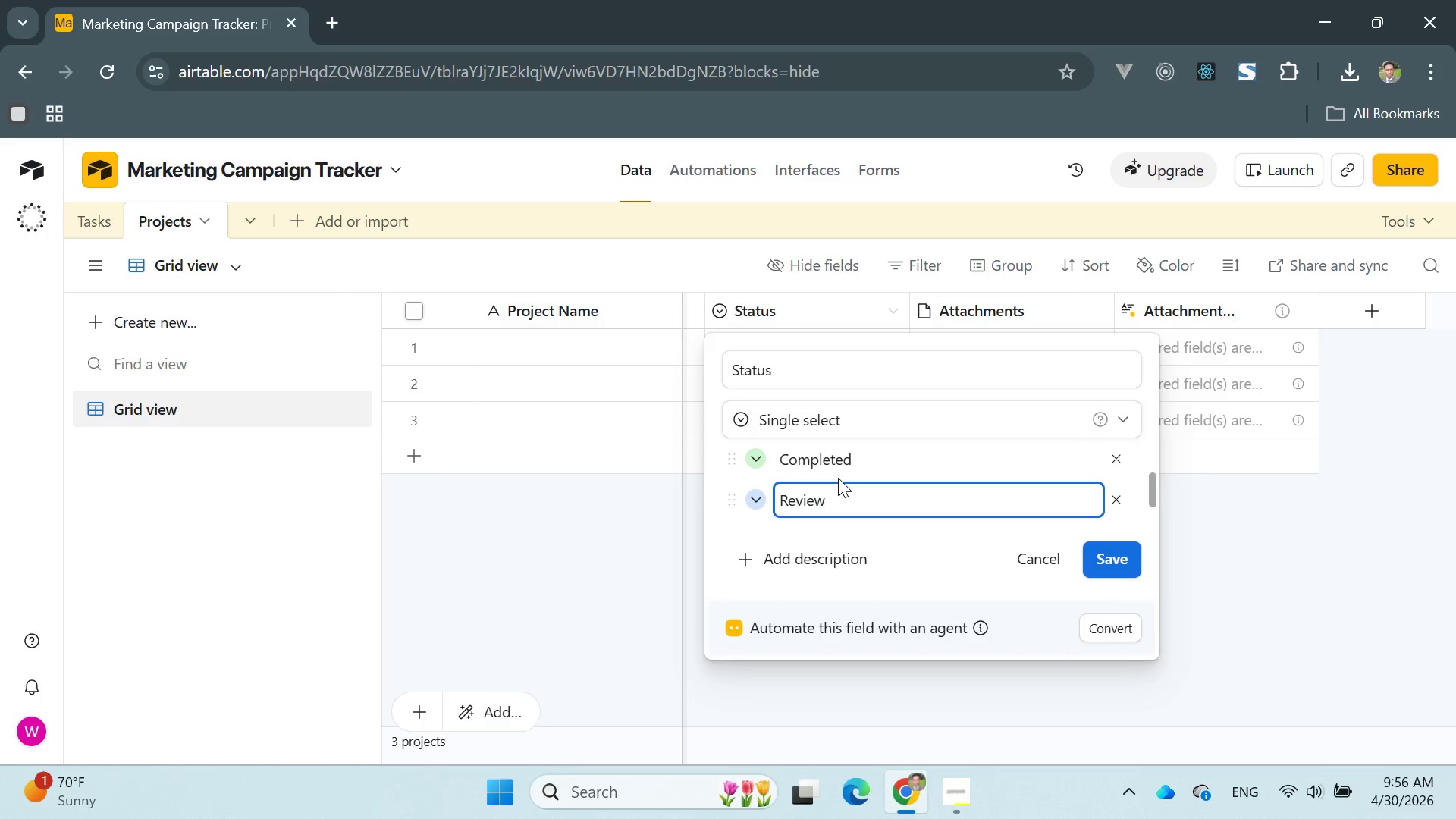 
scroll: coordinate [851, 462], scroll_direction: down, amount: 1.0
 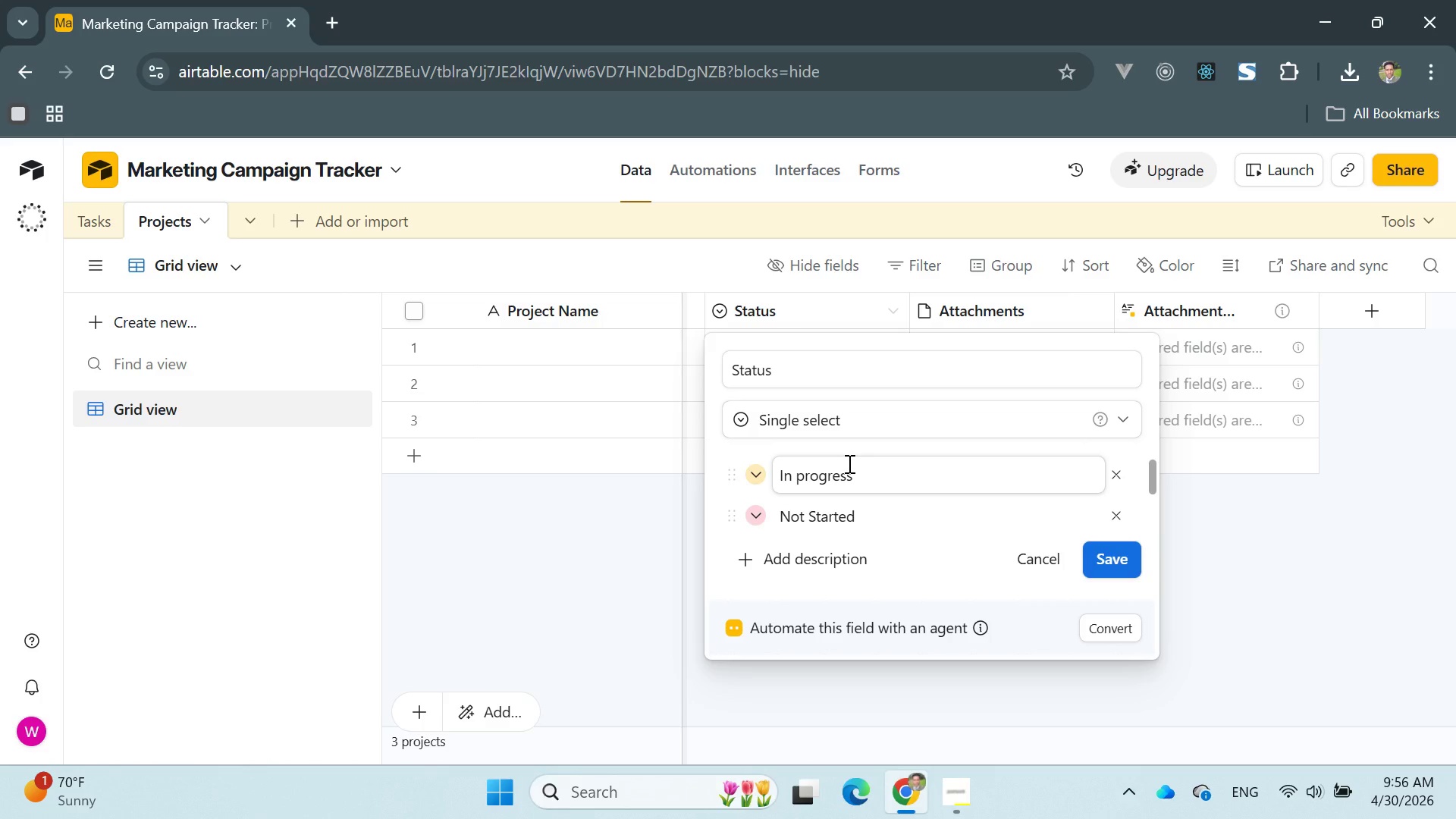 
wait(11.09)
 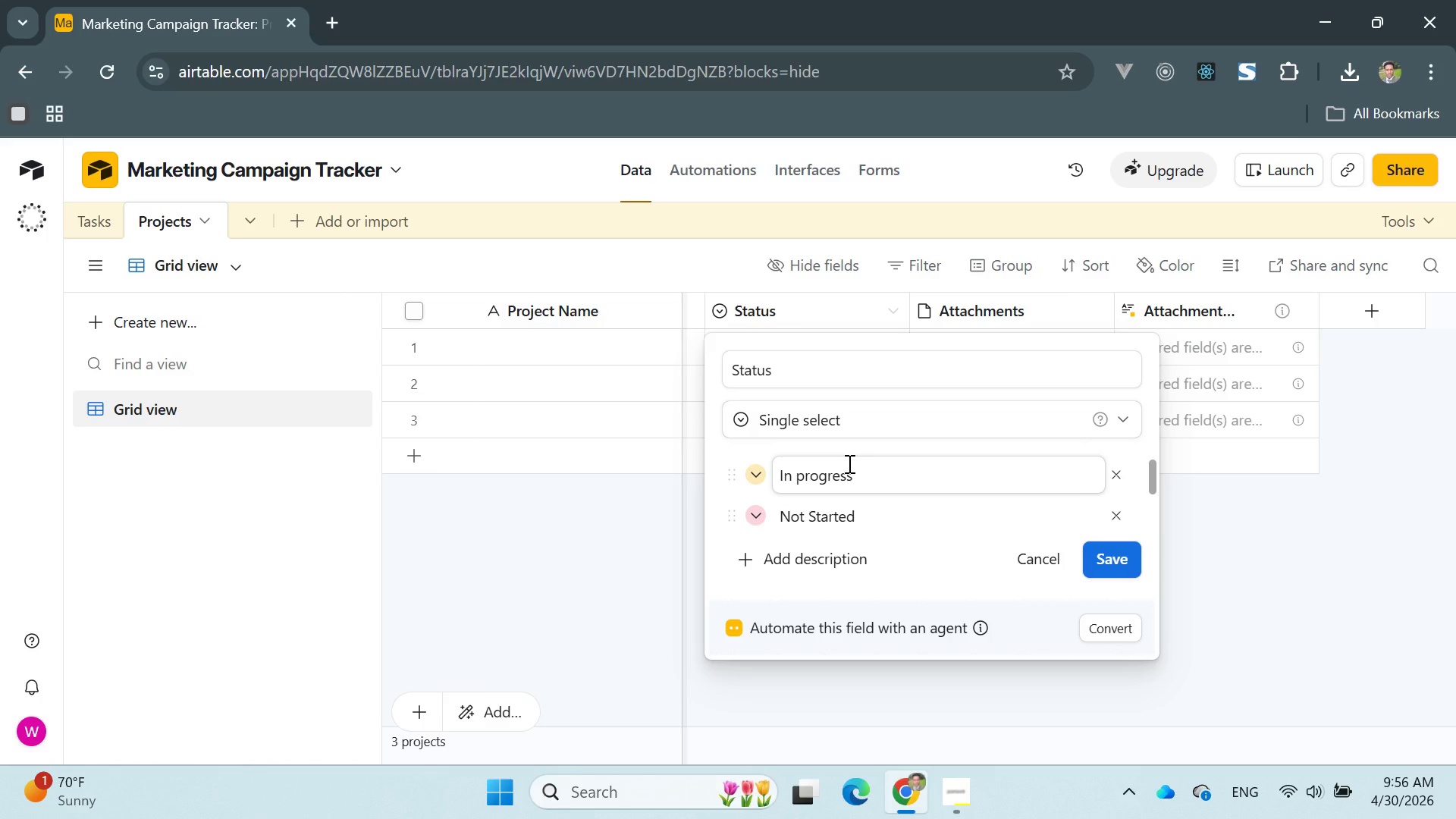 
left_click([1100, 554])
 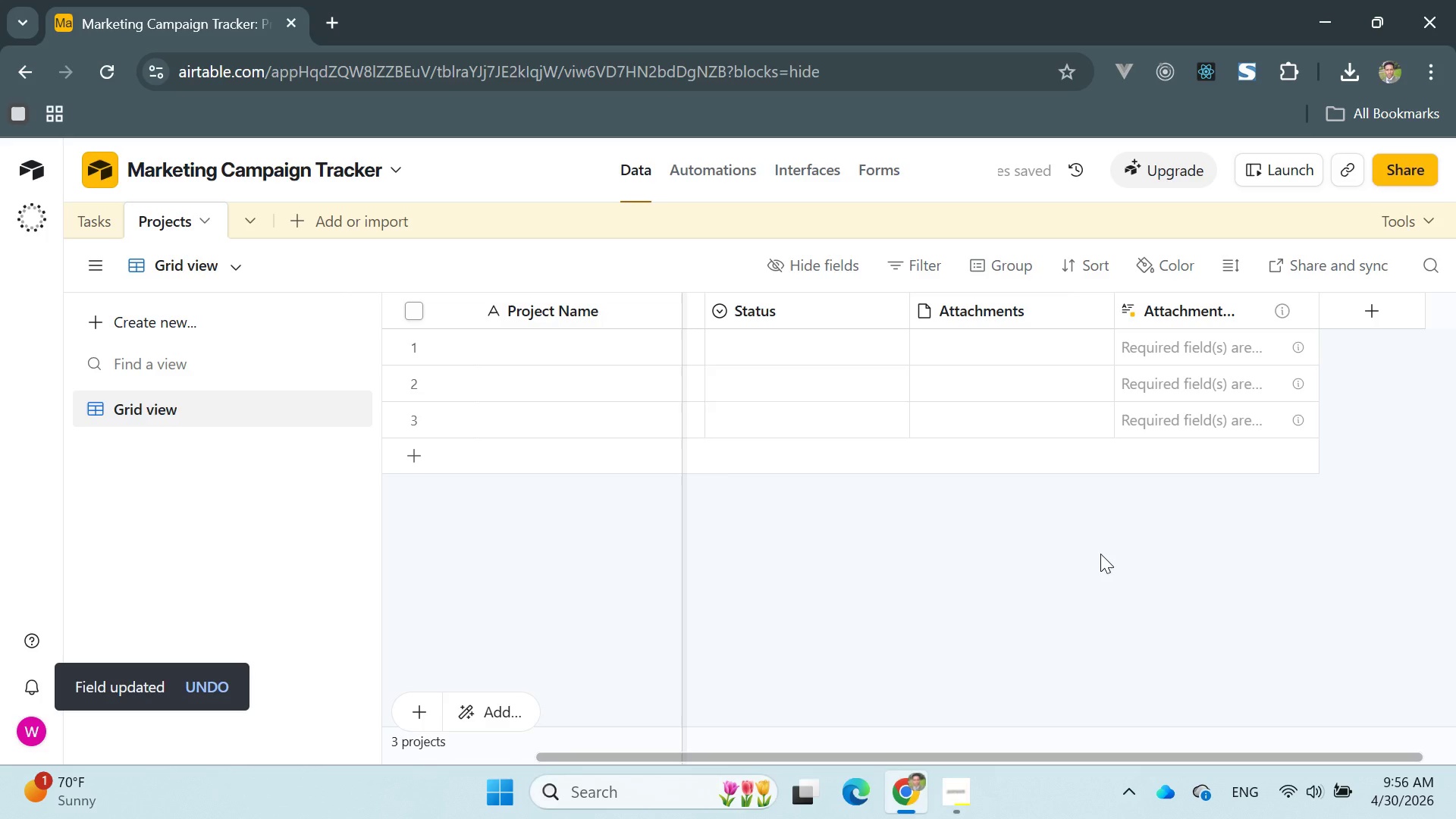 
wait(9.66)
 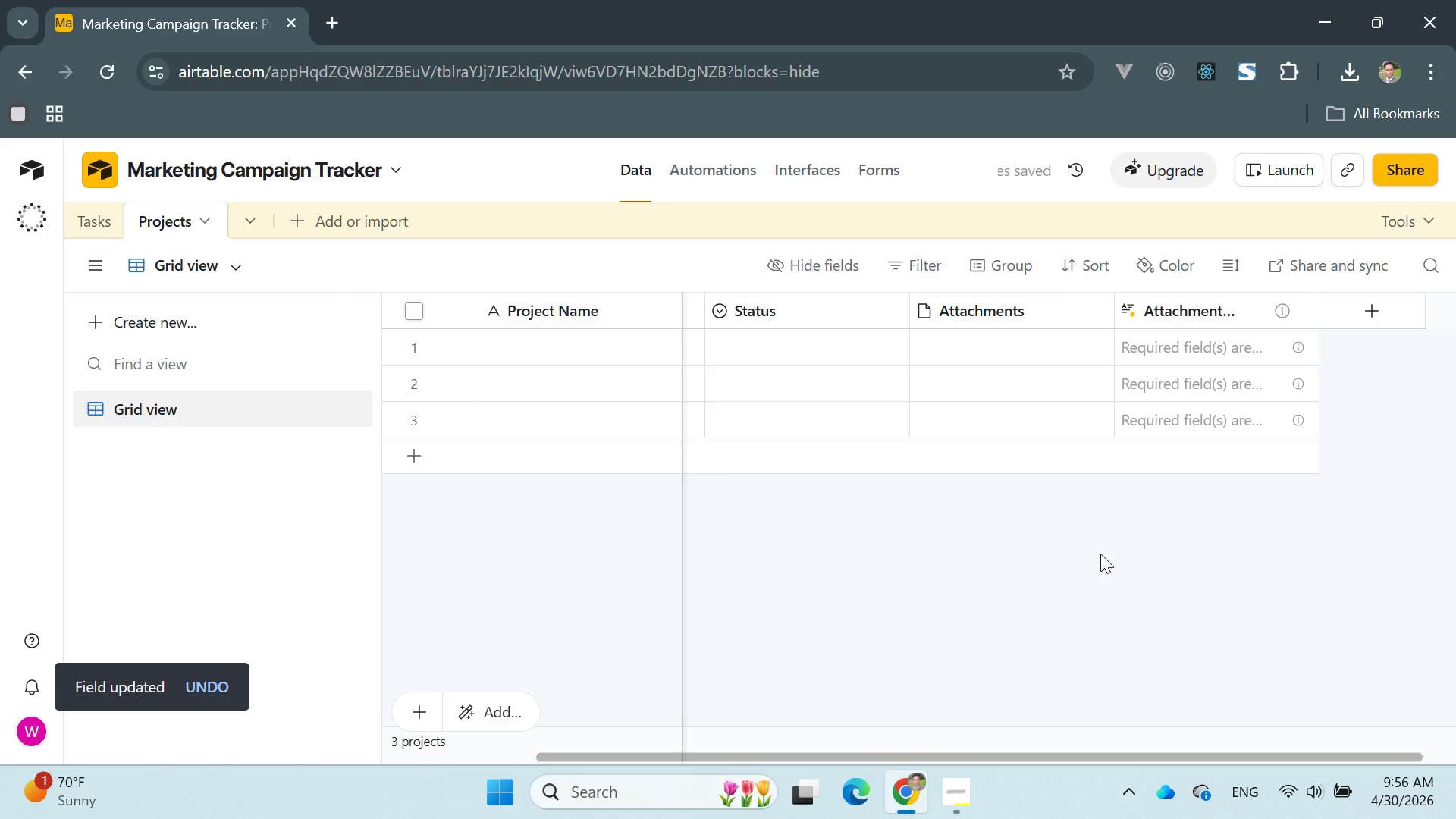 
left_click([918, 309])
 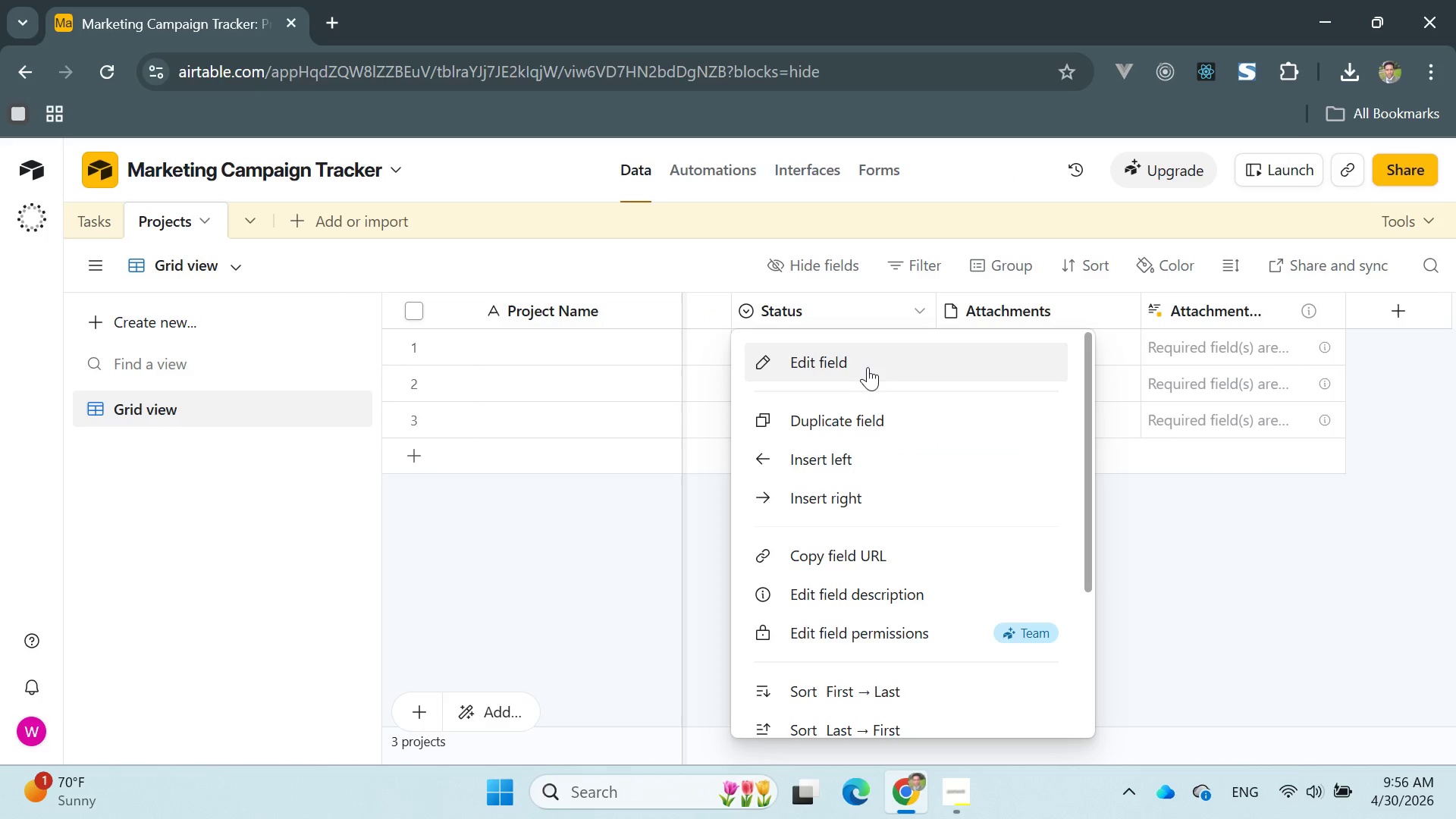 
left_click([865, 366])
 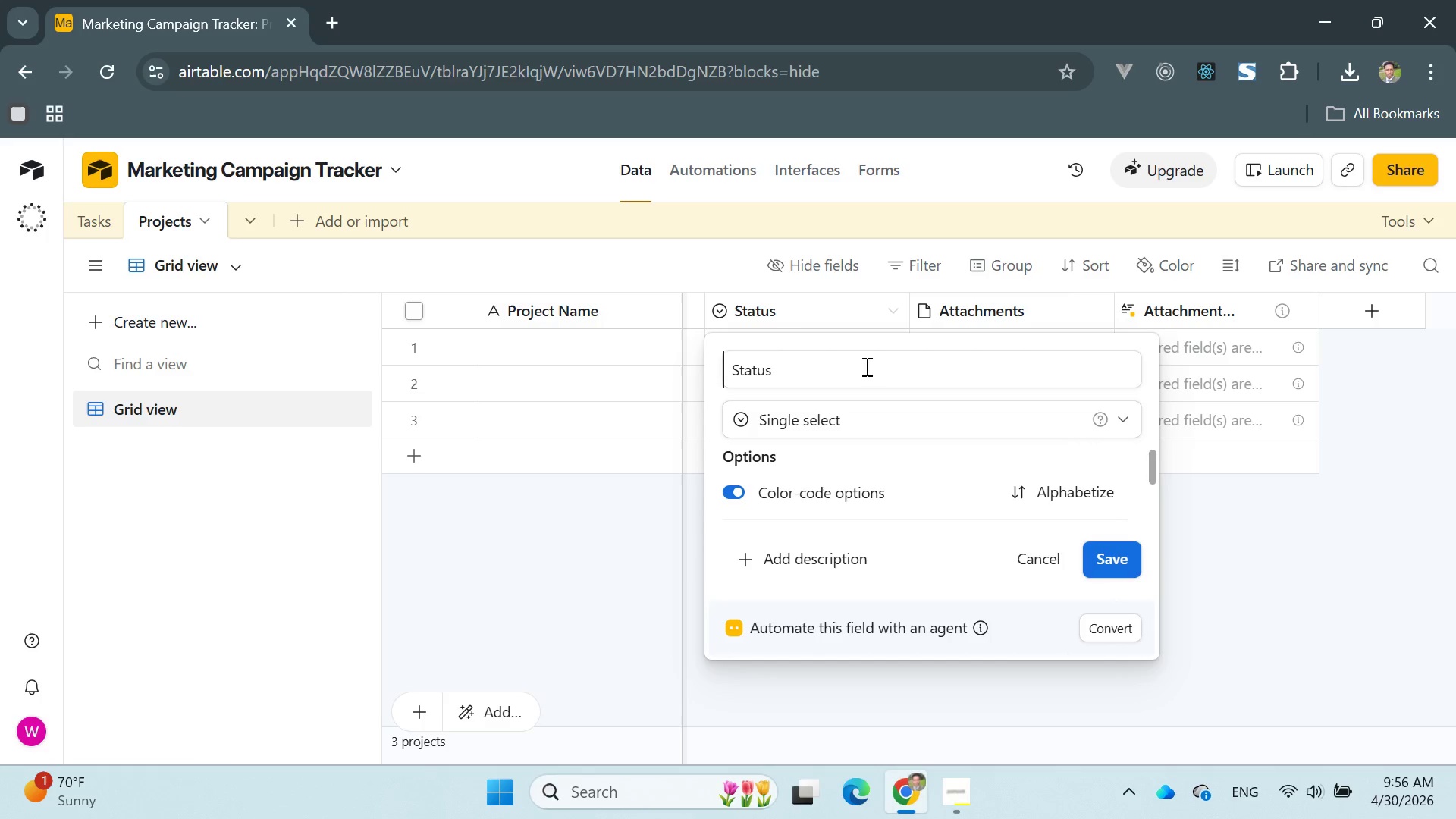 
wait(8.91)
 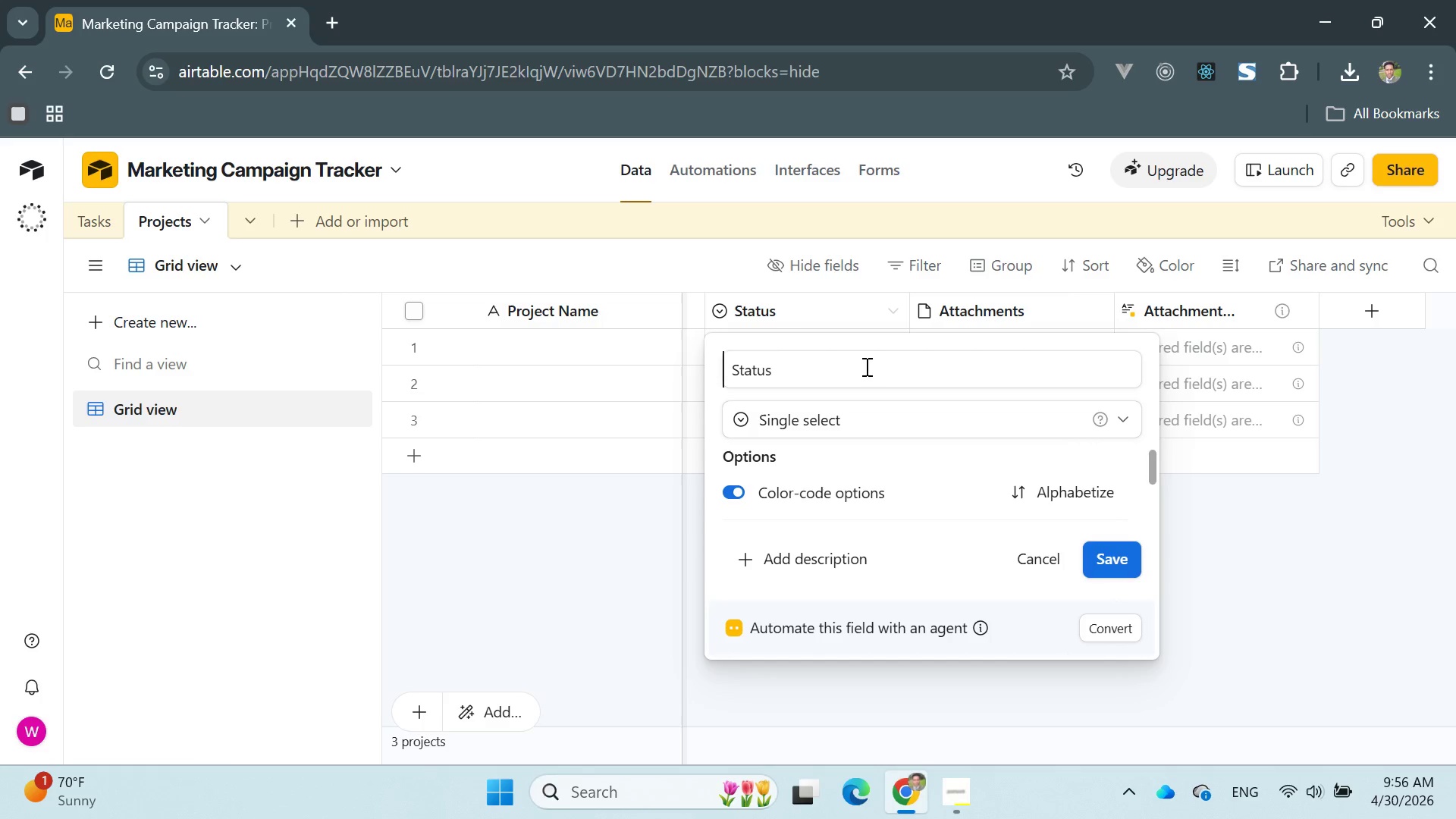 
scroll: coordinate [843, 450], scroll_direction: down, amount: 10.0
 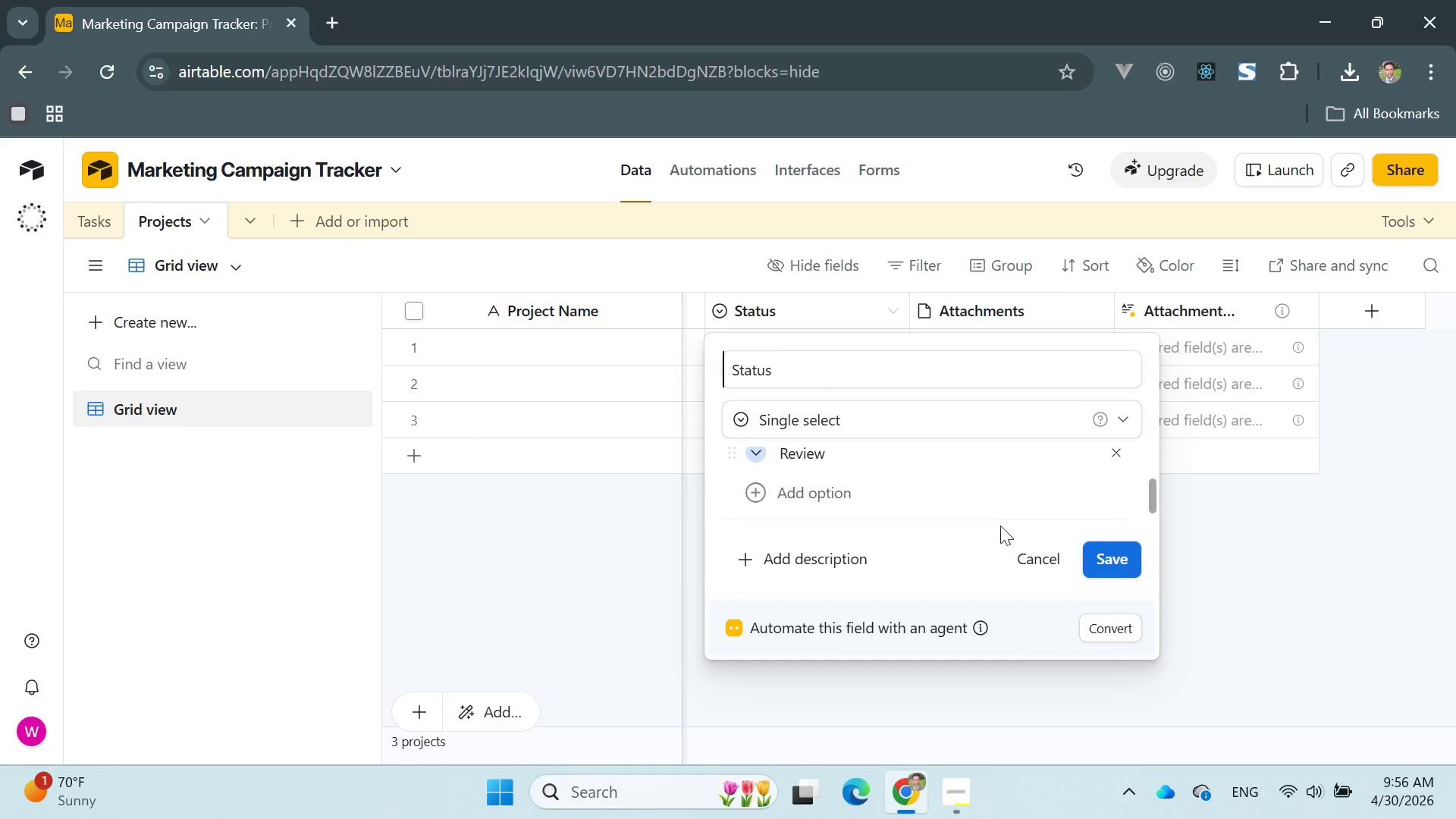 
left_click([1097, 563])
 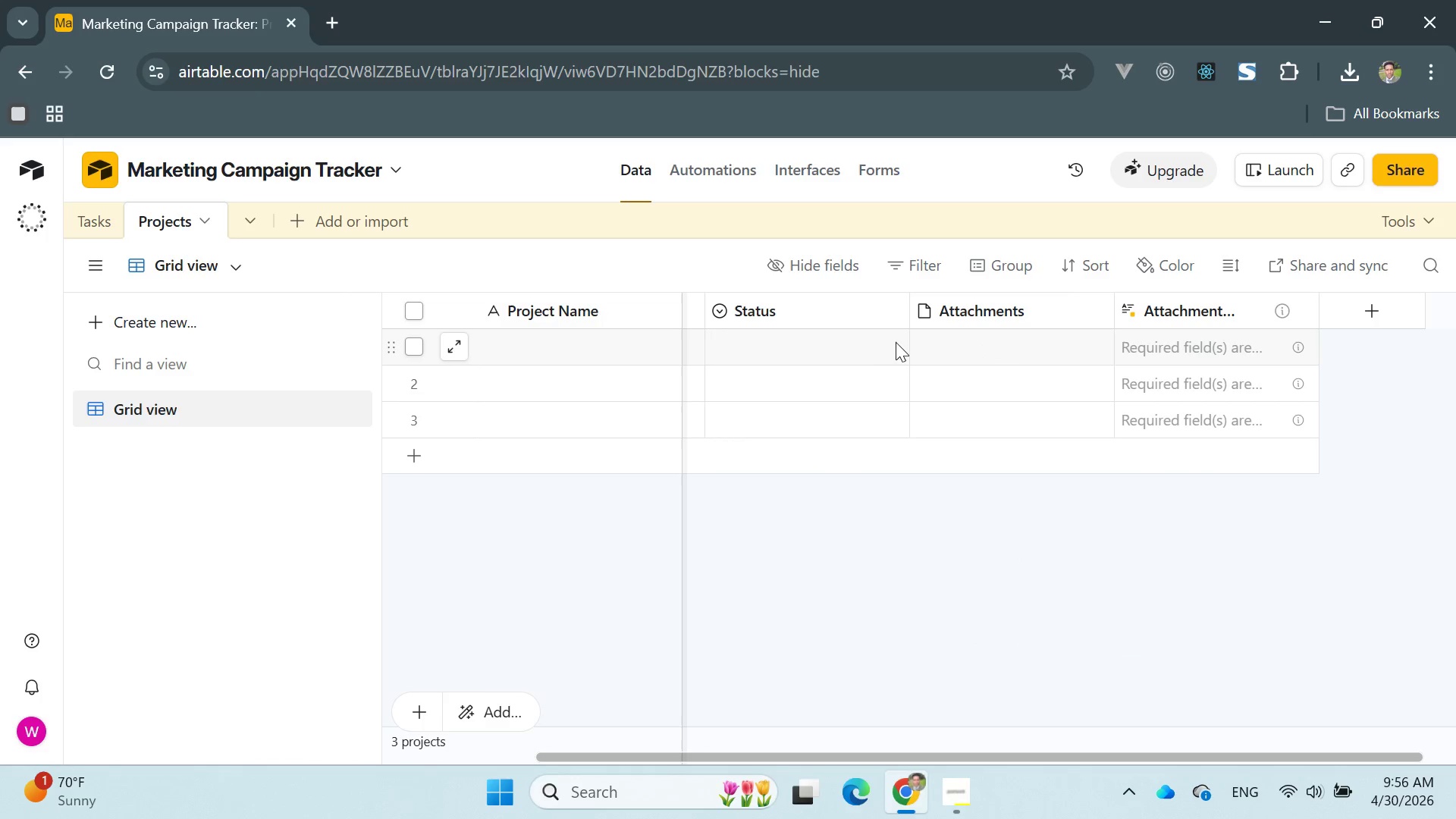 
left_click([862, 340])
 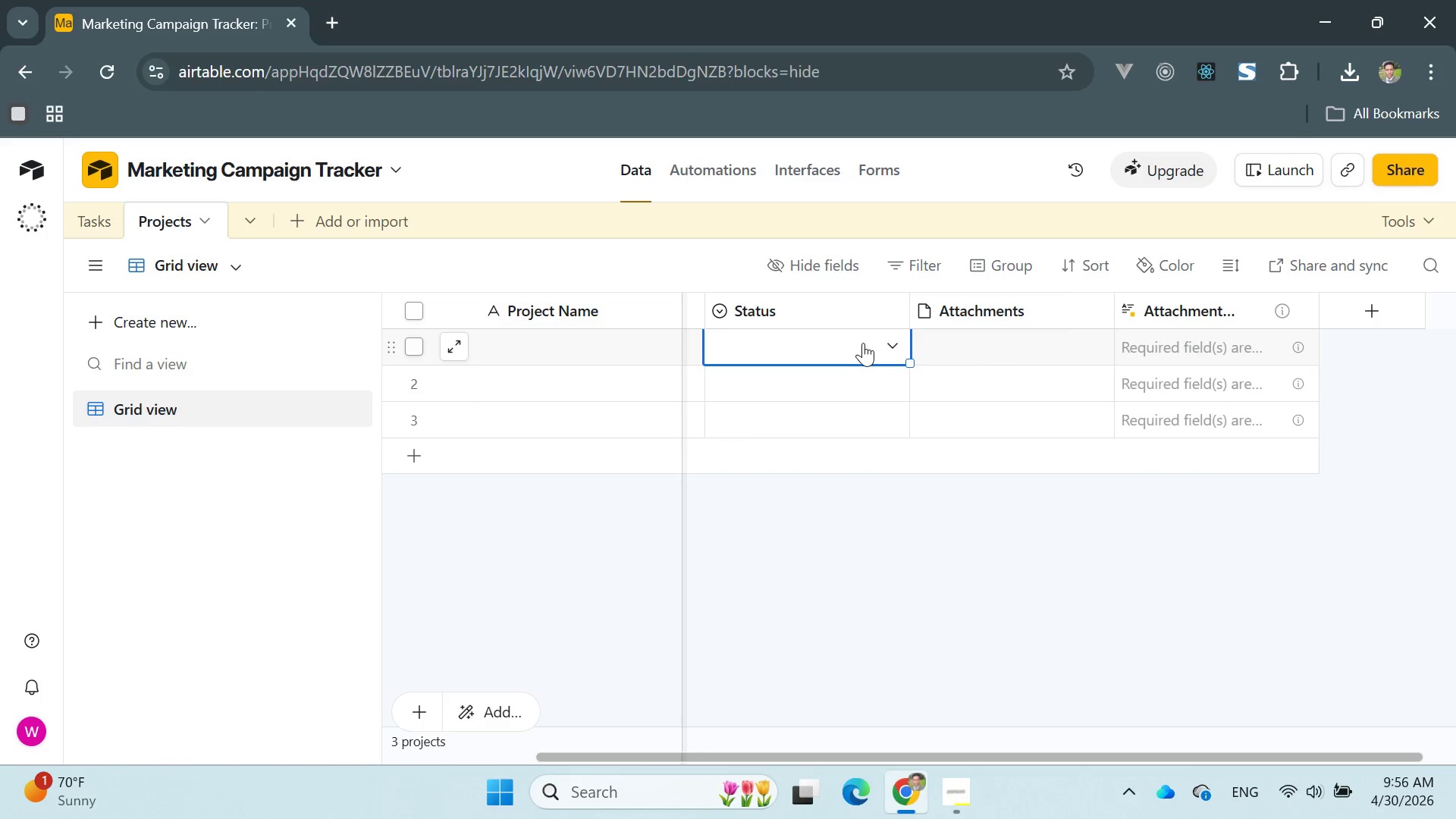 
left_click([866, 344])
 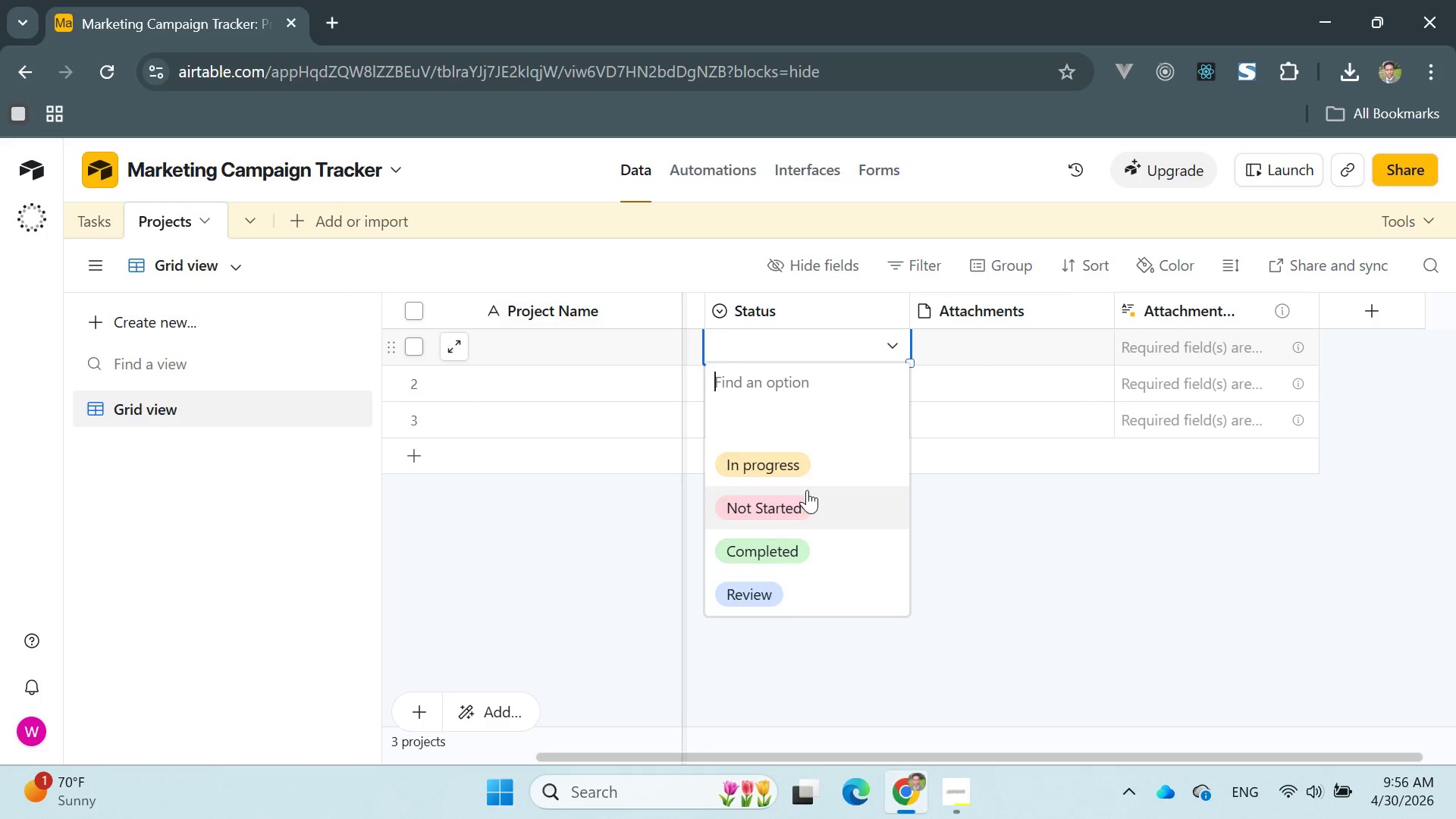 
left_click([970, 340])
 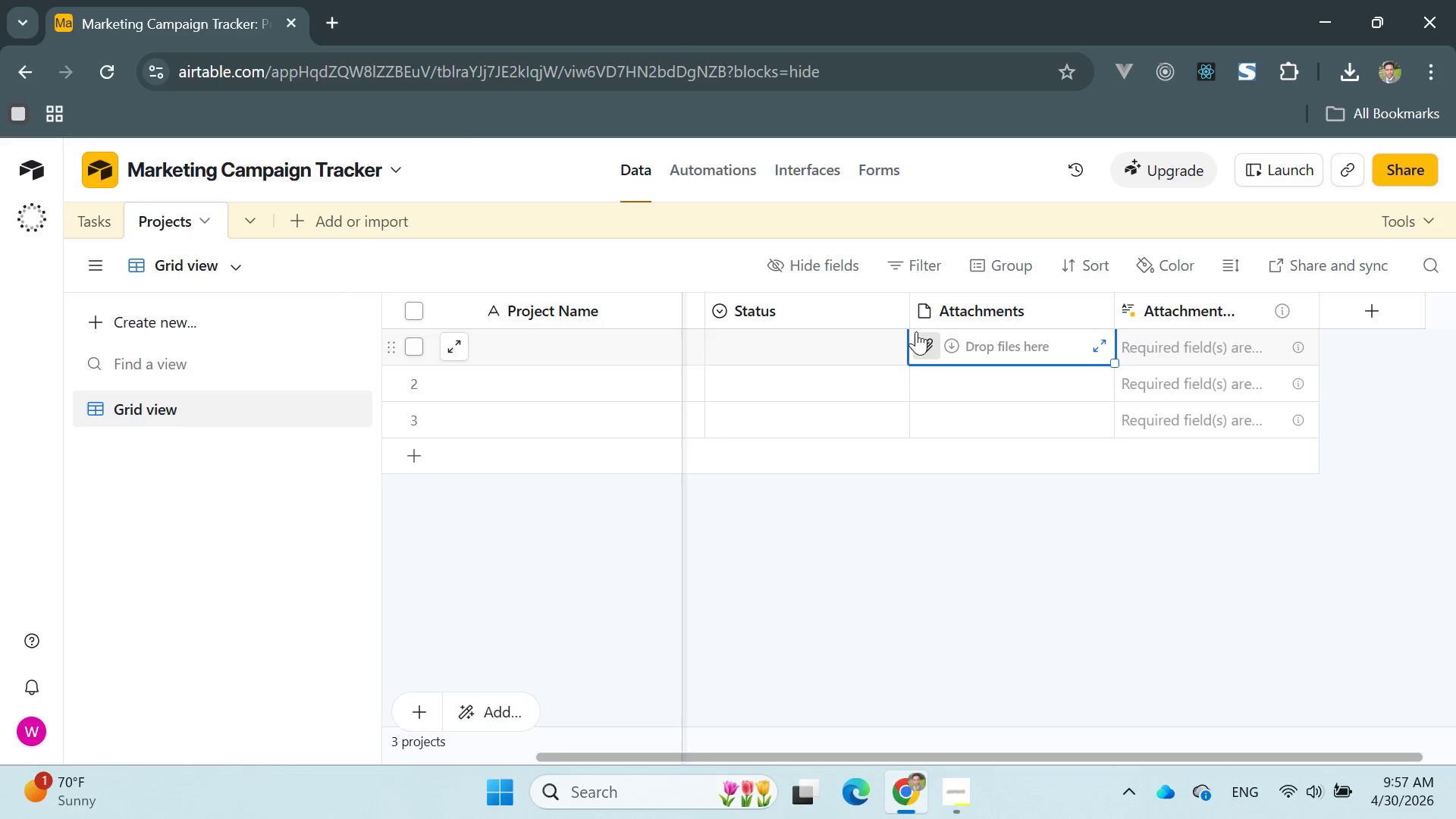 
wait(24.19)
 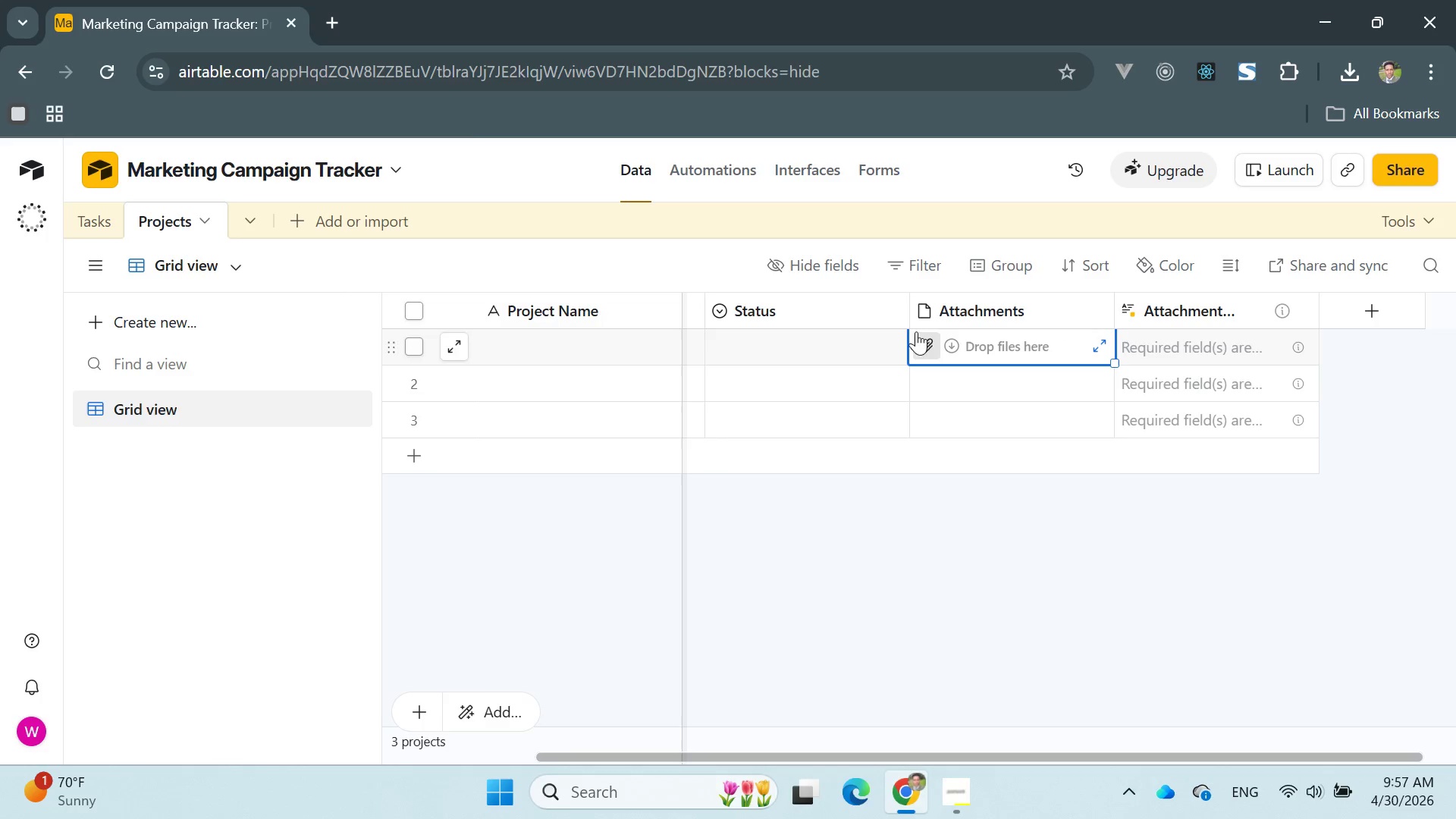 
left_click([1096, 307])
 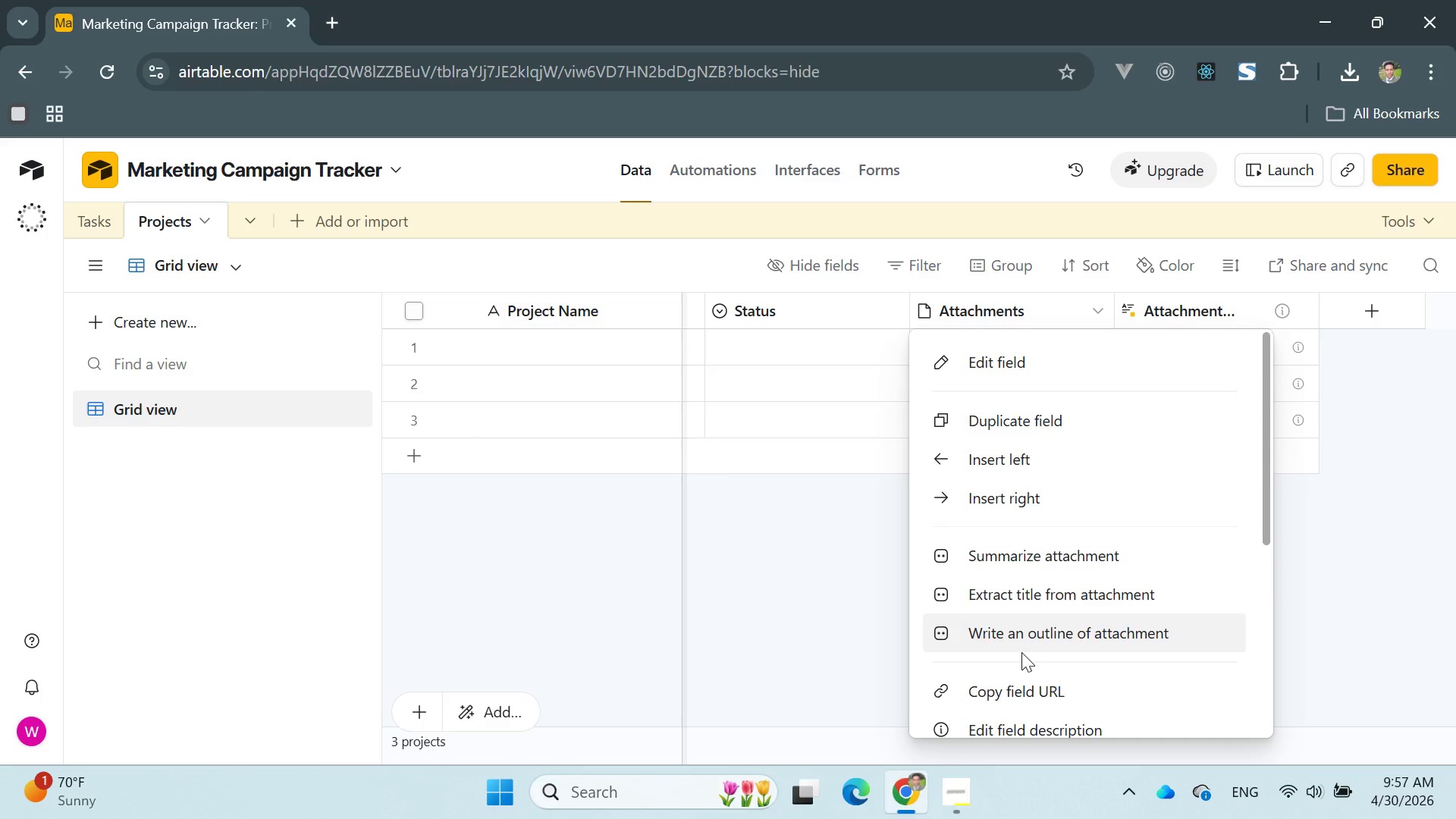 
scroll: coordinate [1046, 673], scroll_direction: down, amount: 5.0
 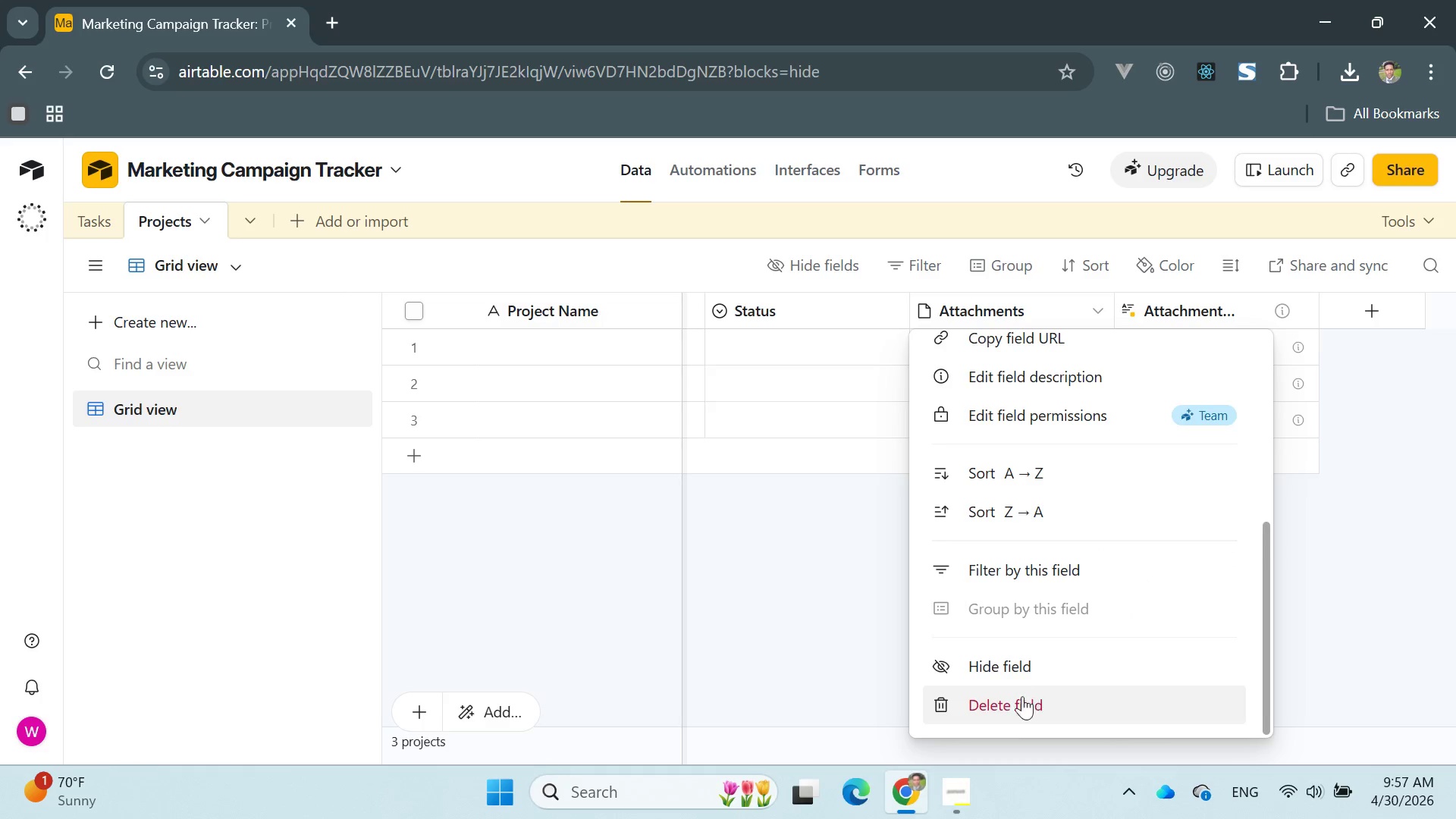 
left_click([1015, 705])
 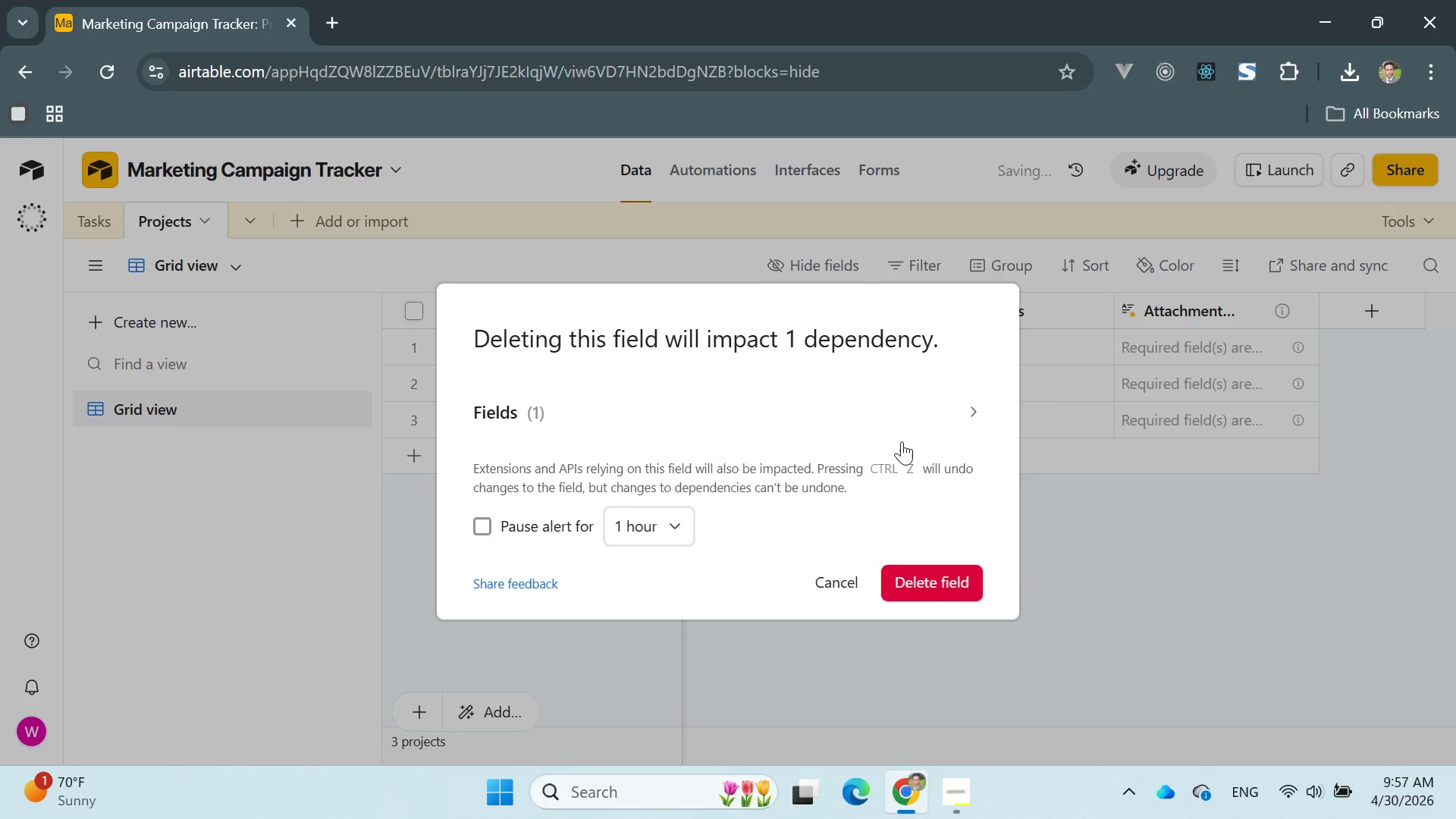 
left_click([915, 579])
 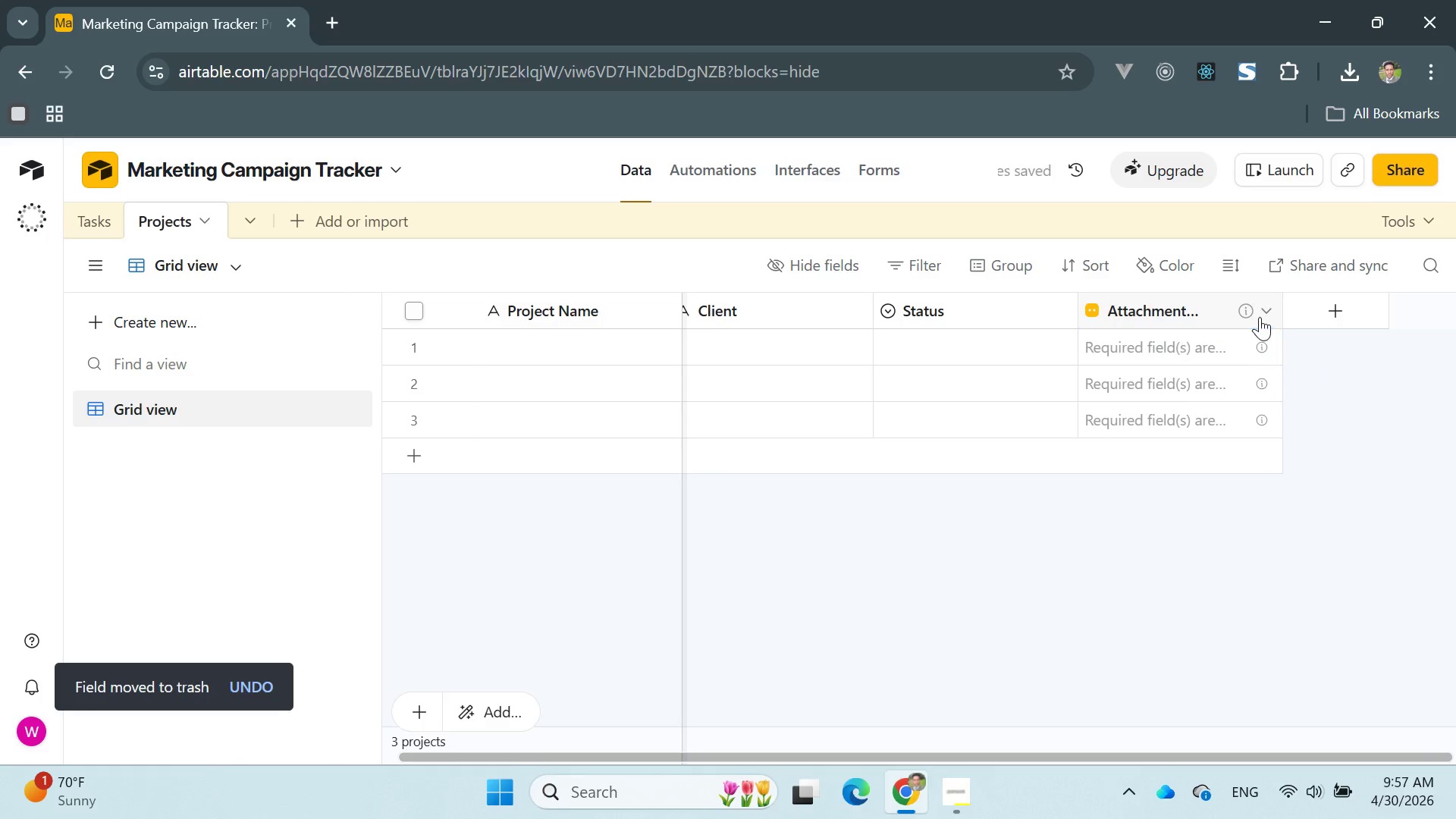 
left_click([1266, 314])
 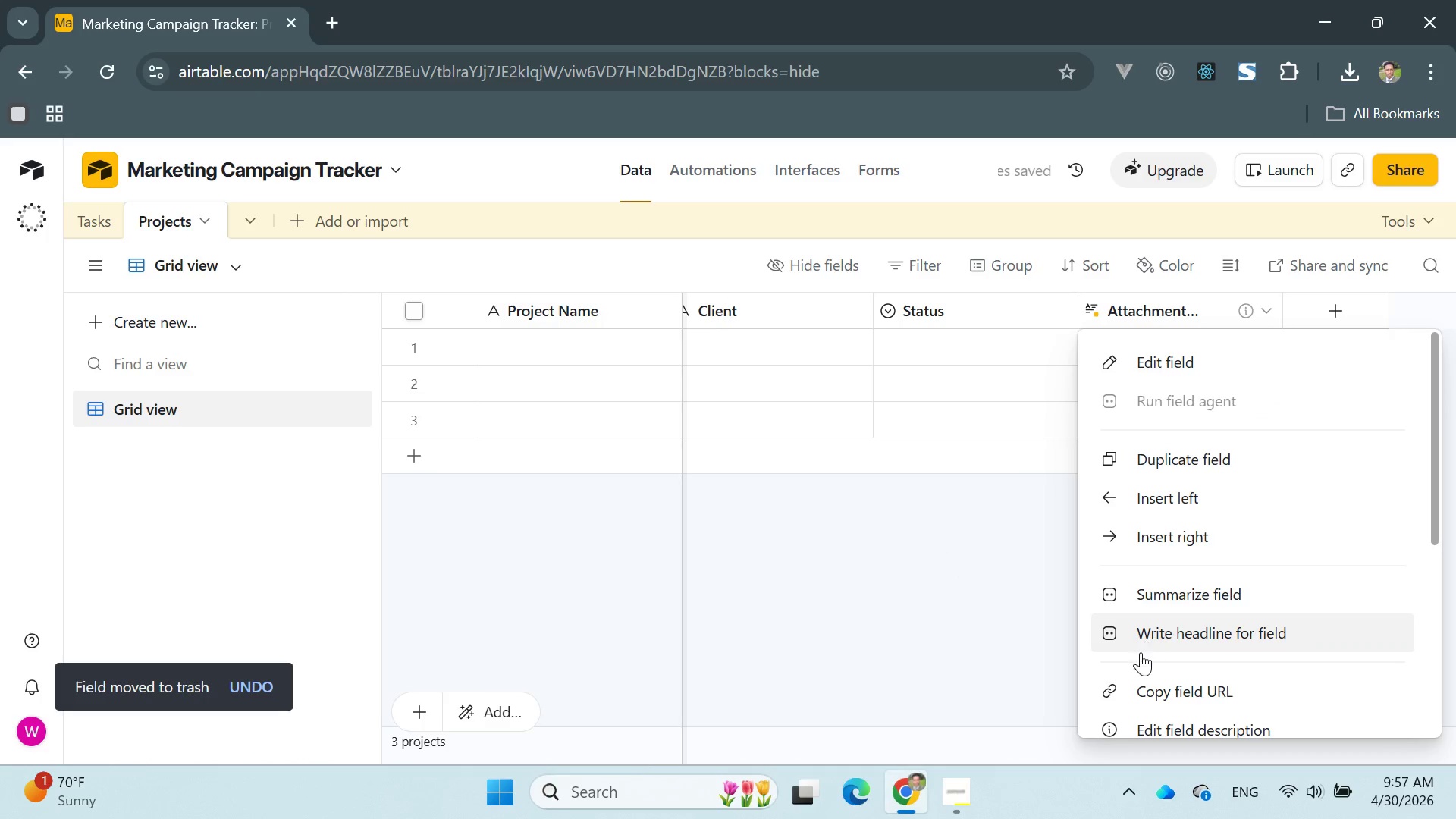 
left_click([1171, 710])
 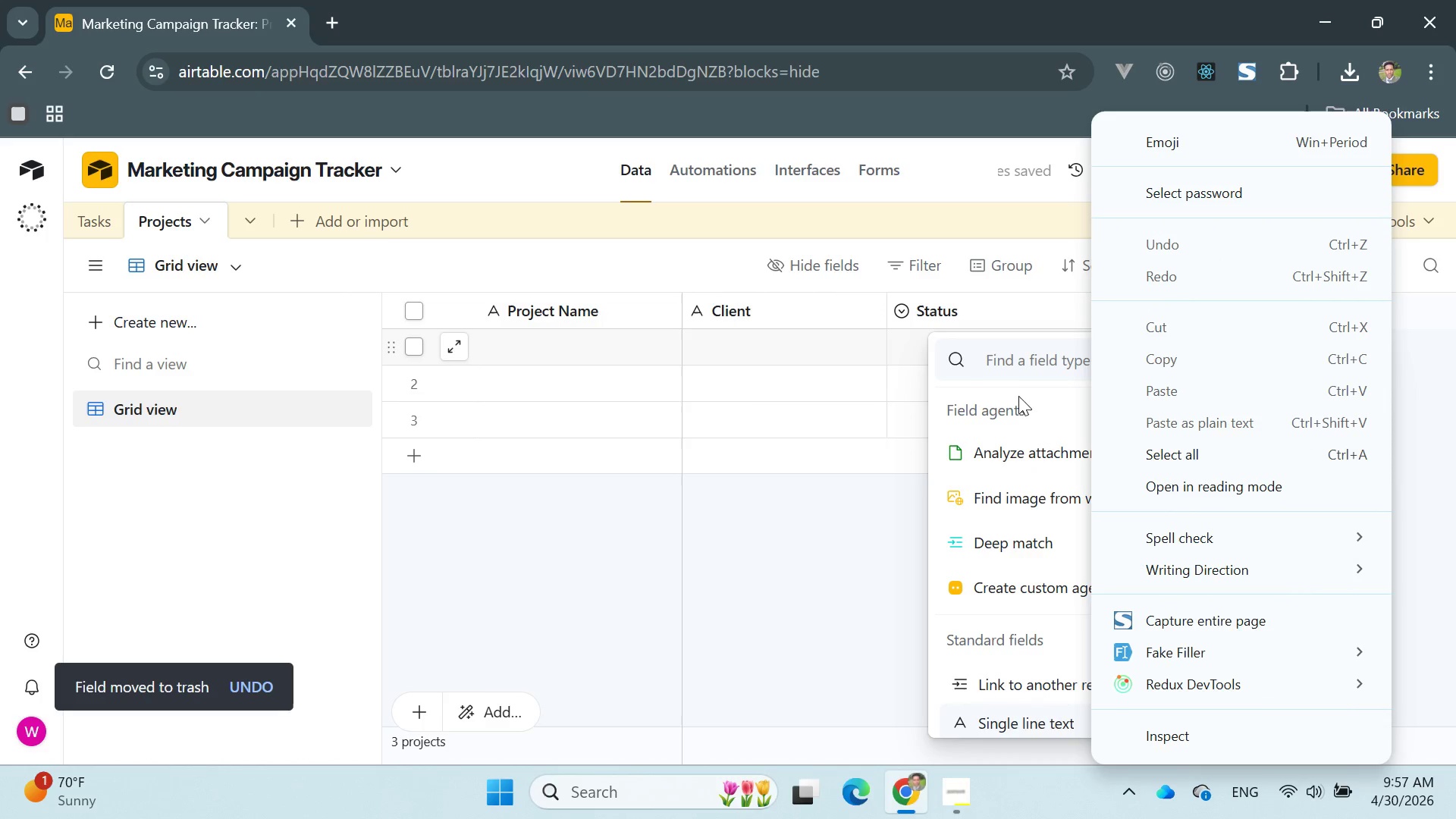 
scroll: coordinate [1019, 475], scroll_direction: down, amount: 12.0
 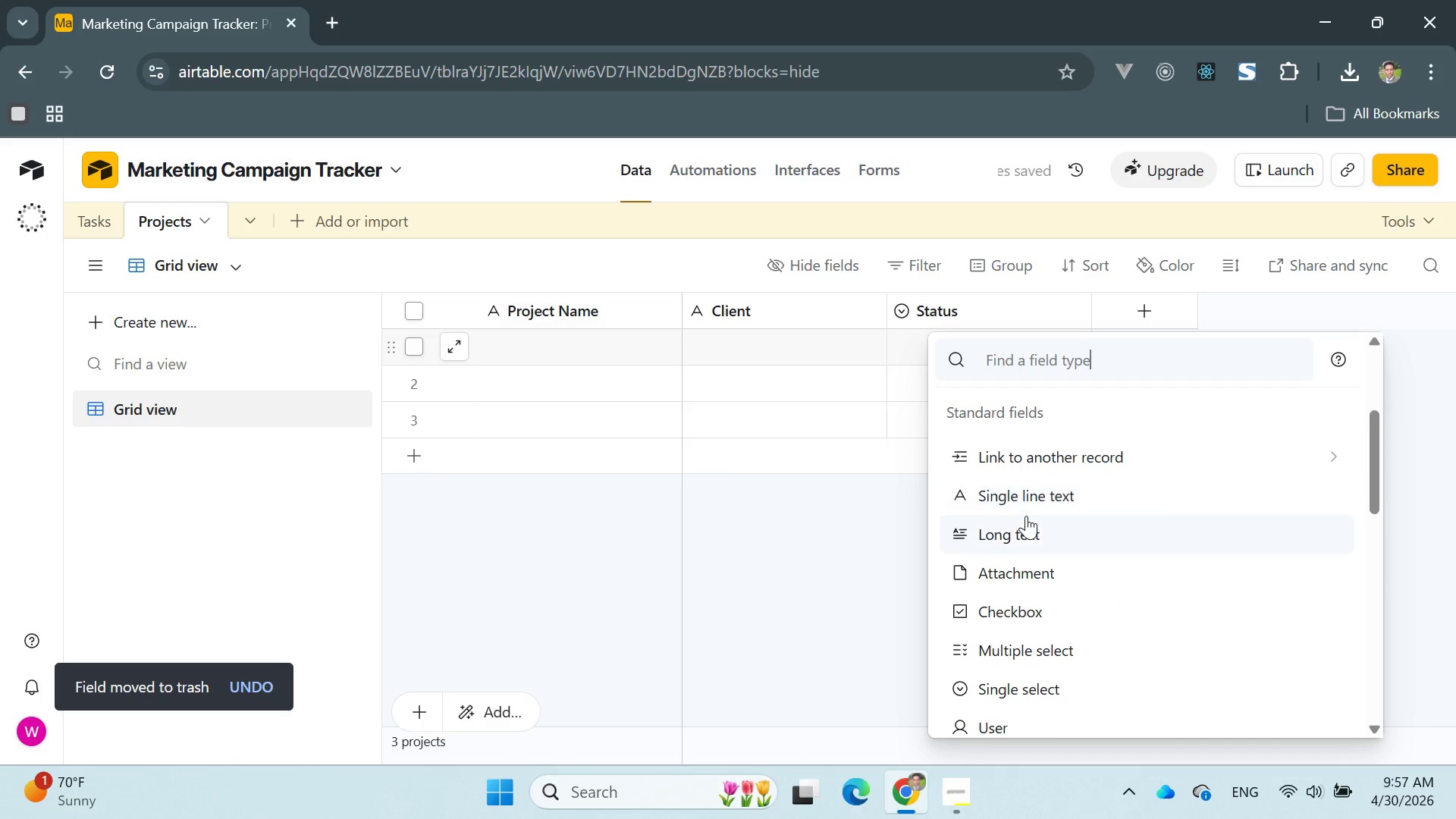 
mouse_move([1035, 536])
 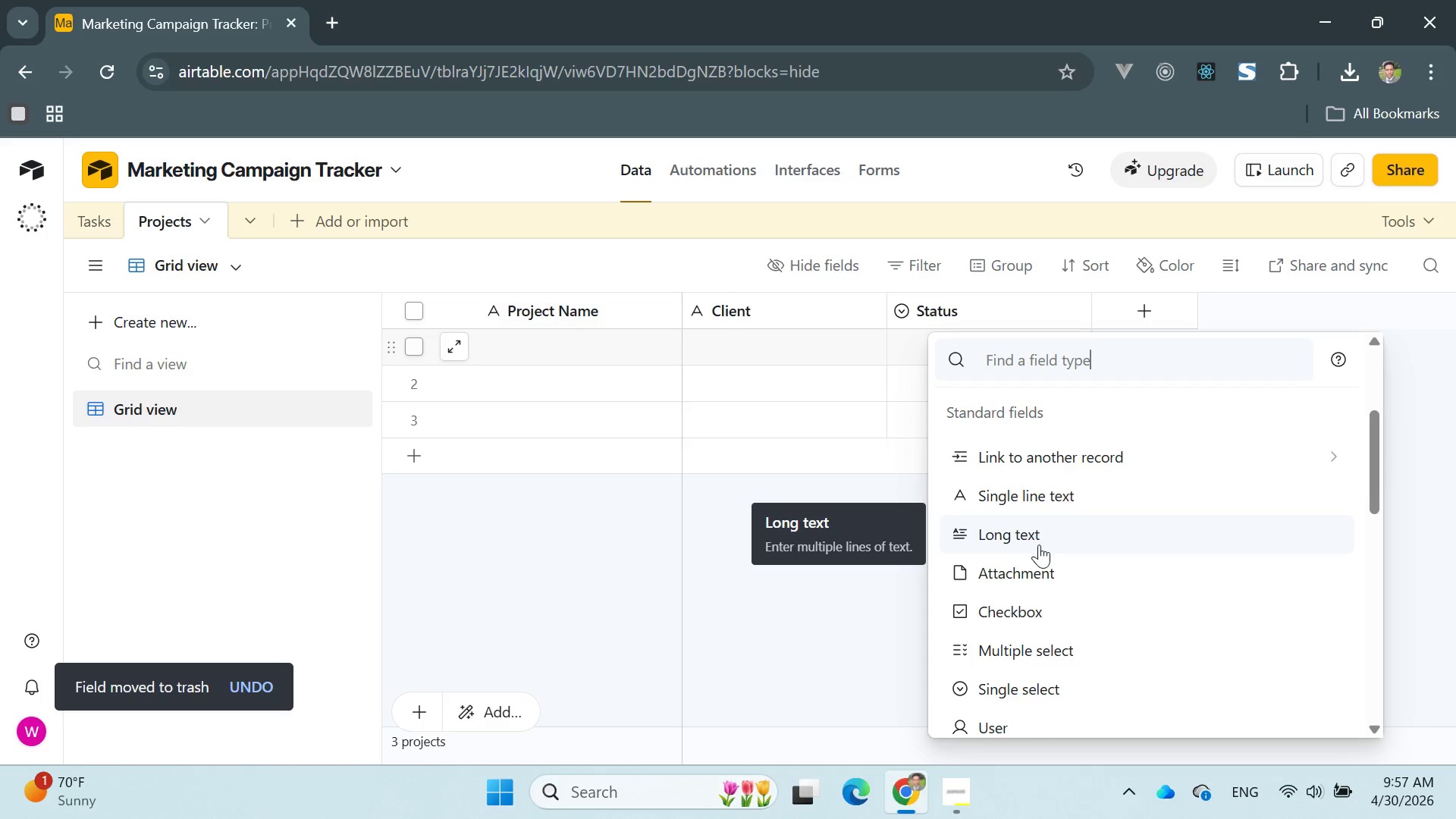 
scroll: coordinate [1039, 544], scroll_direction: down, amount: 2.0
 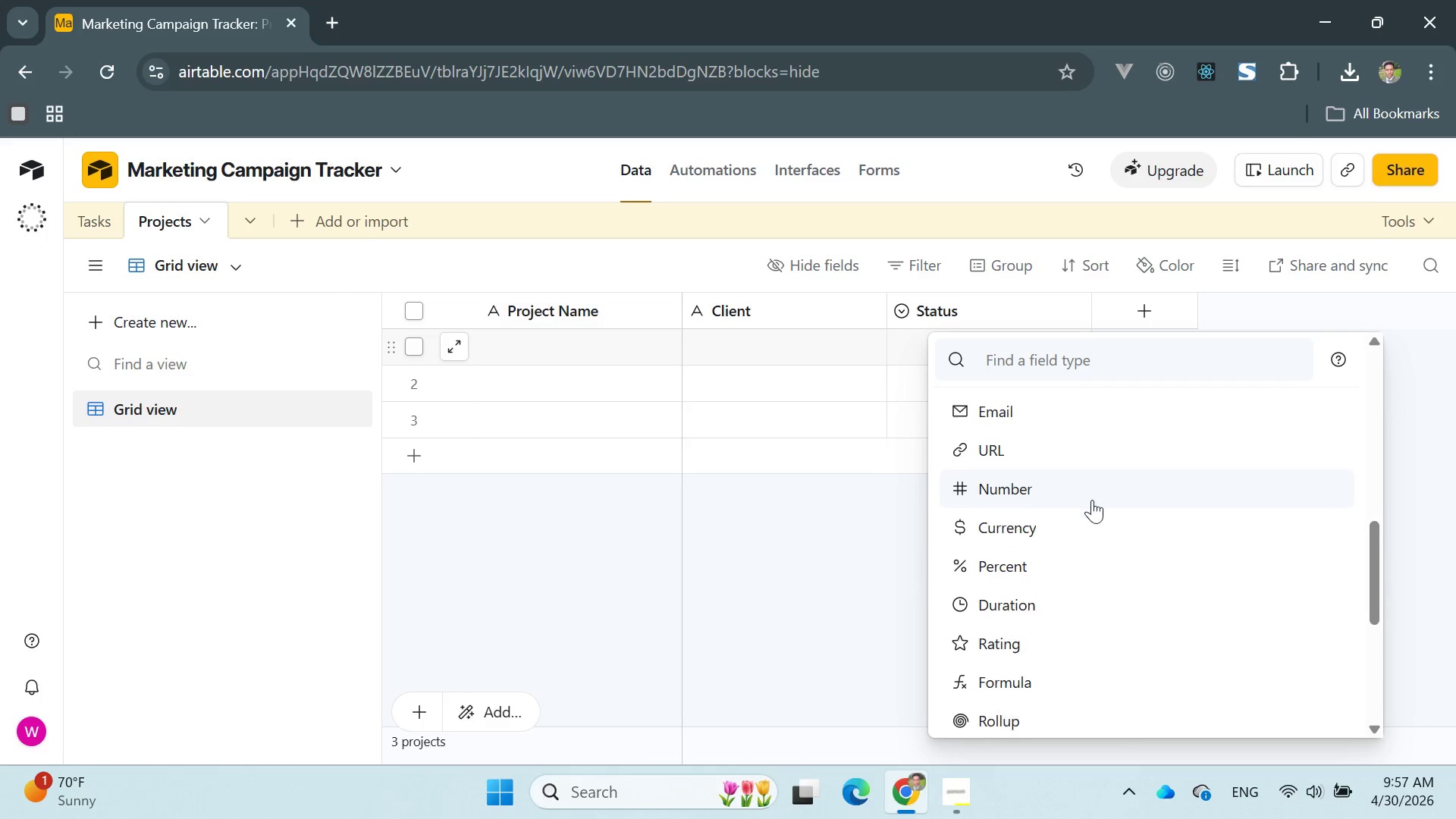 
wait(5.67)
 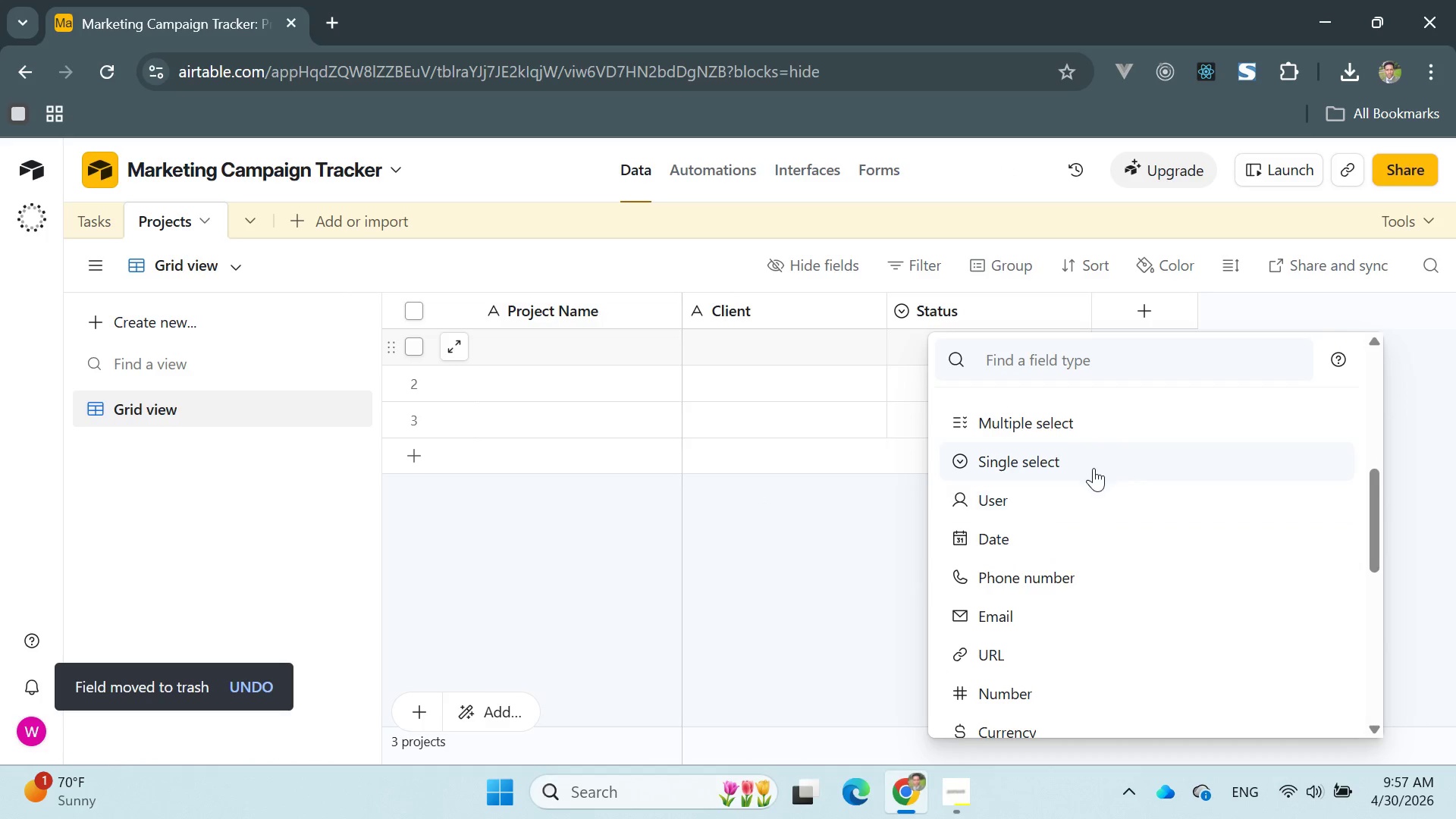 
type(singl)
 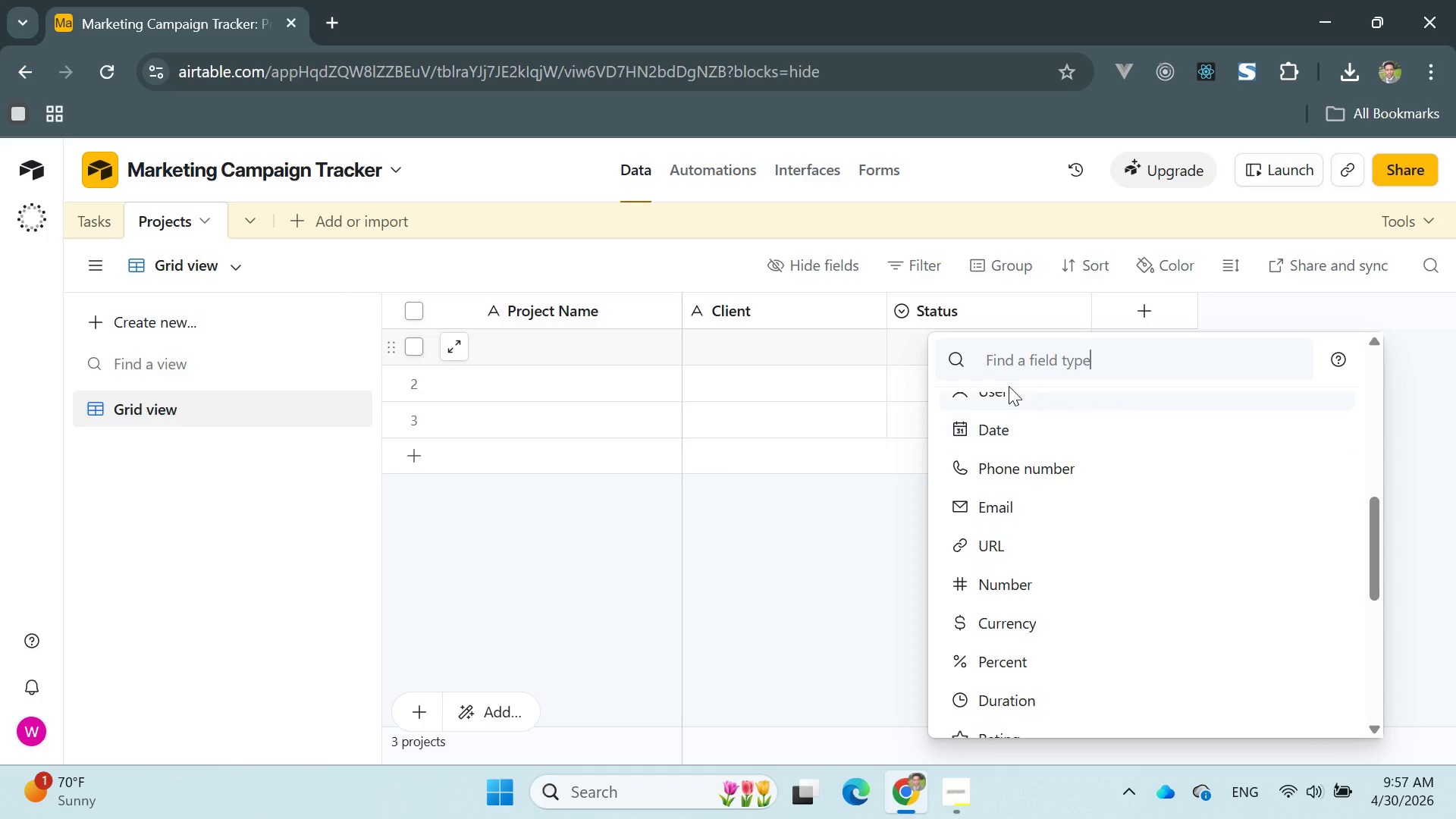 
left_click([1005, 364])
 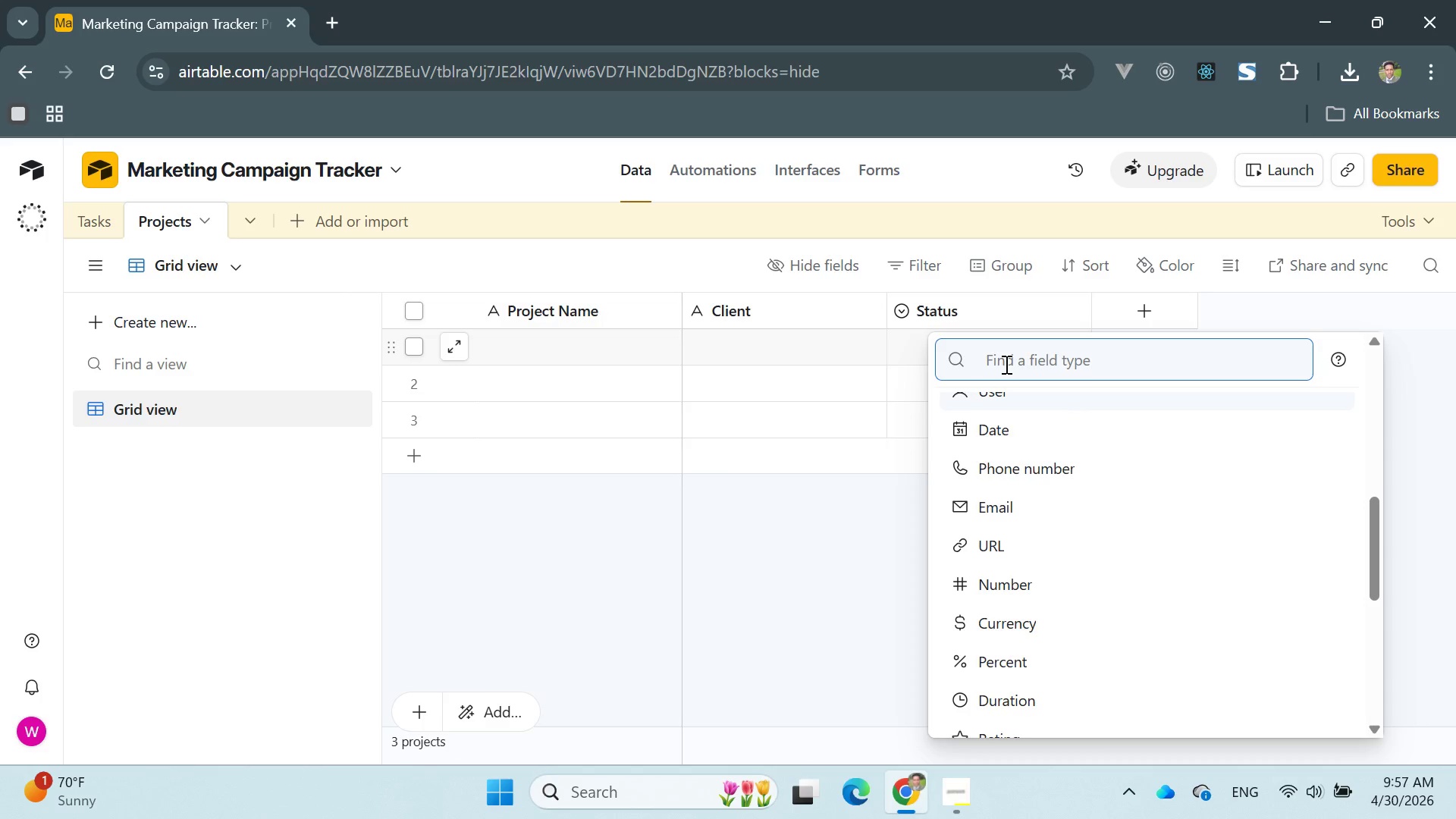 
type(sin)
 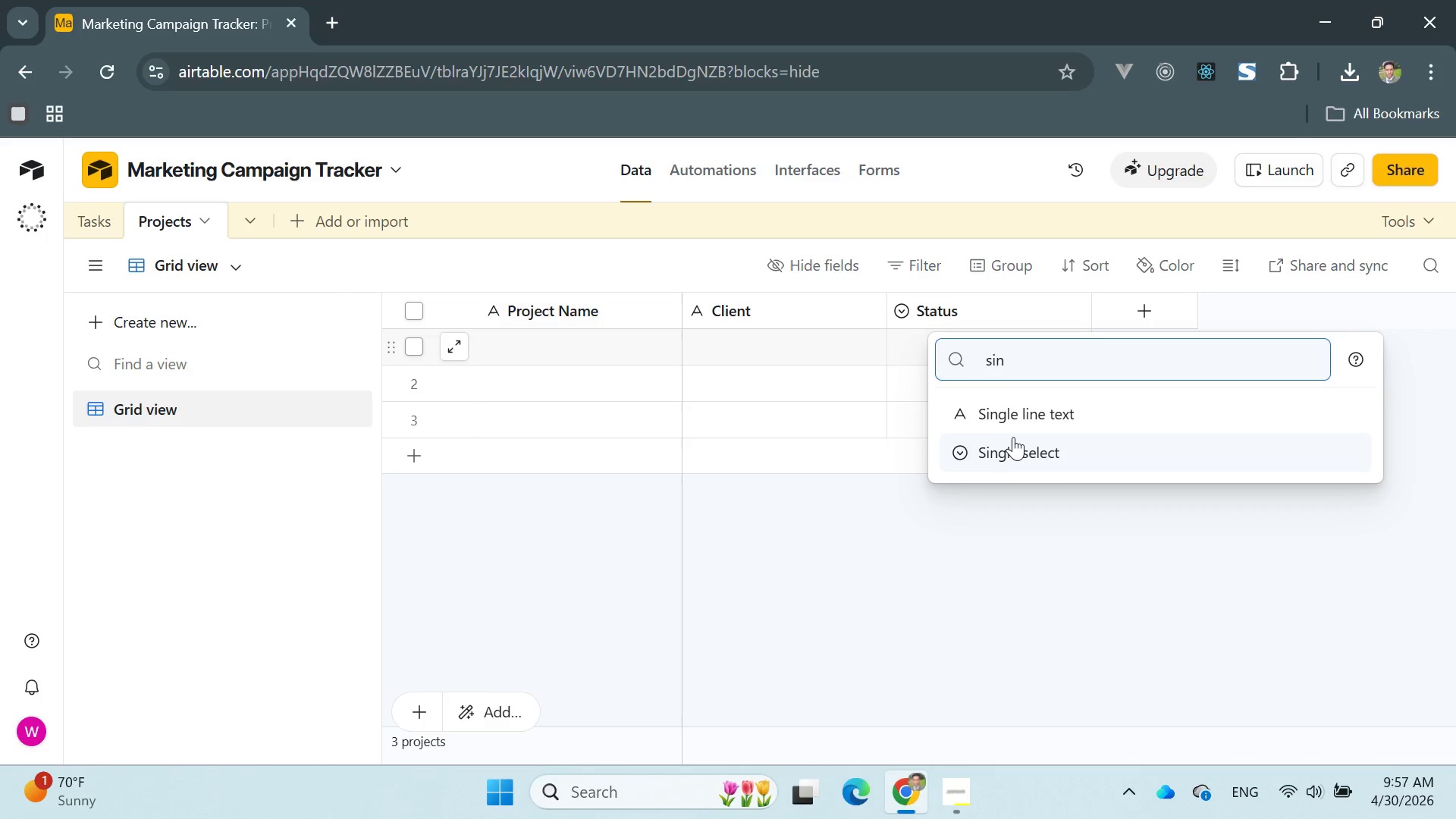 
left_click([1013, 444])
 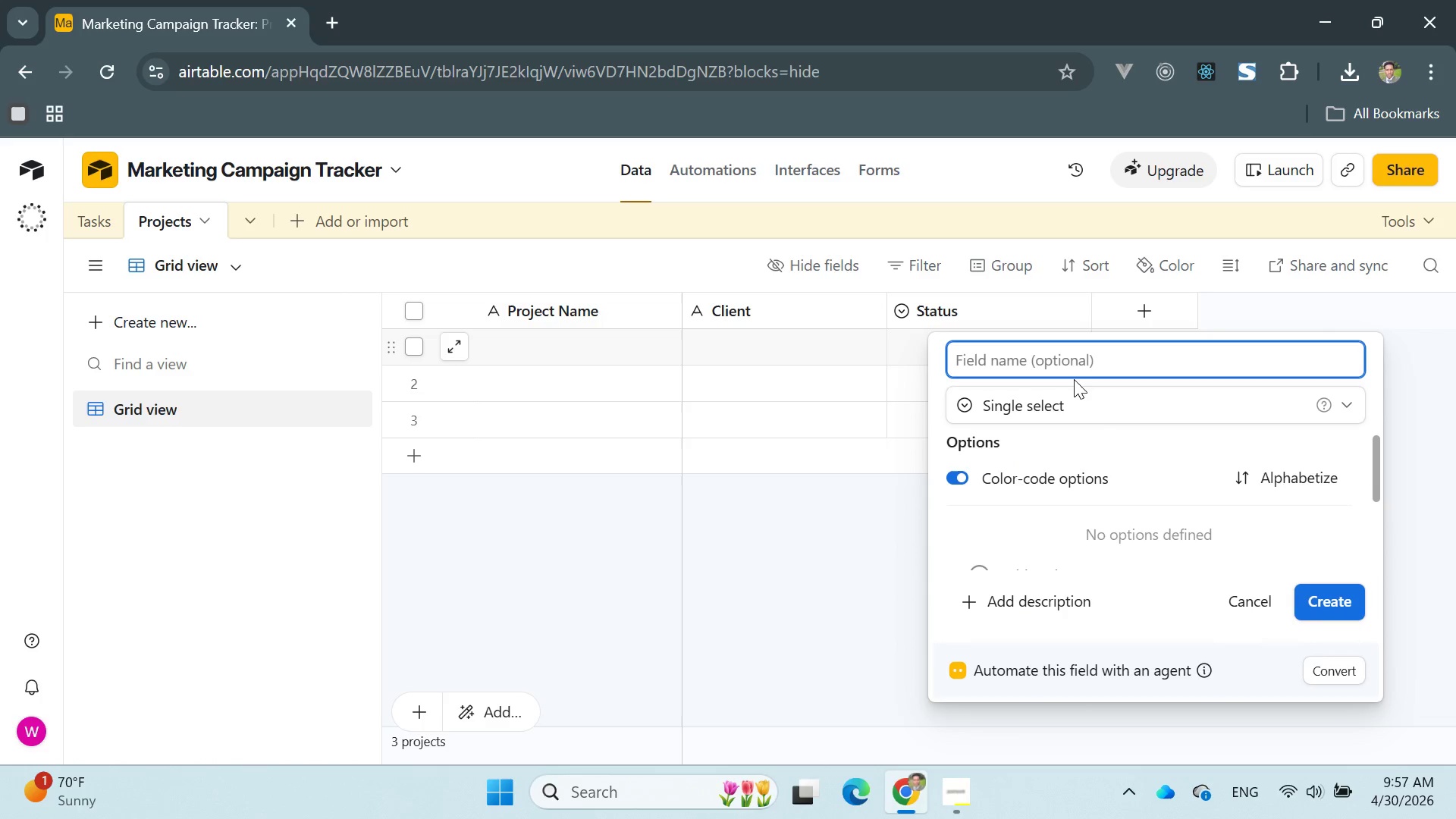 
type(Priority)
 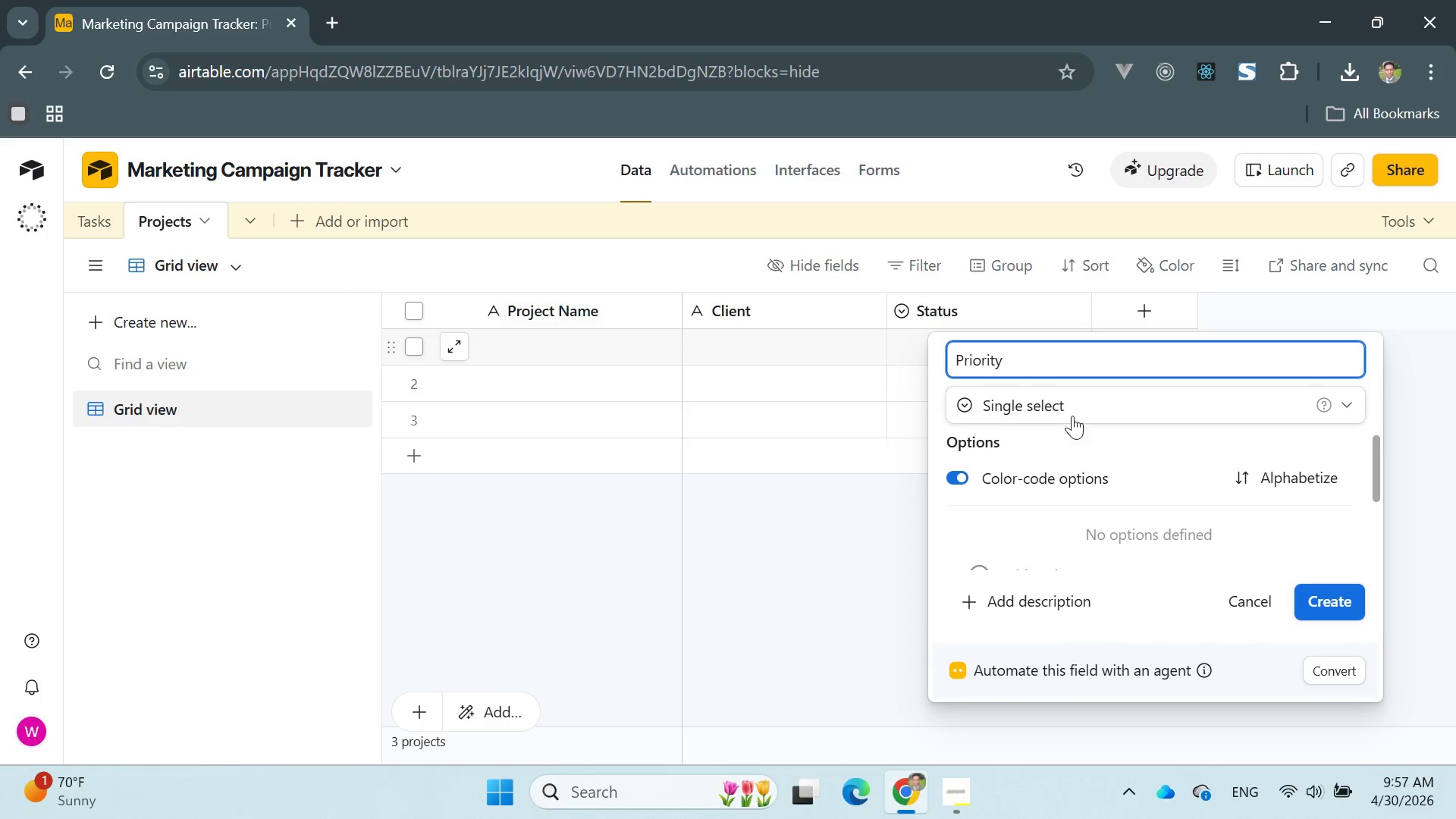 
wait(8.0)
 